 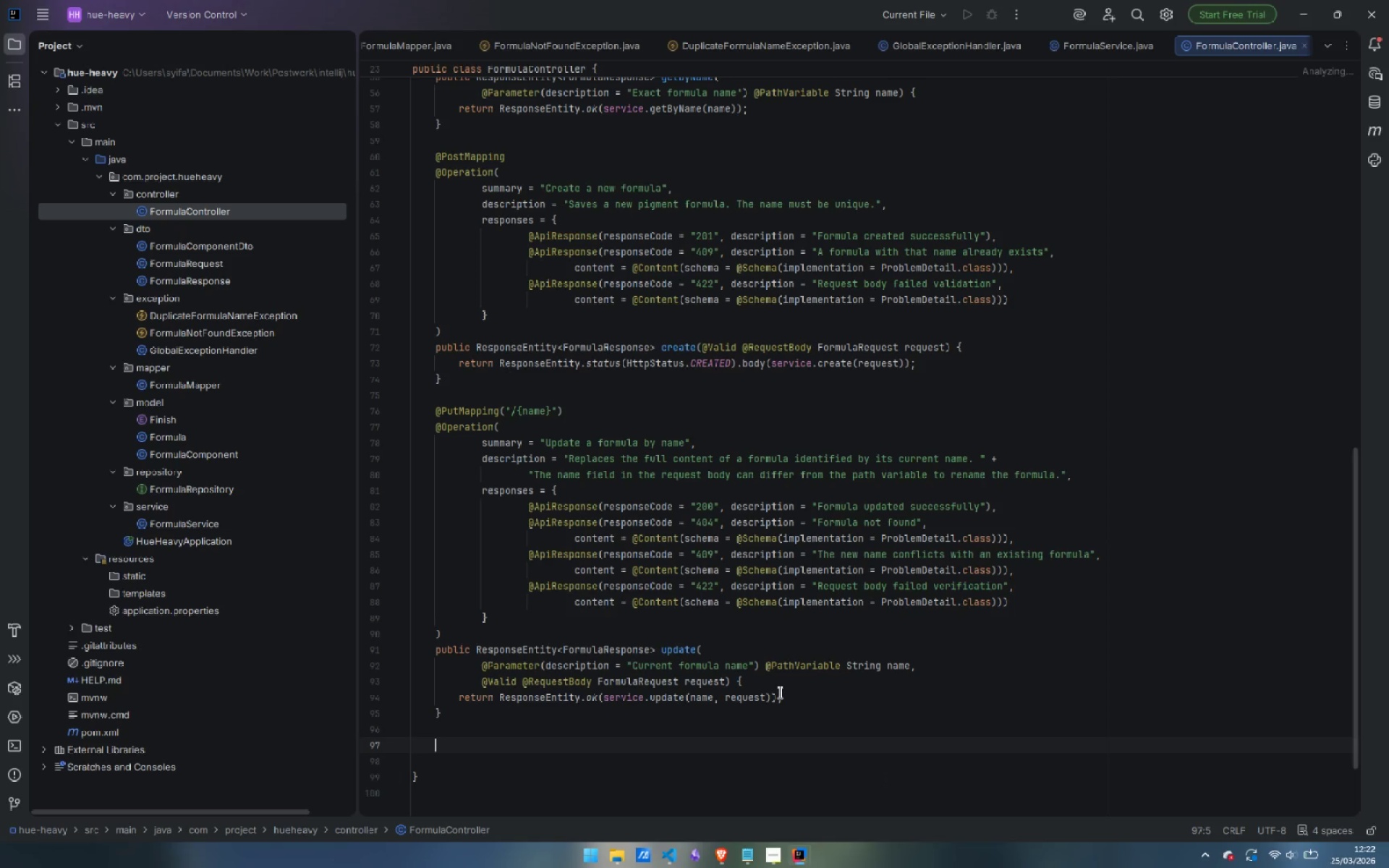 
type(@DeleteMapping("/{})
 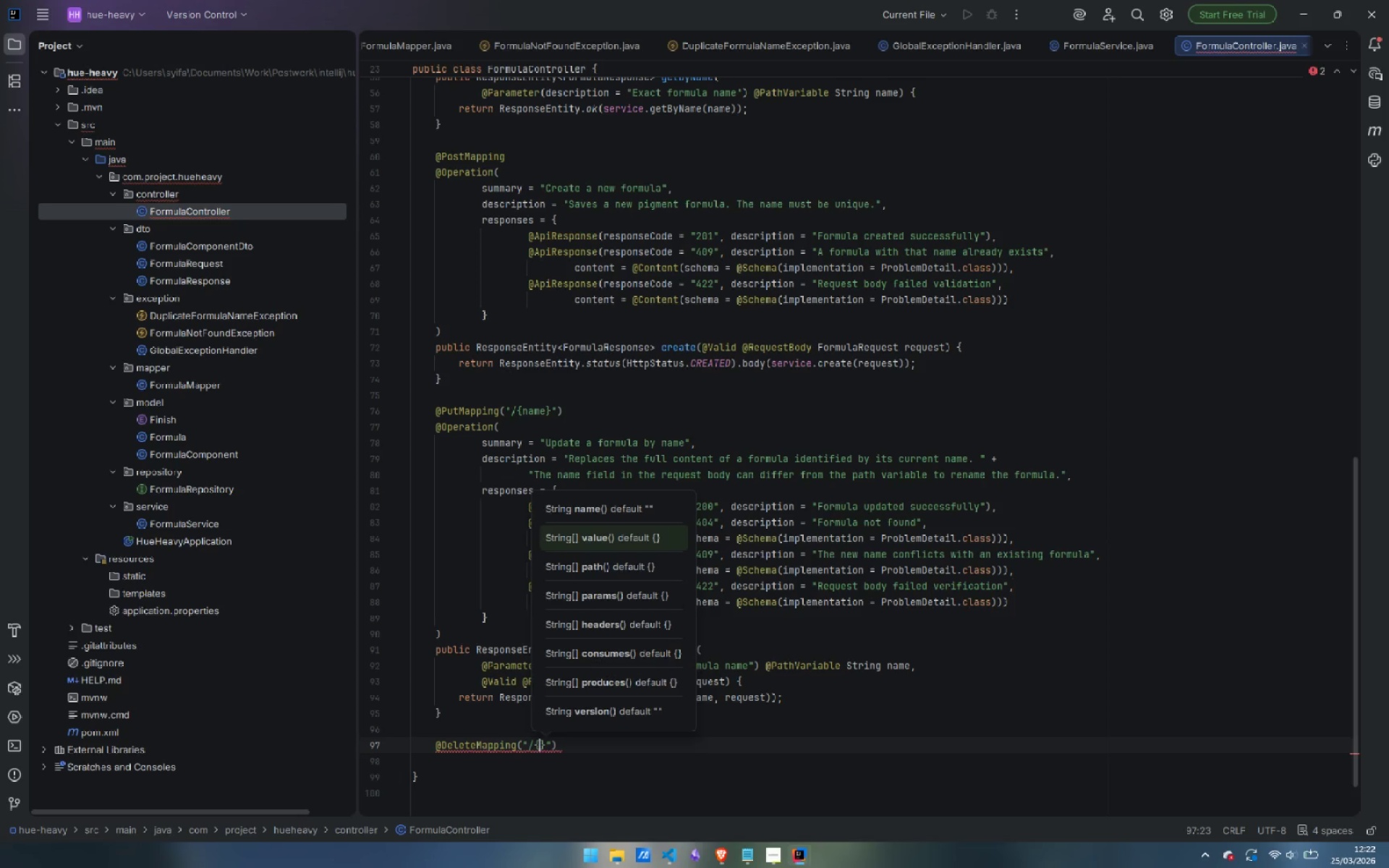 
 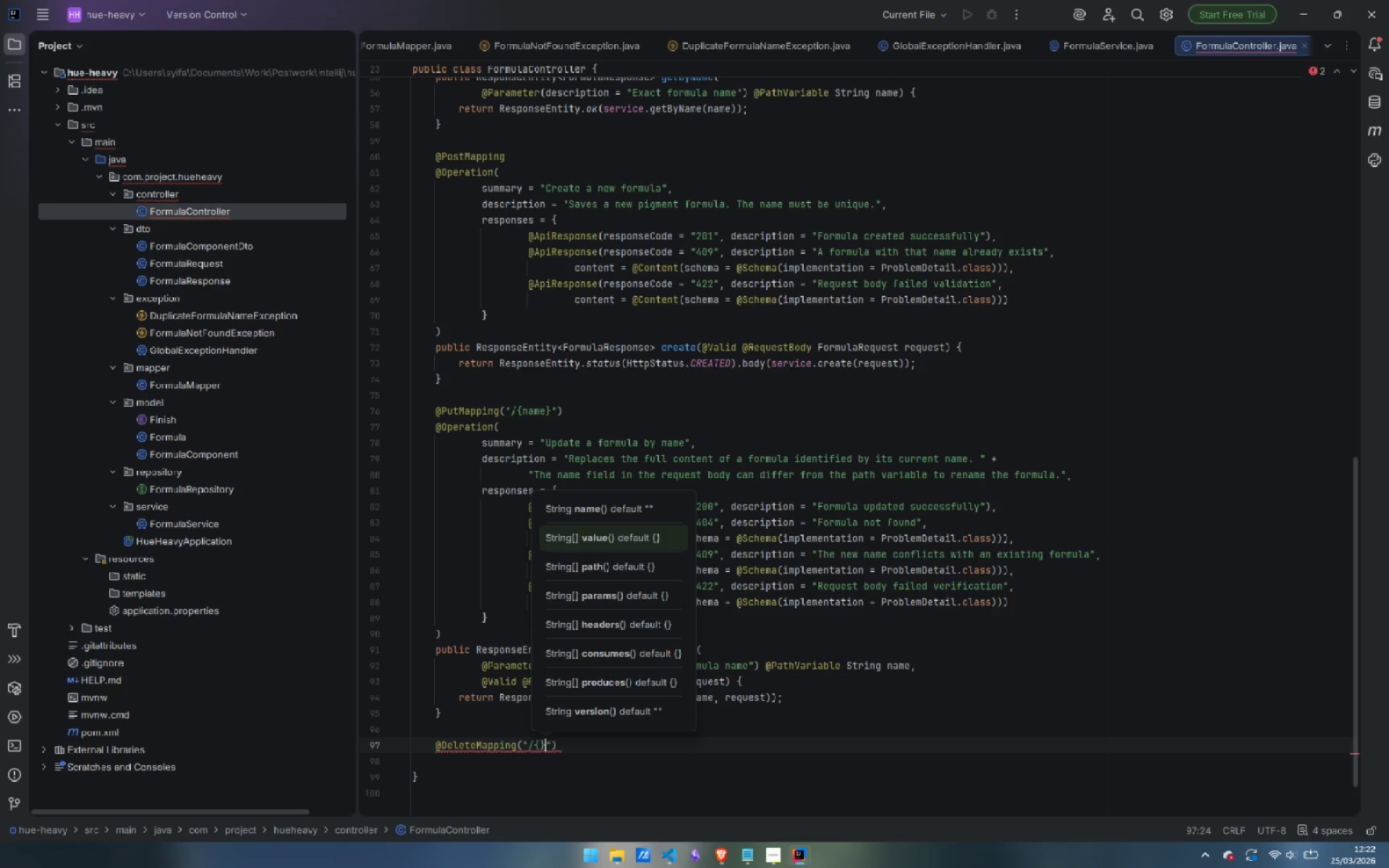 
key(ArrowLeft)
 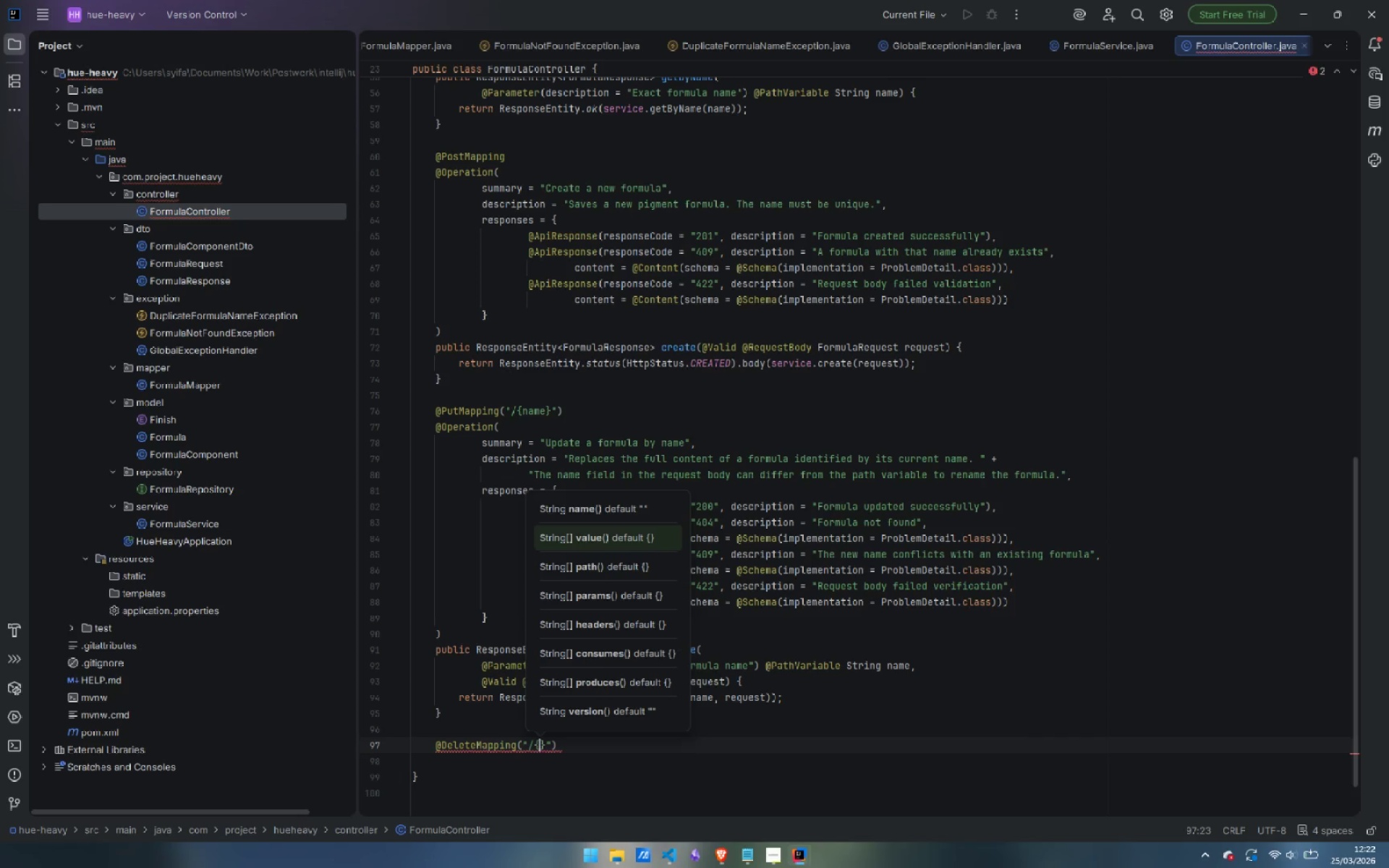 
type(name)
 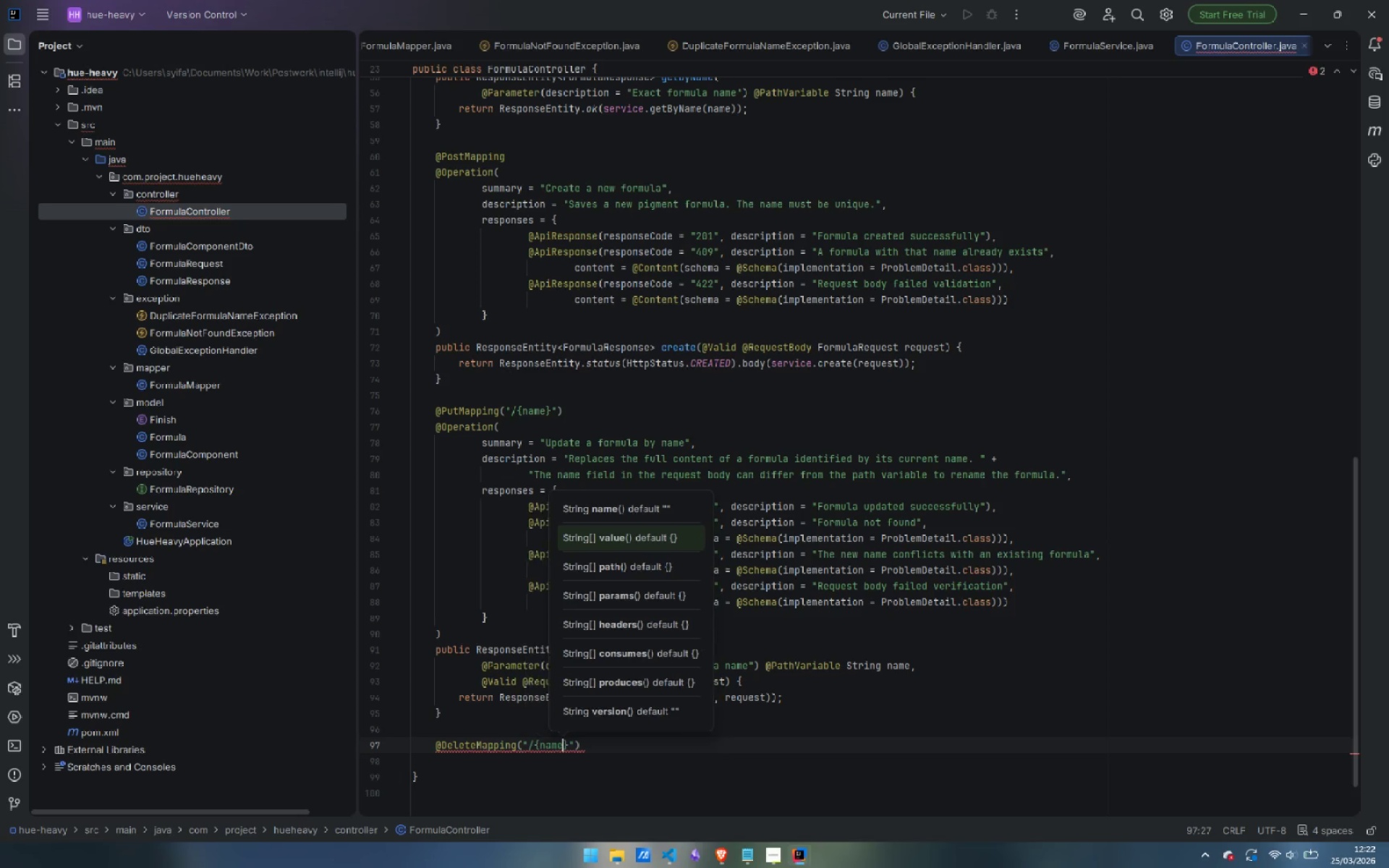 
key(ArrowRight)
 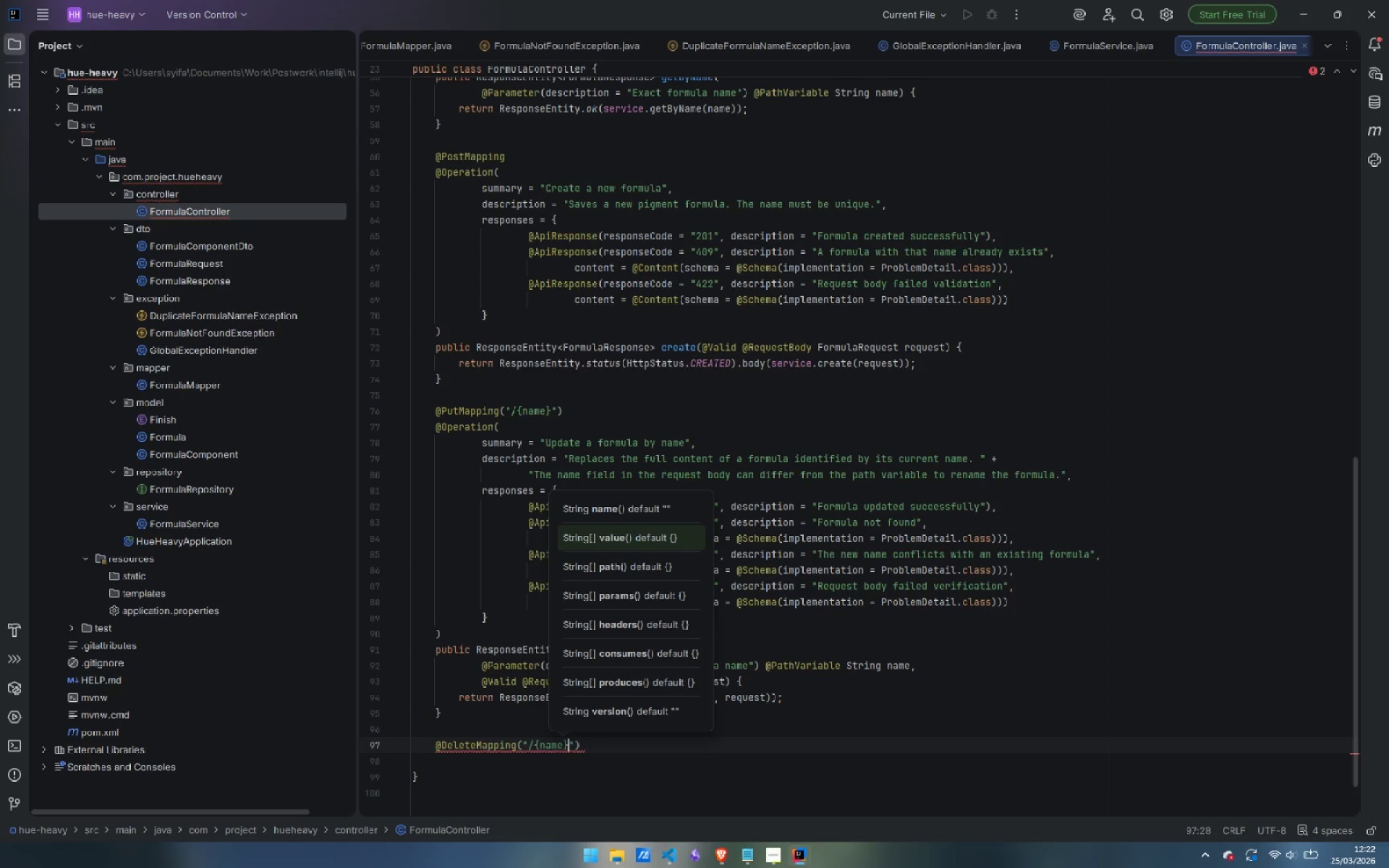 
key(ArrowRight)
 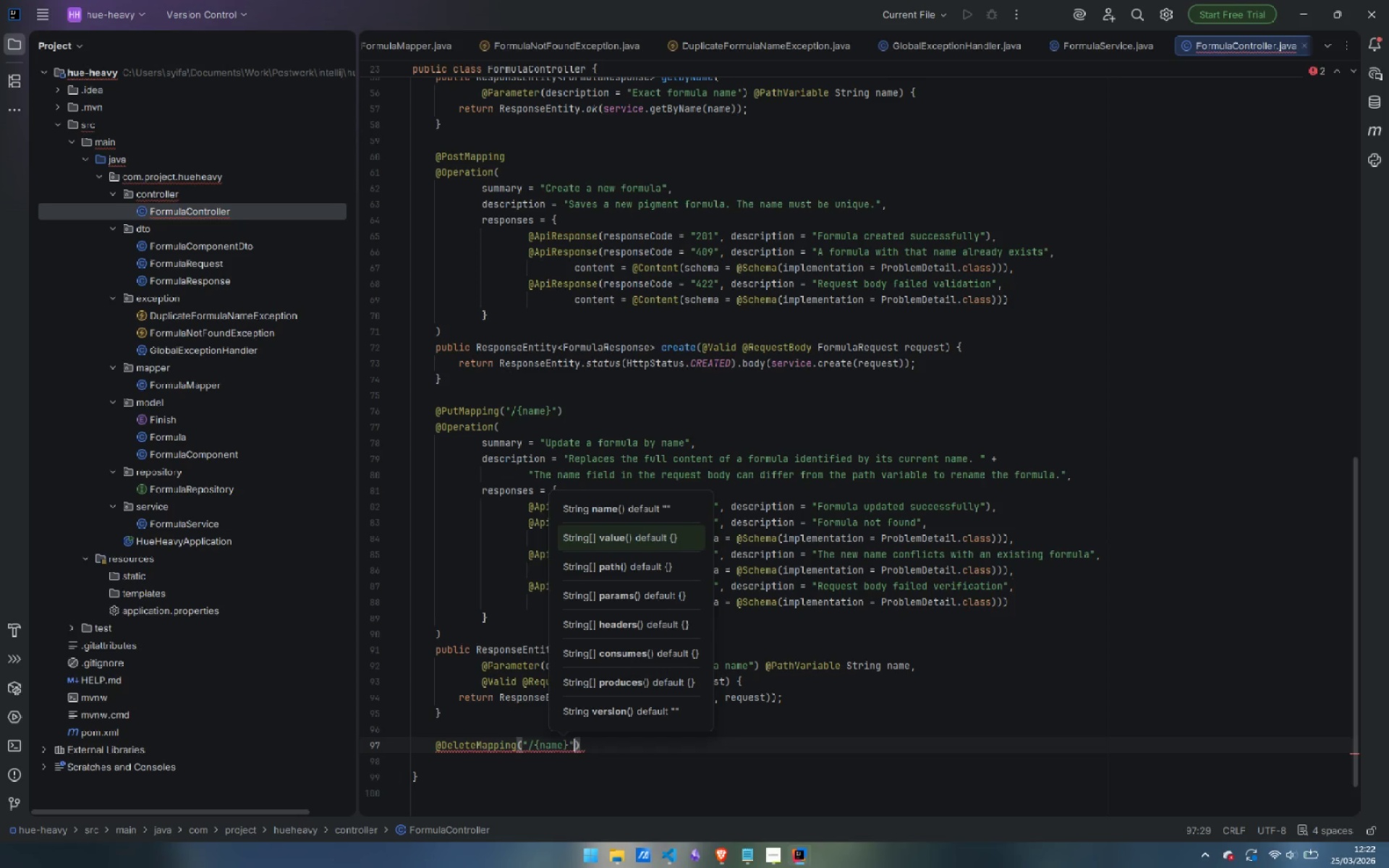 
key(ArrowRight)
 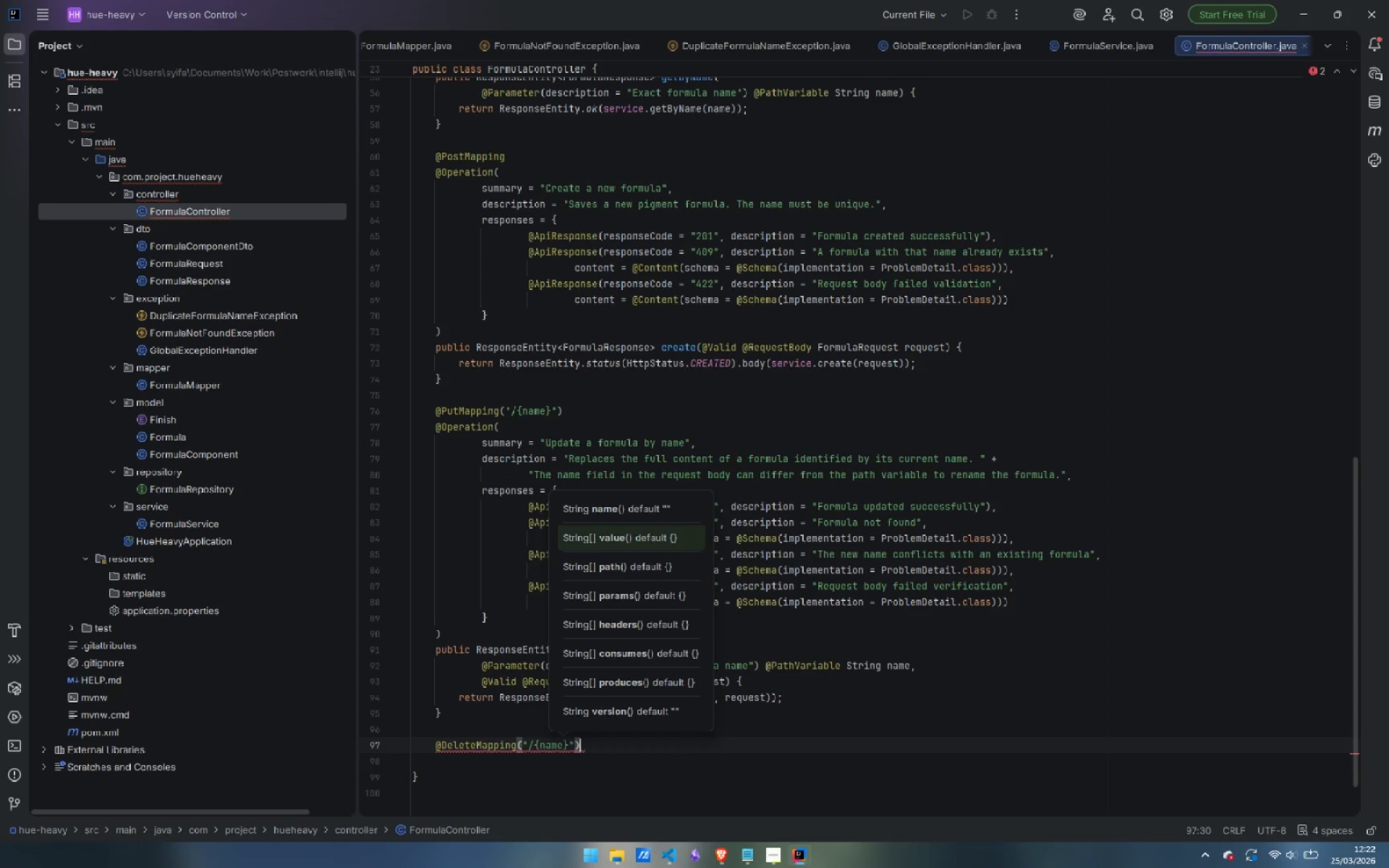 
key(Enter)
 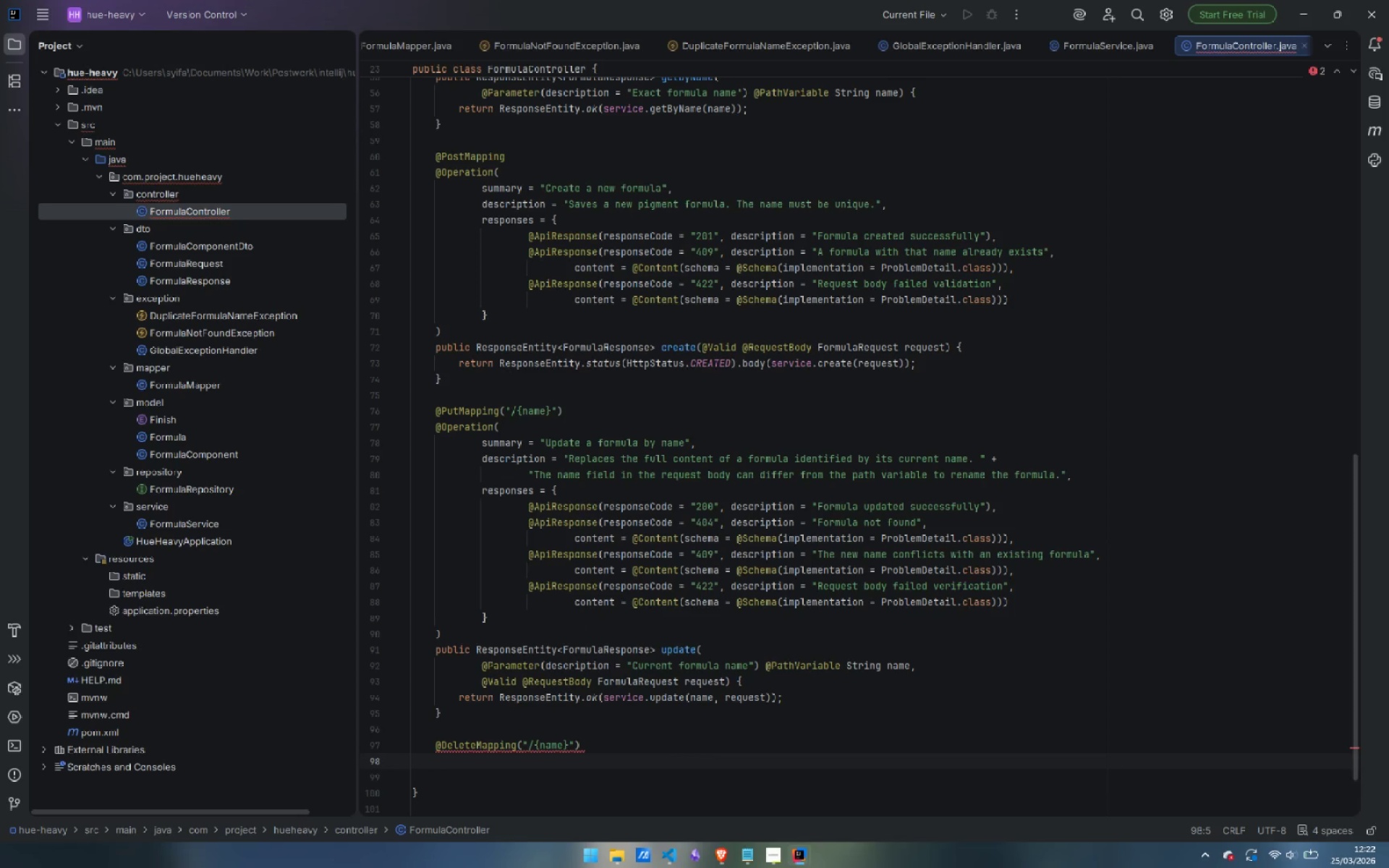 
type(@Operation)
 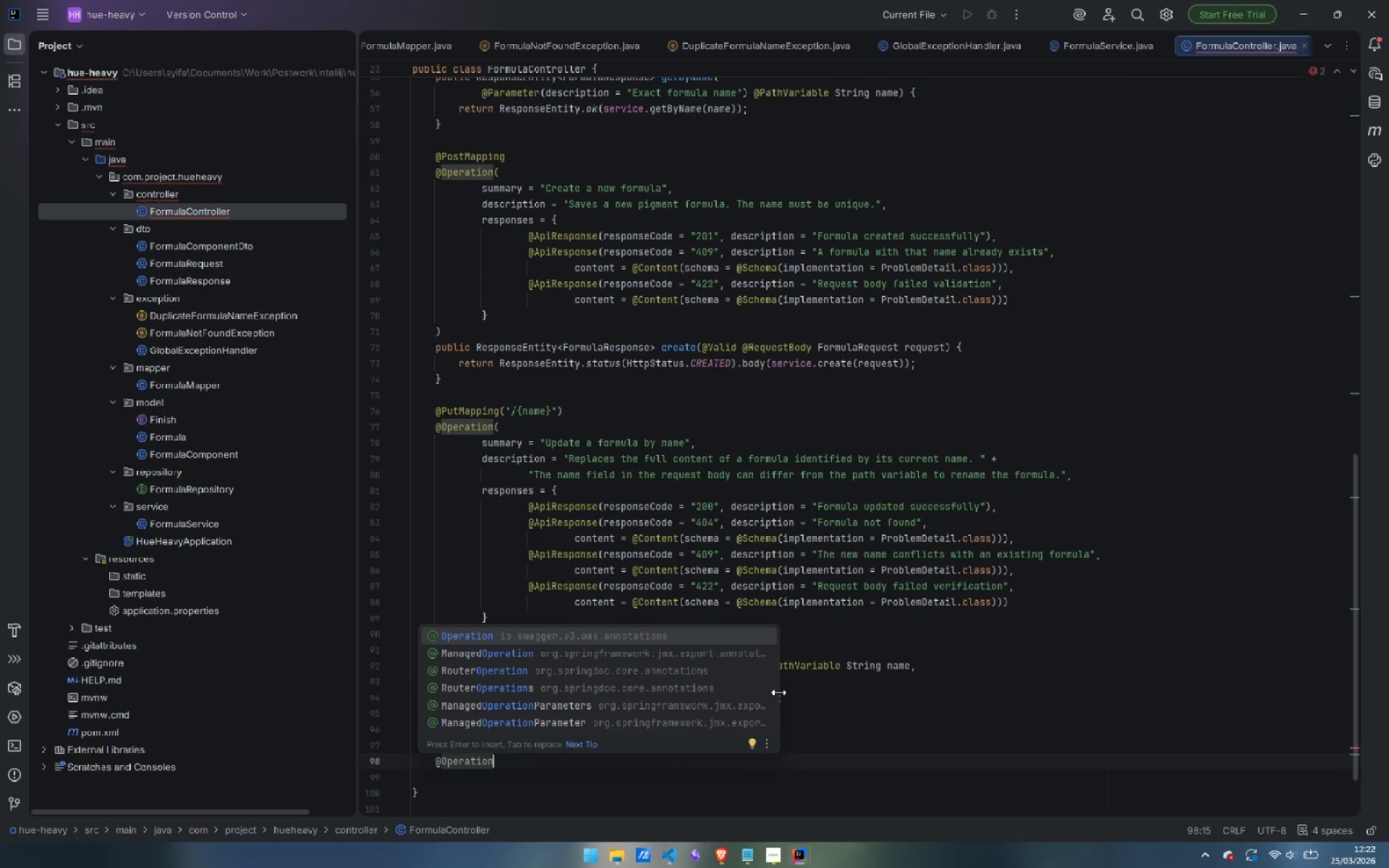 
key(Shift+9)
 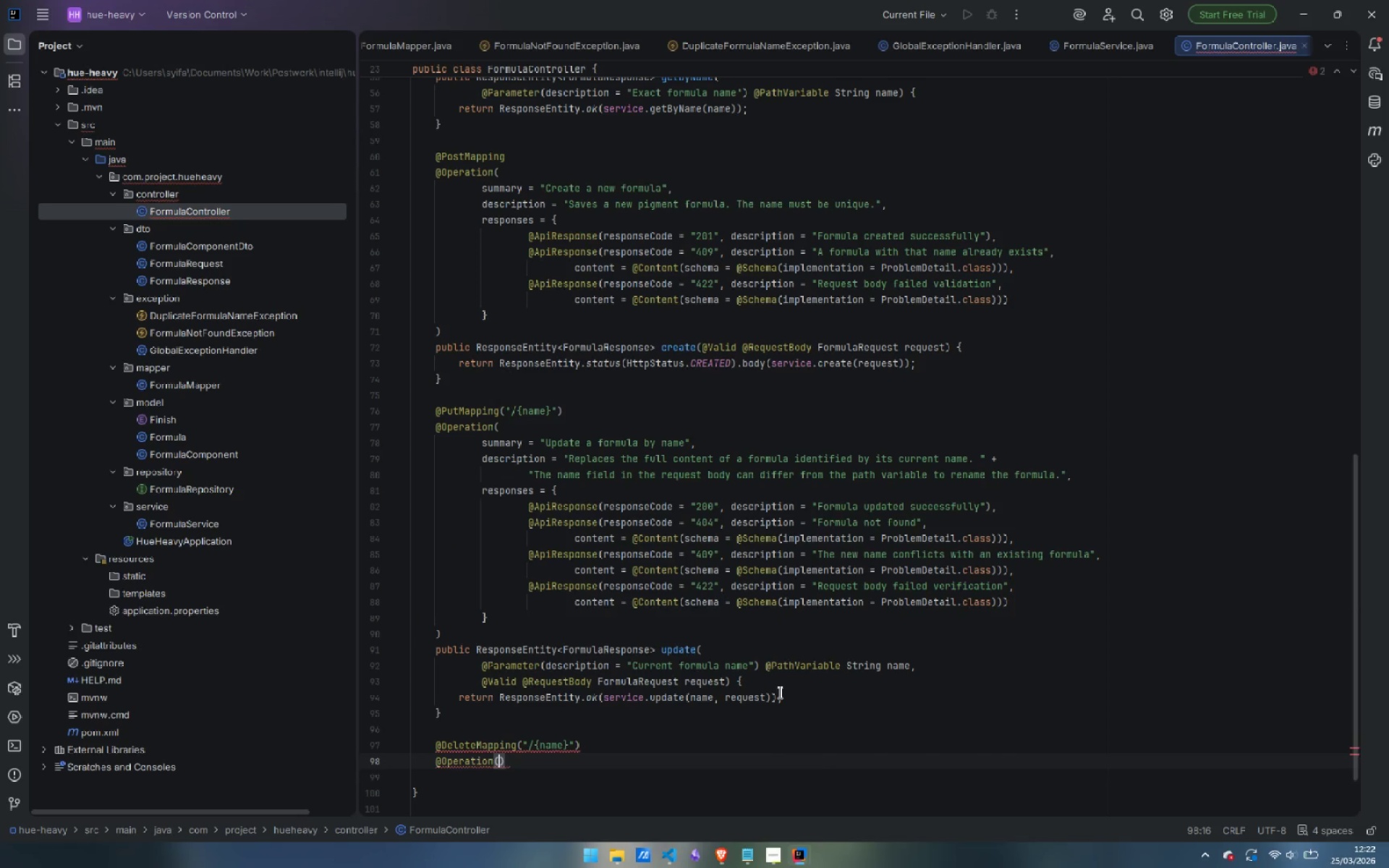 
key(Enter)
 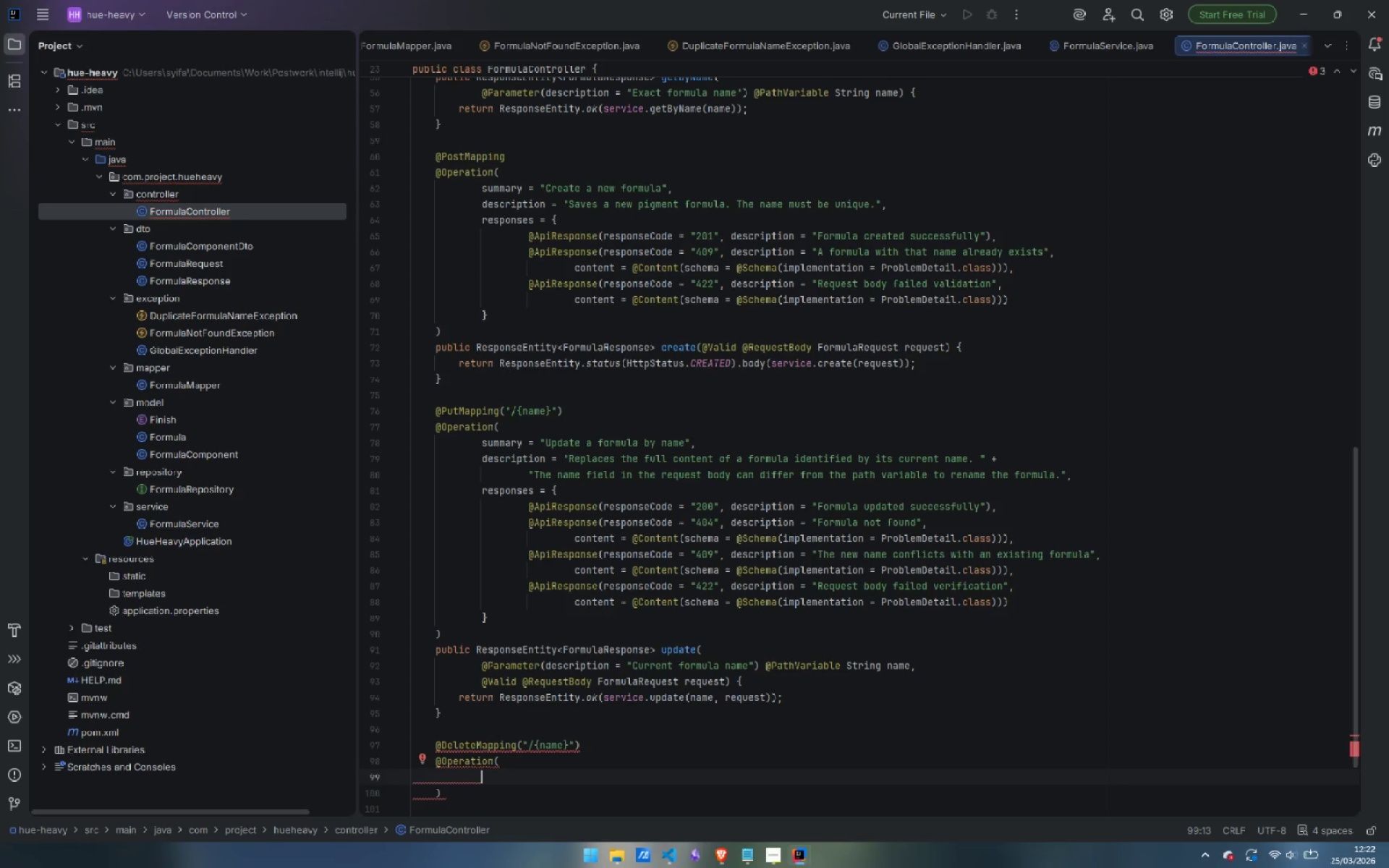 
type(summary = "Delete a formula by name)
 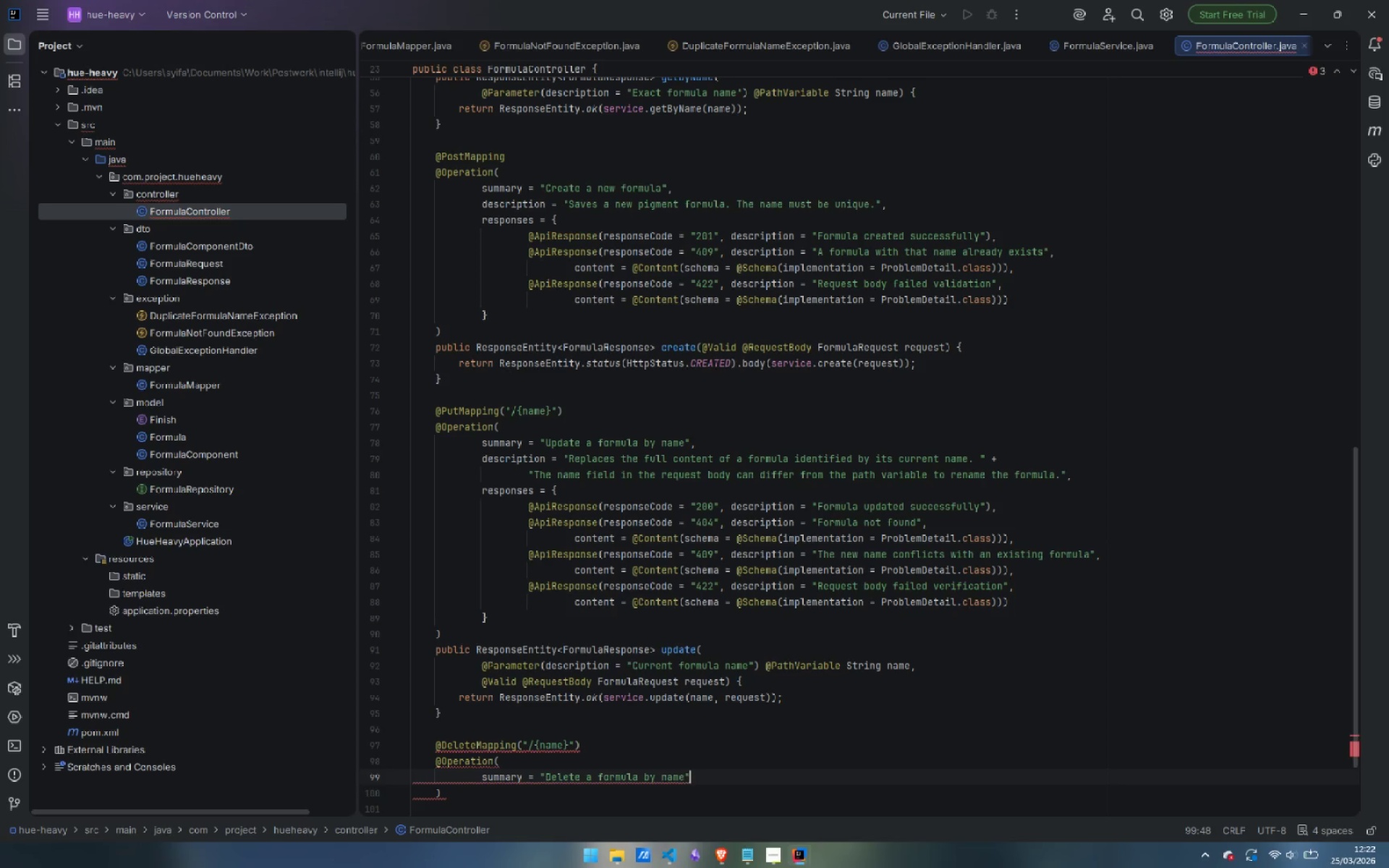 
key(ArrowRight)
 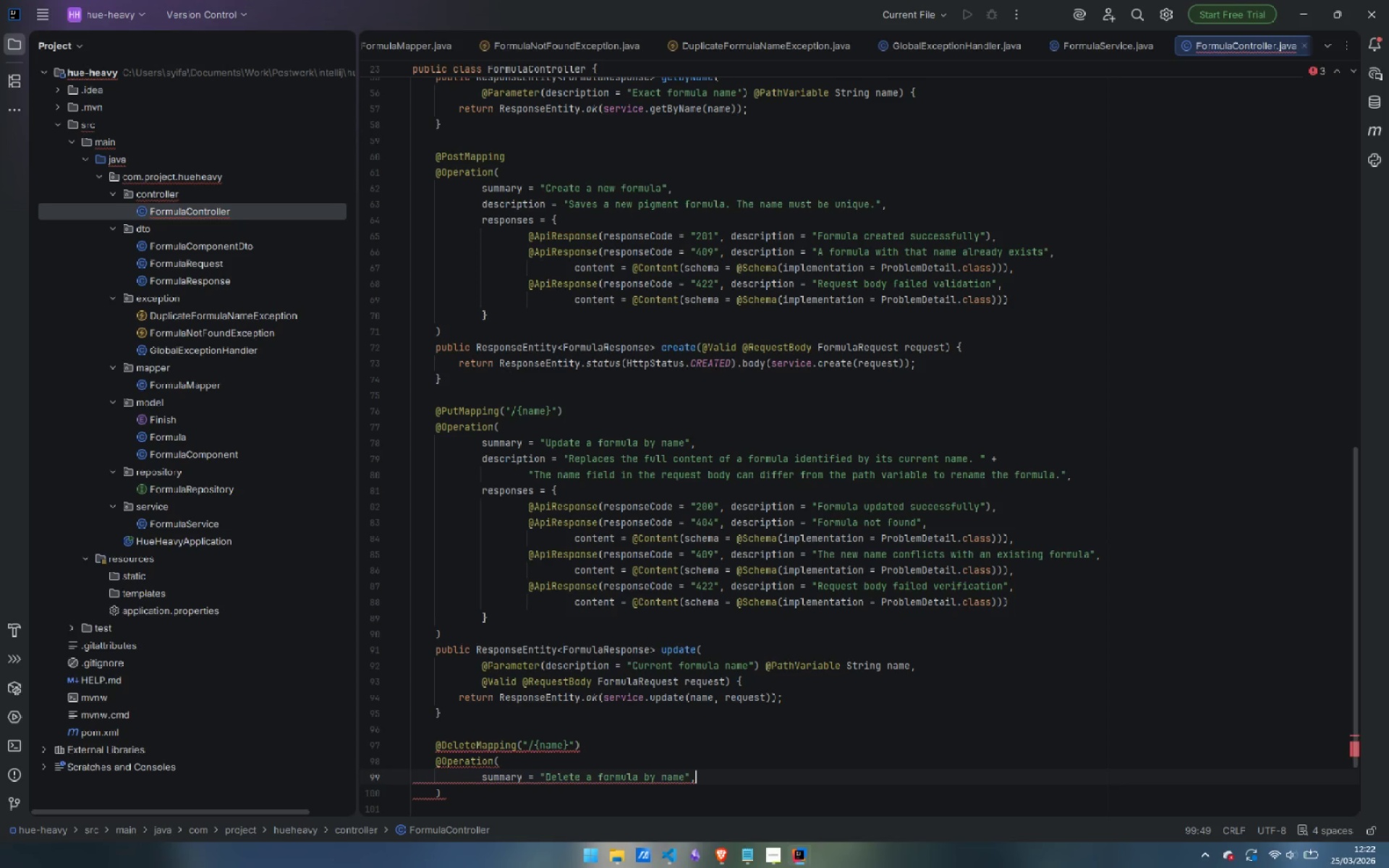 
key(Comma)
 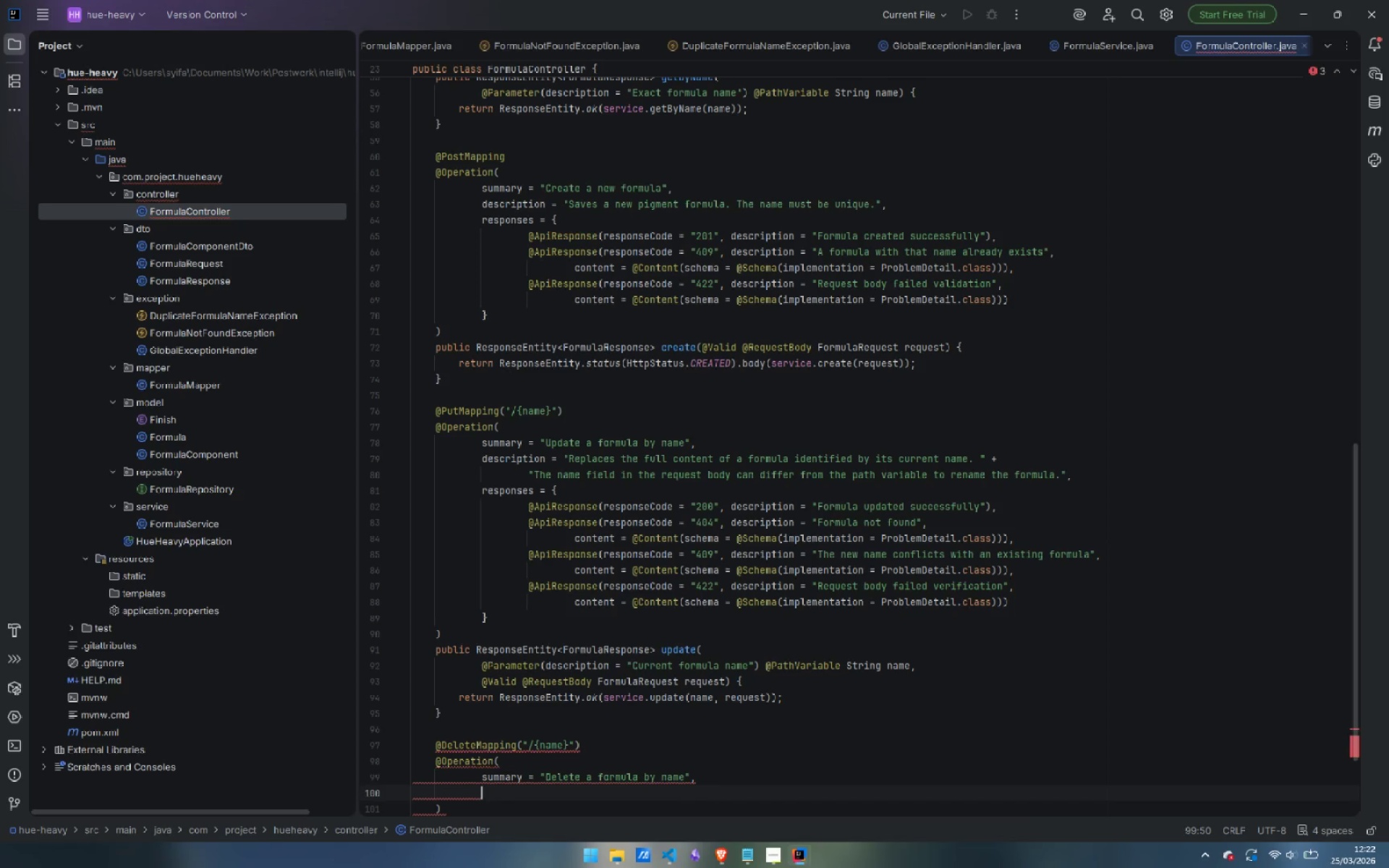 
key(Enter)
 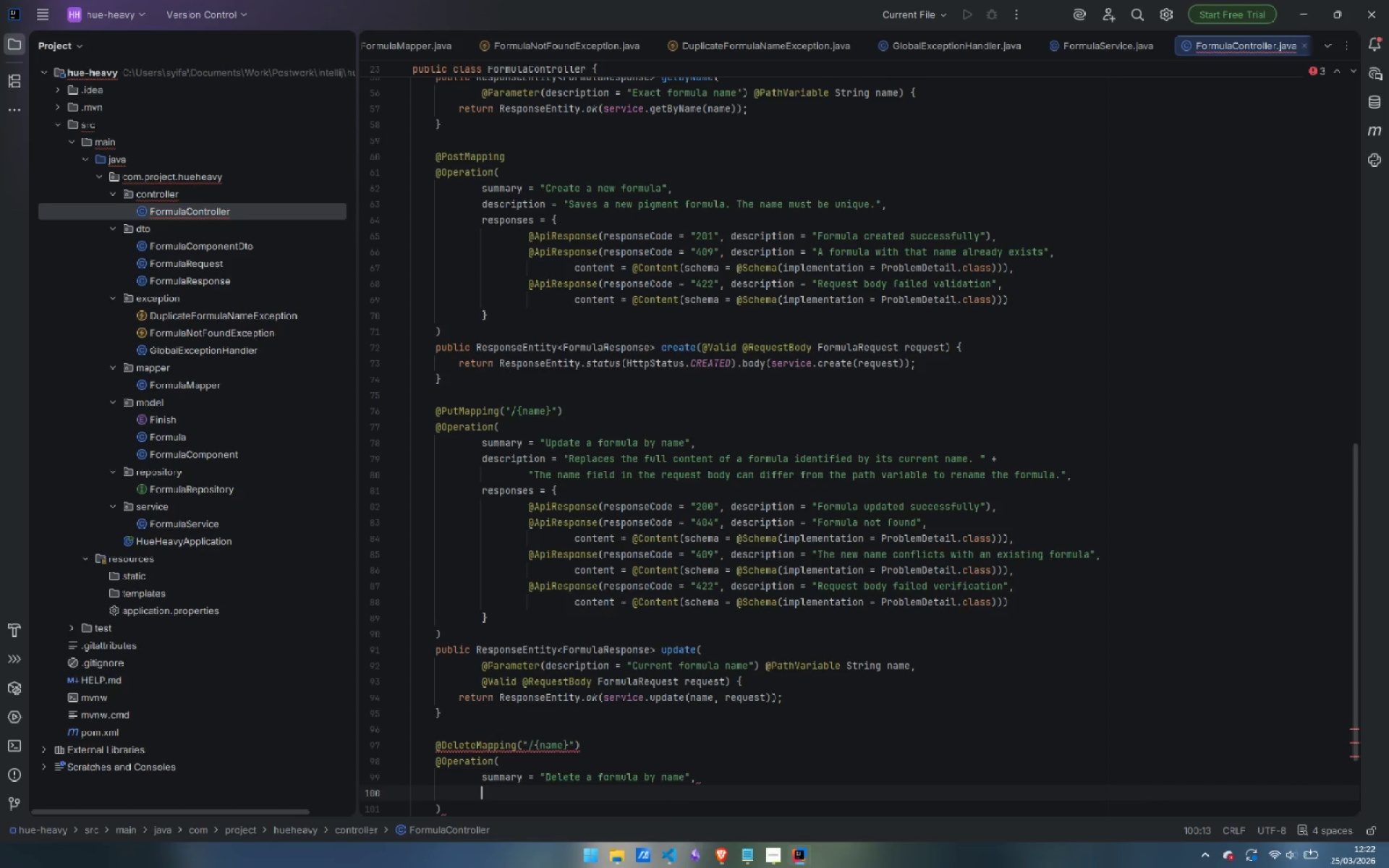 
type(description = "Permanently removes a formula and all its components. )
 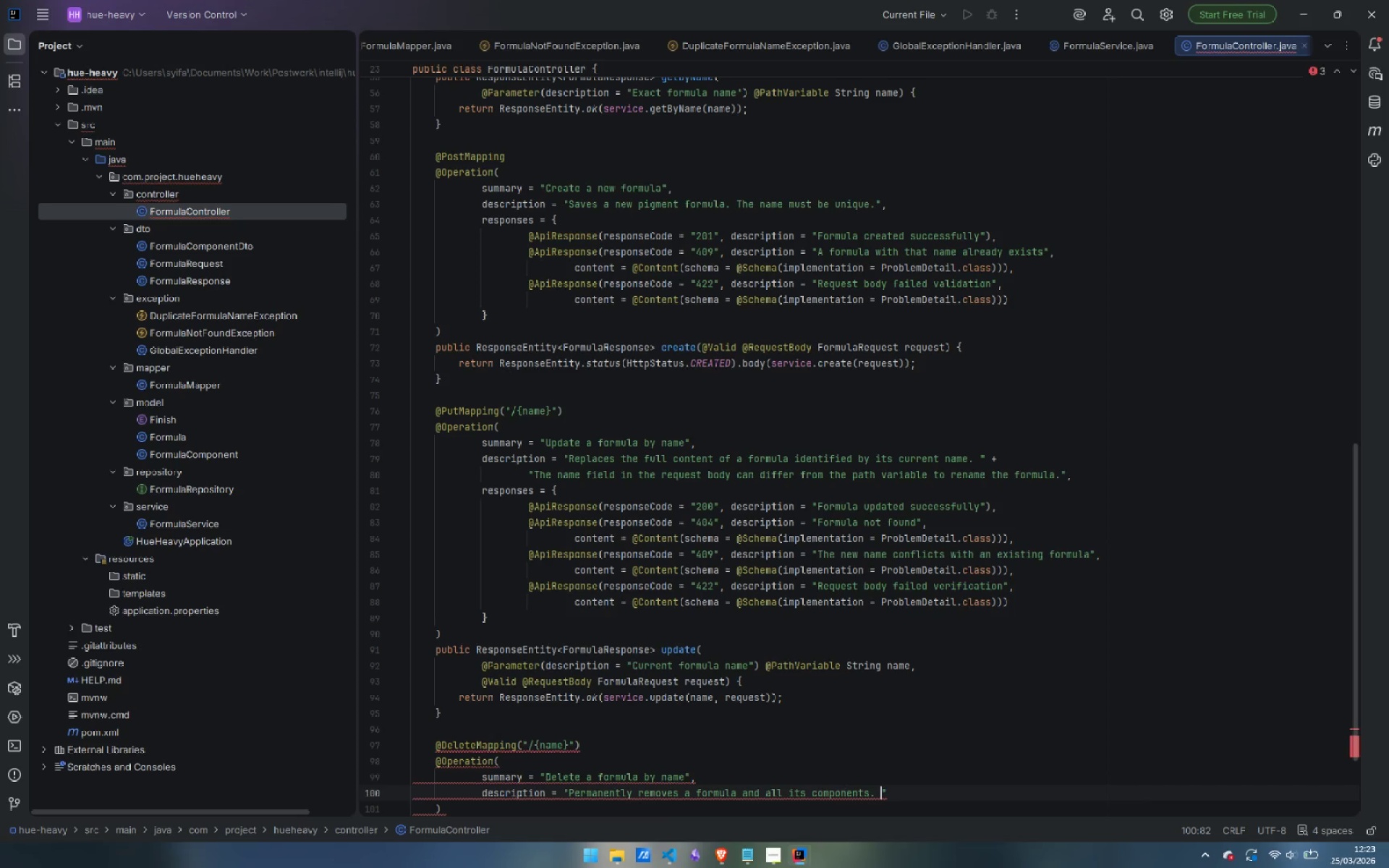 
key(ArrowRight)
 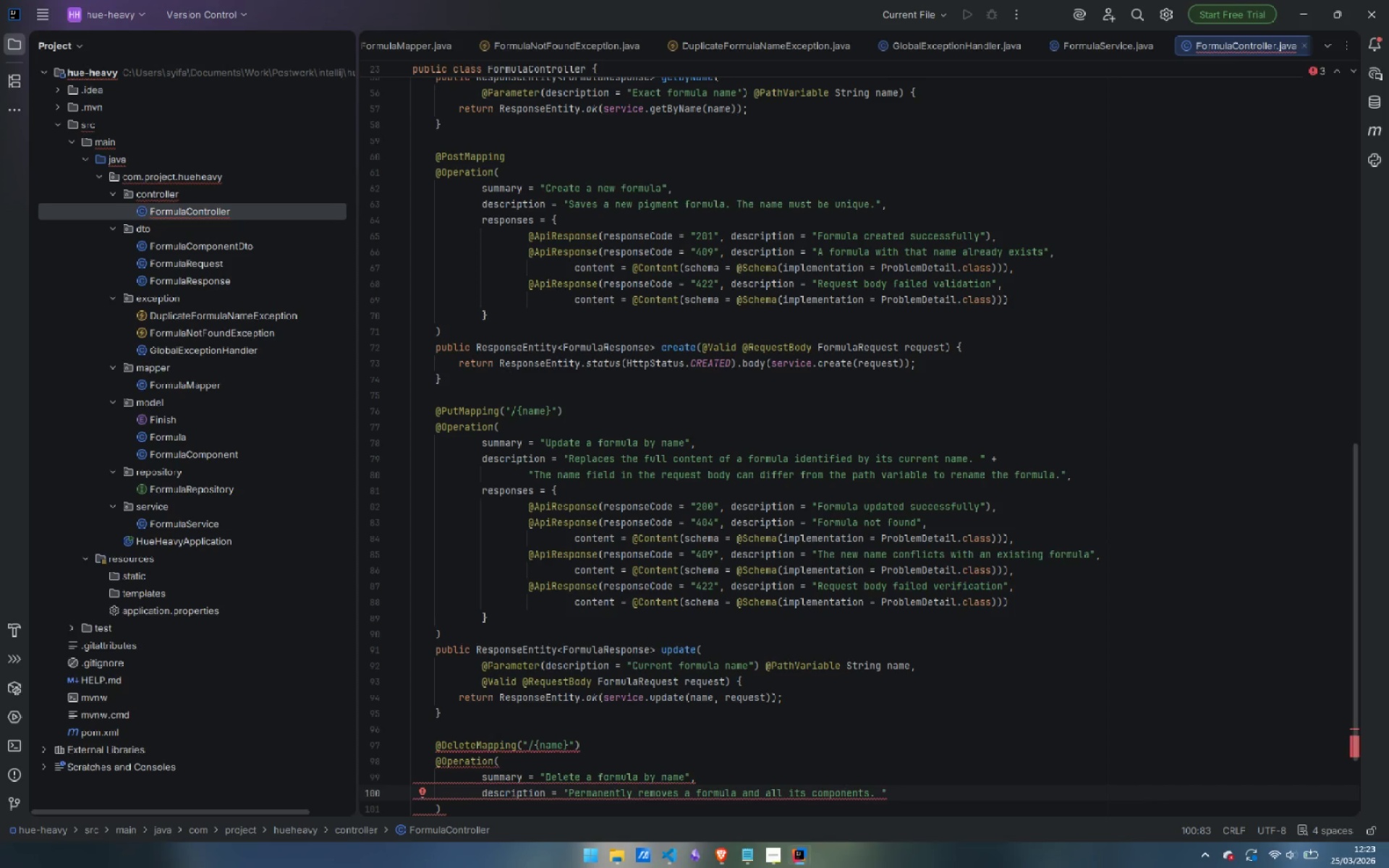 
key(Comma)
 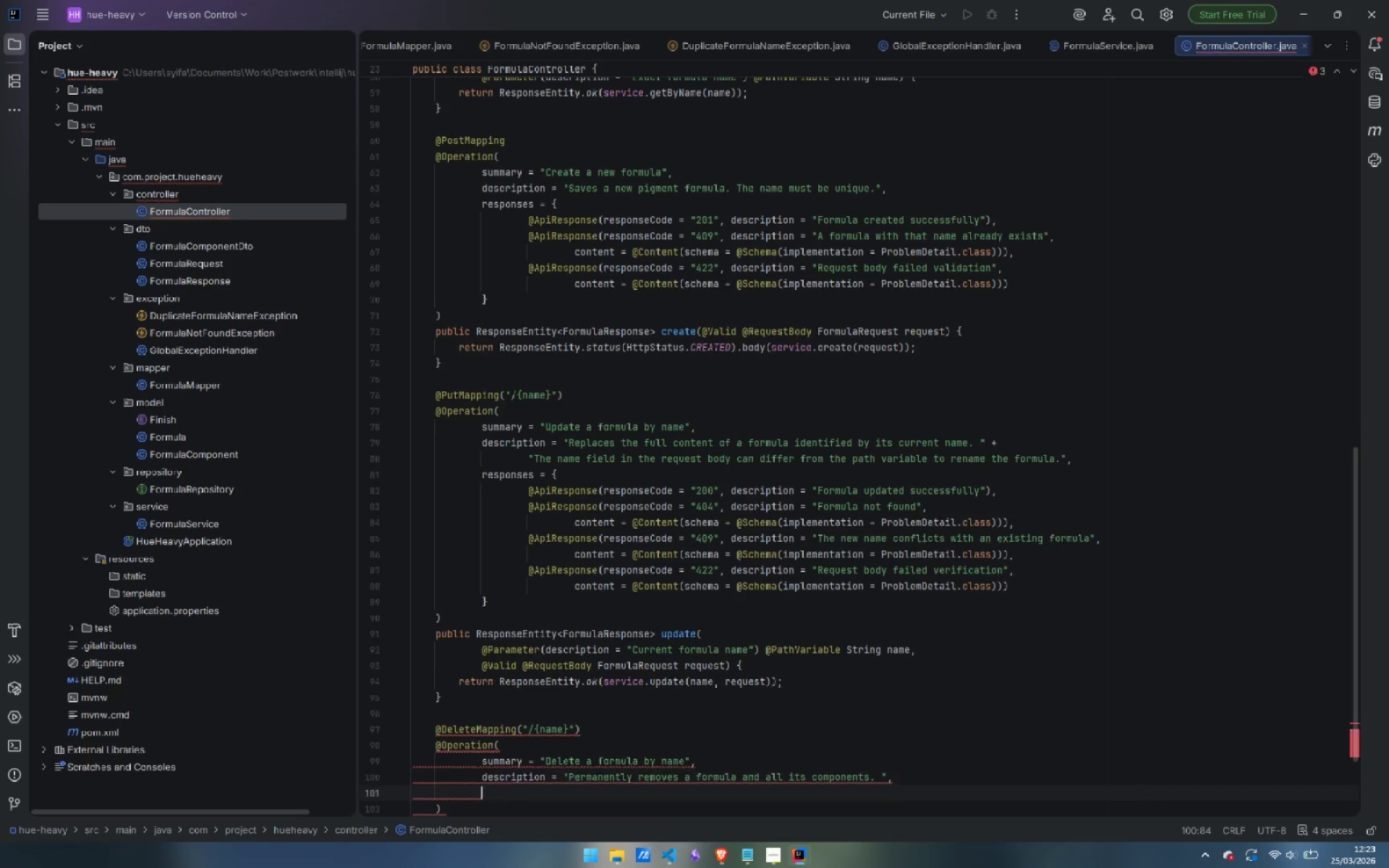 
key(Enter)
 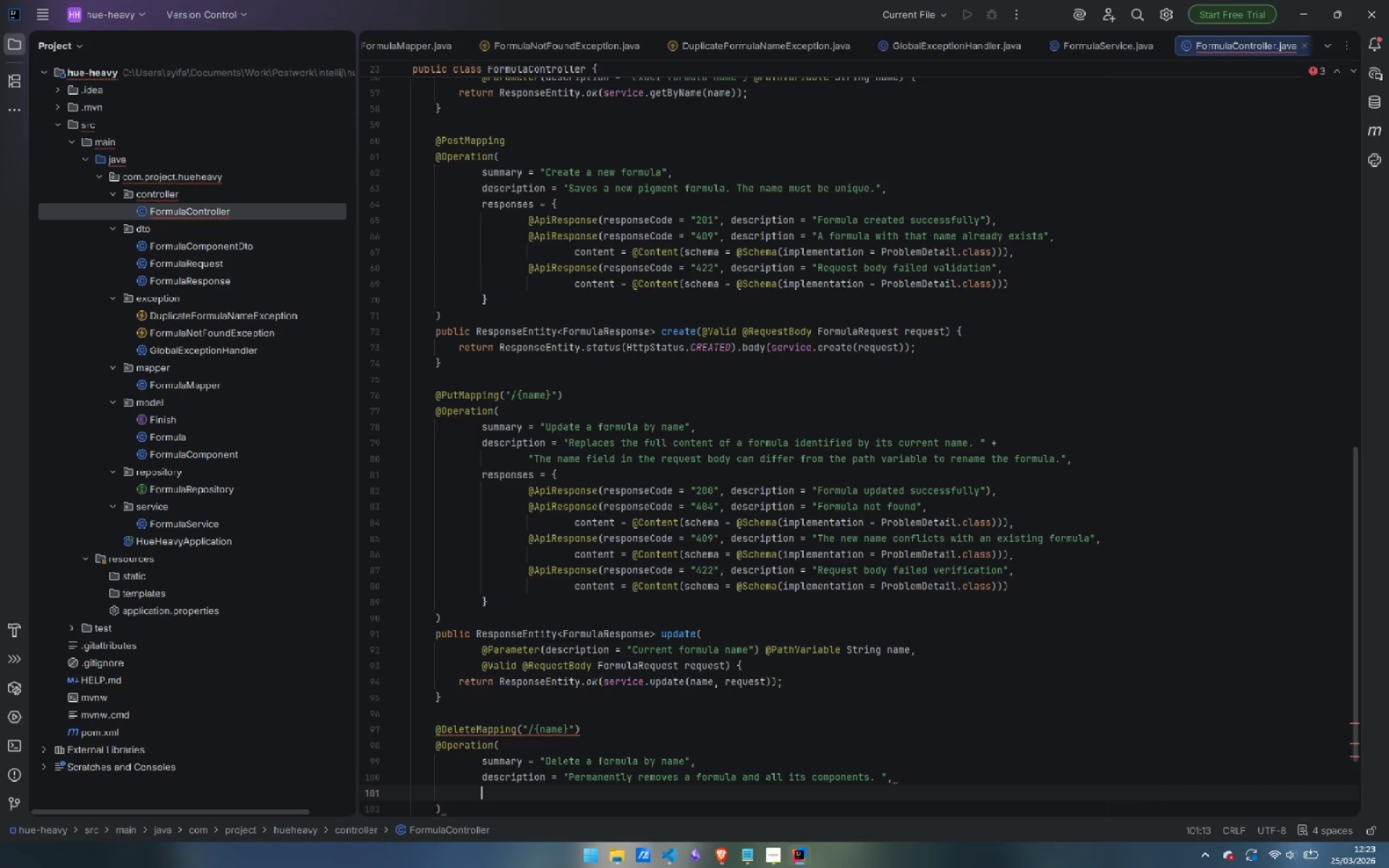 
type(responses = {)
 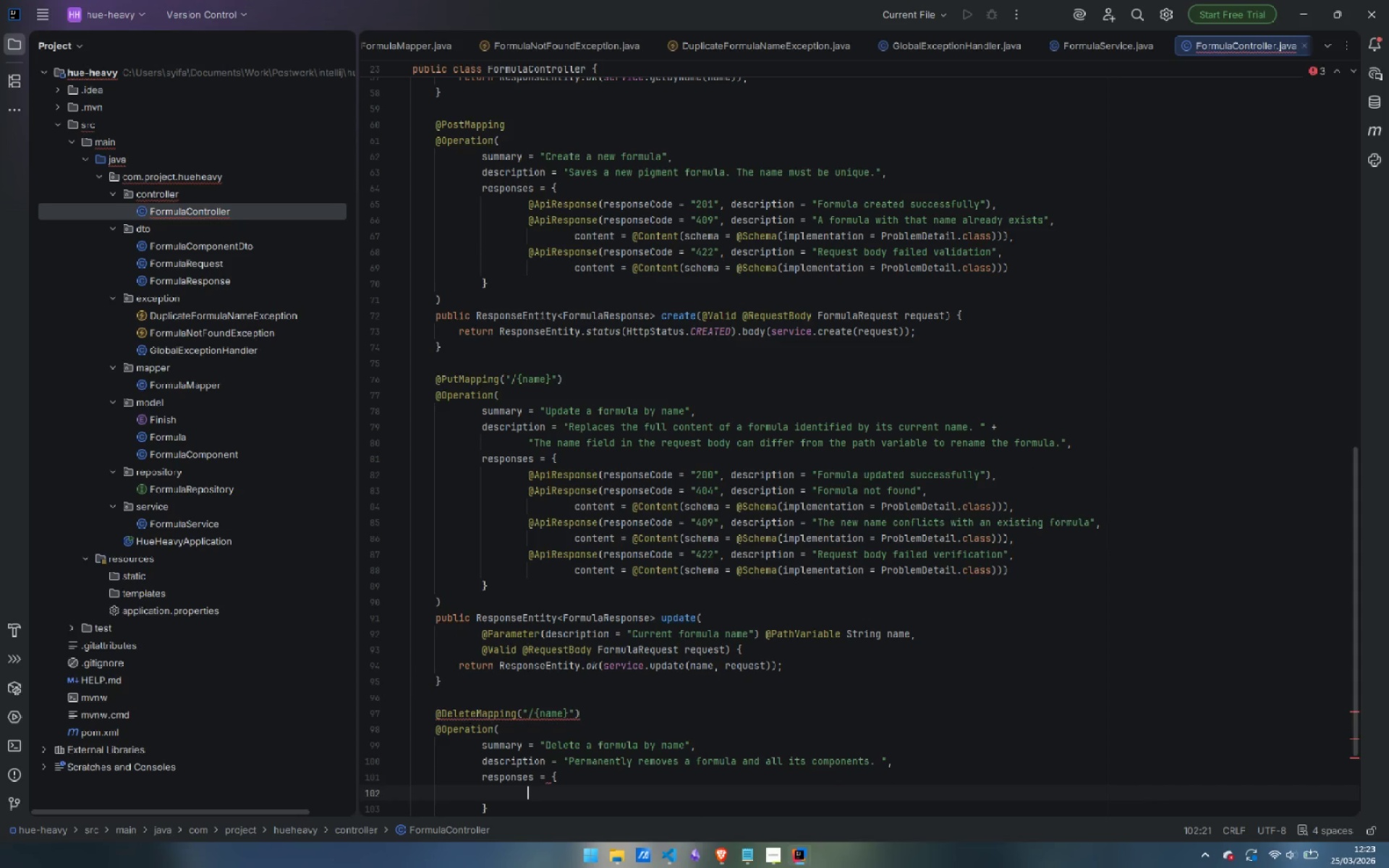 
 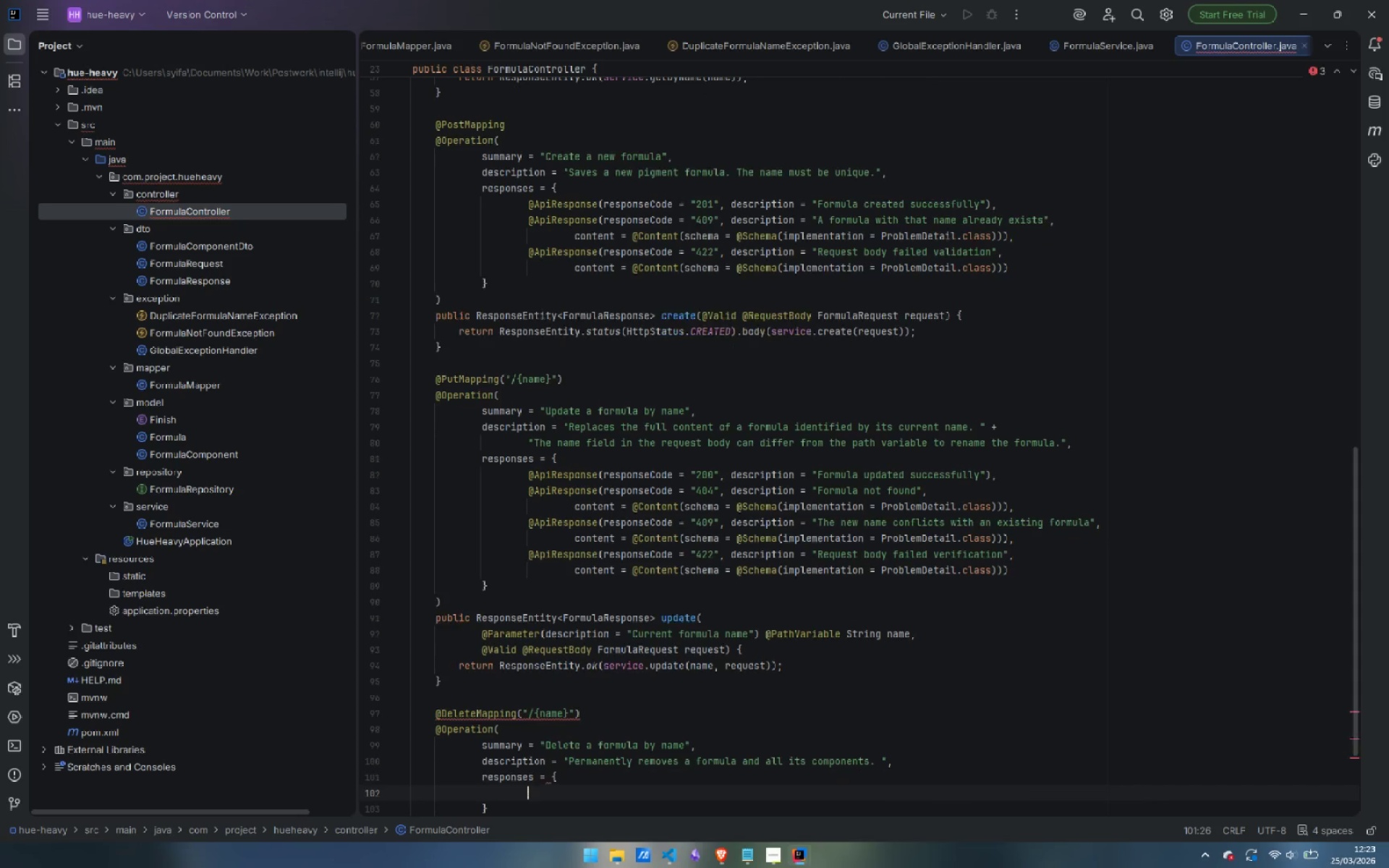 
key(Enter)
 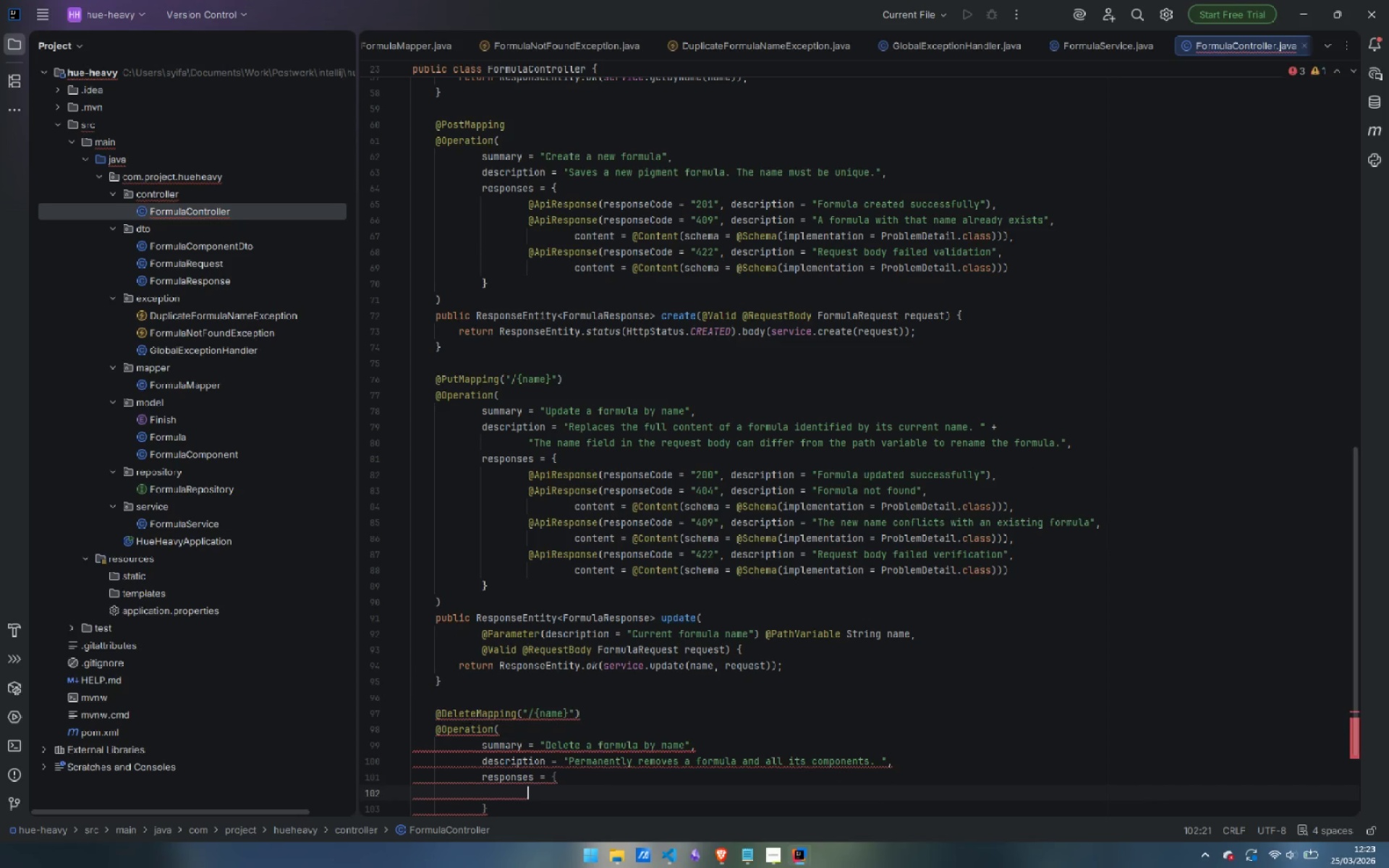 
type(@ApiResponse)
 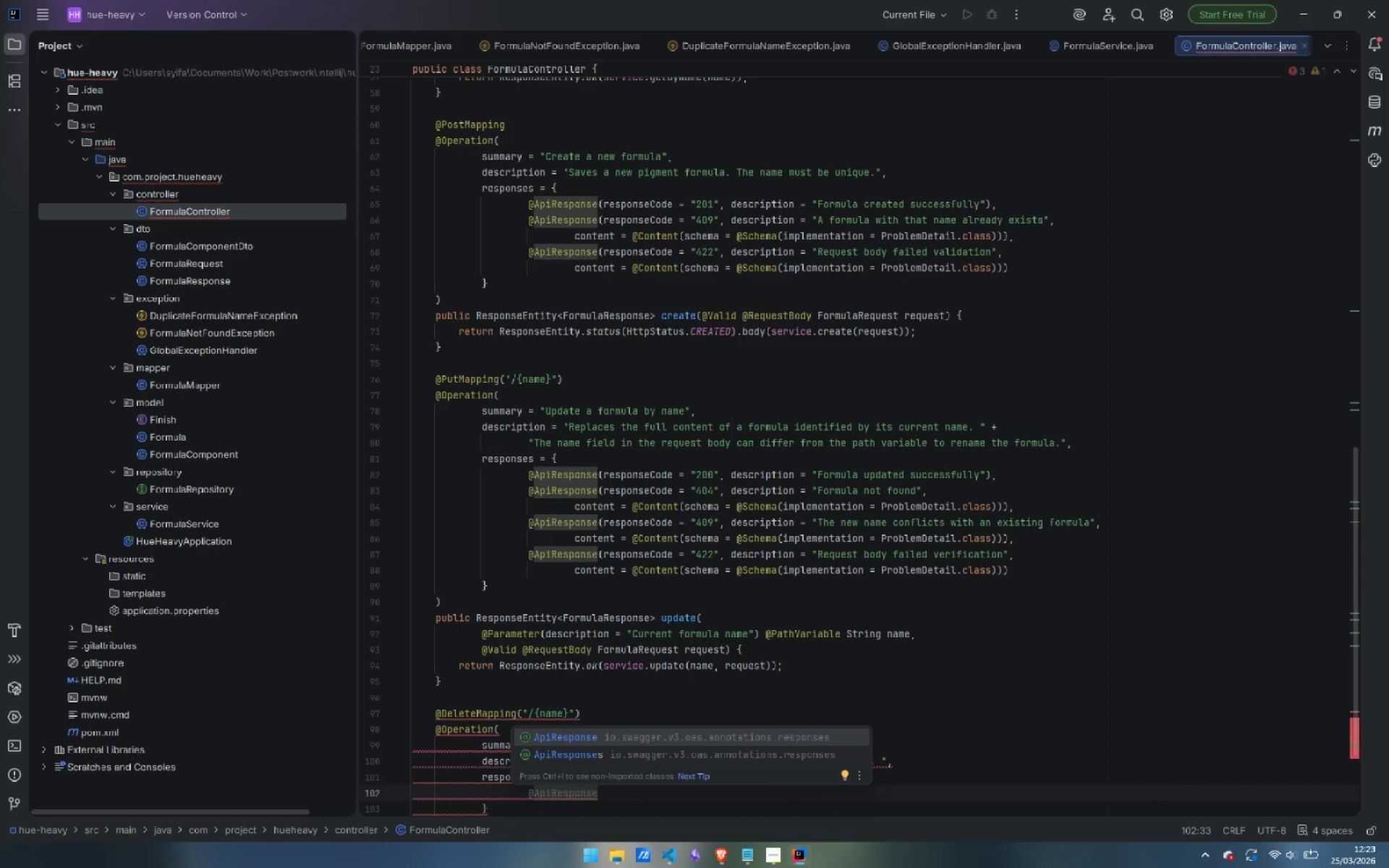 
wait(8.69)
 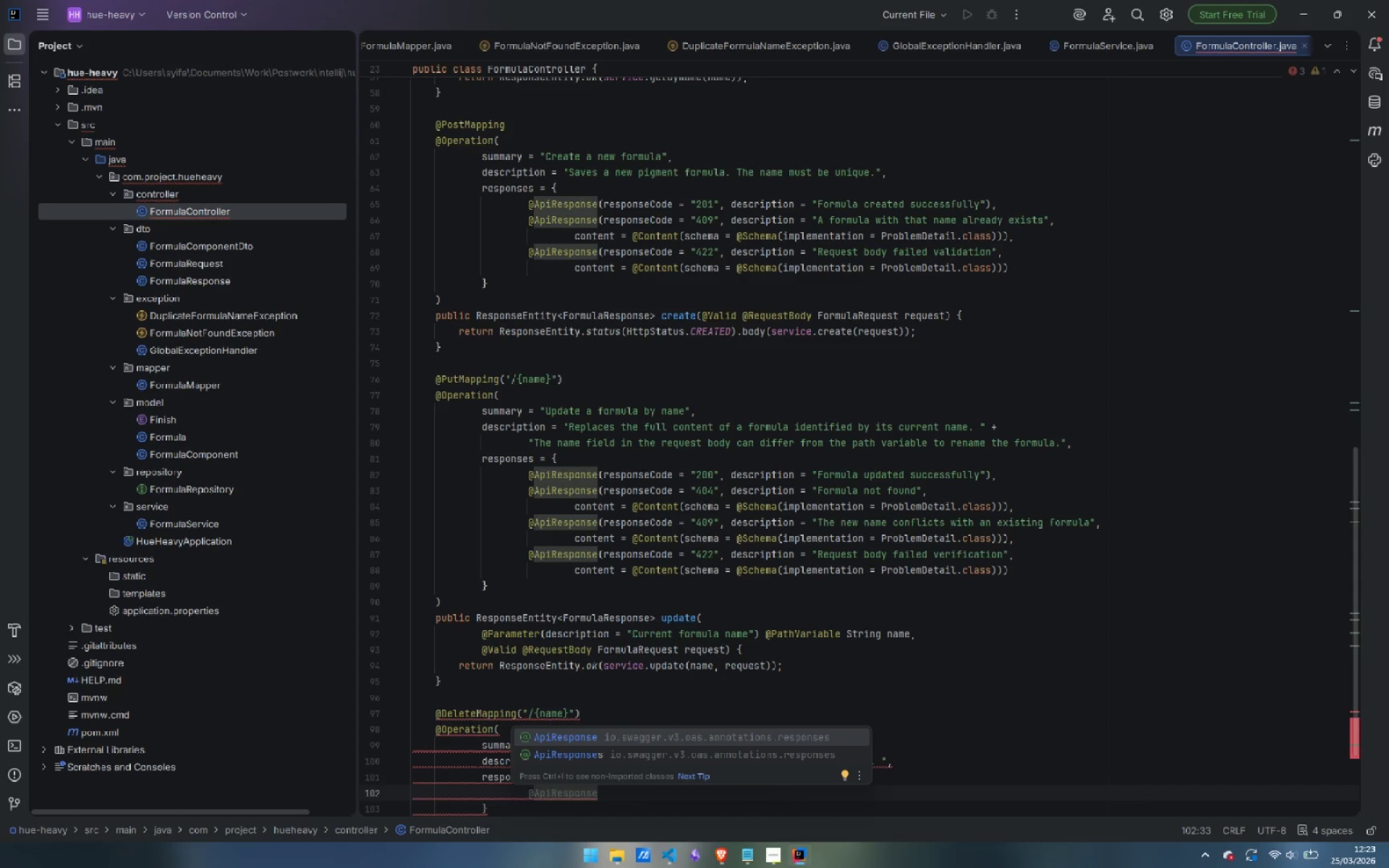 
type((responseCode = )
 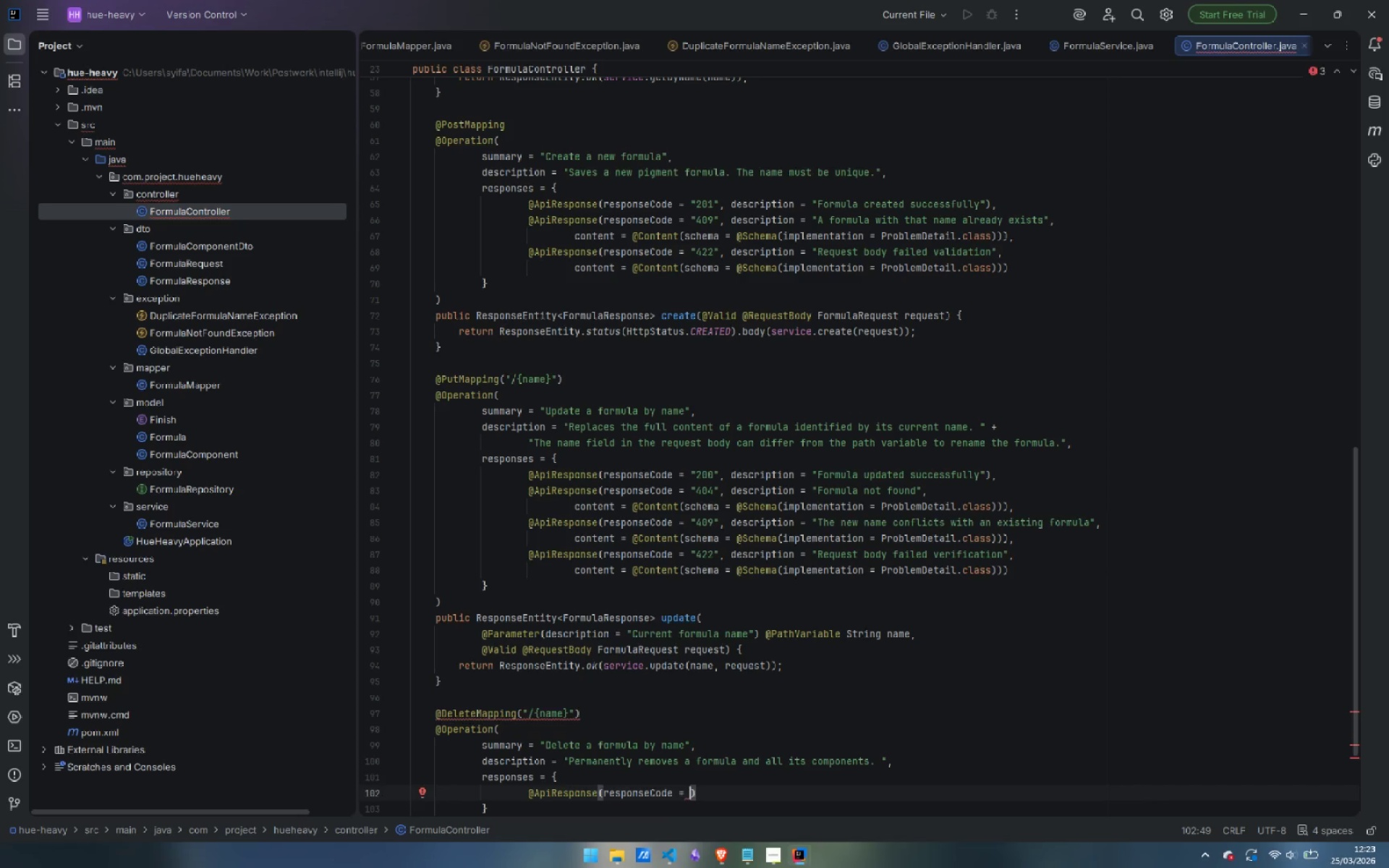 
type("204)
 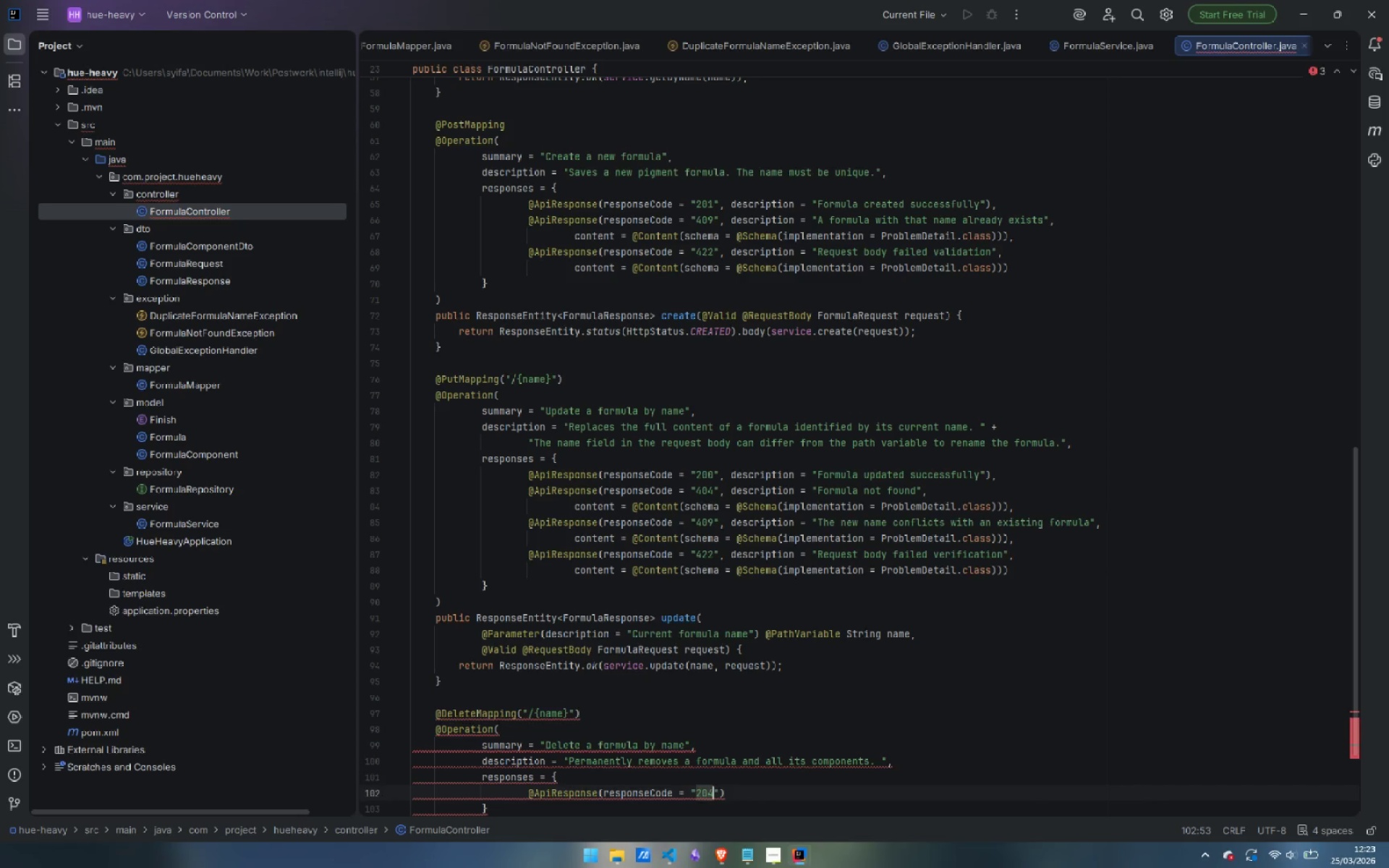 
key(ArrowRight)
 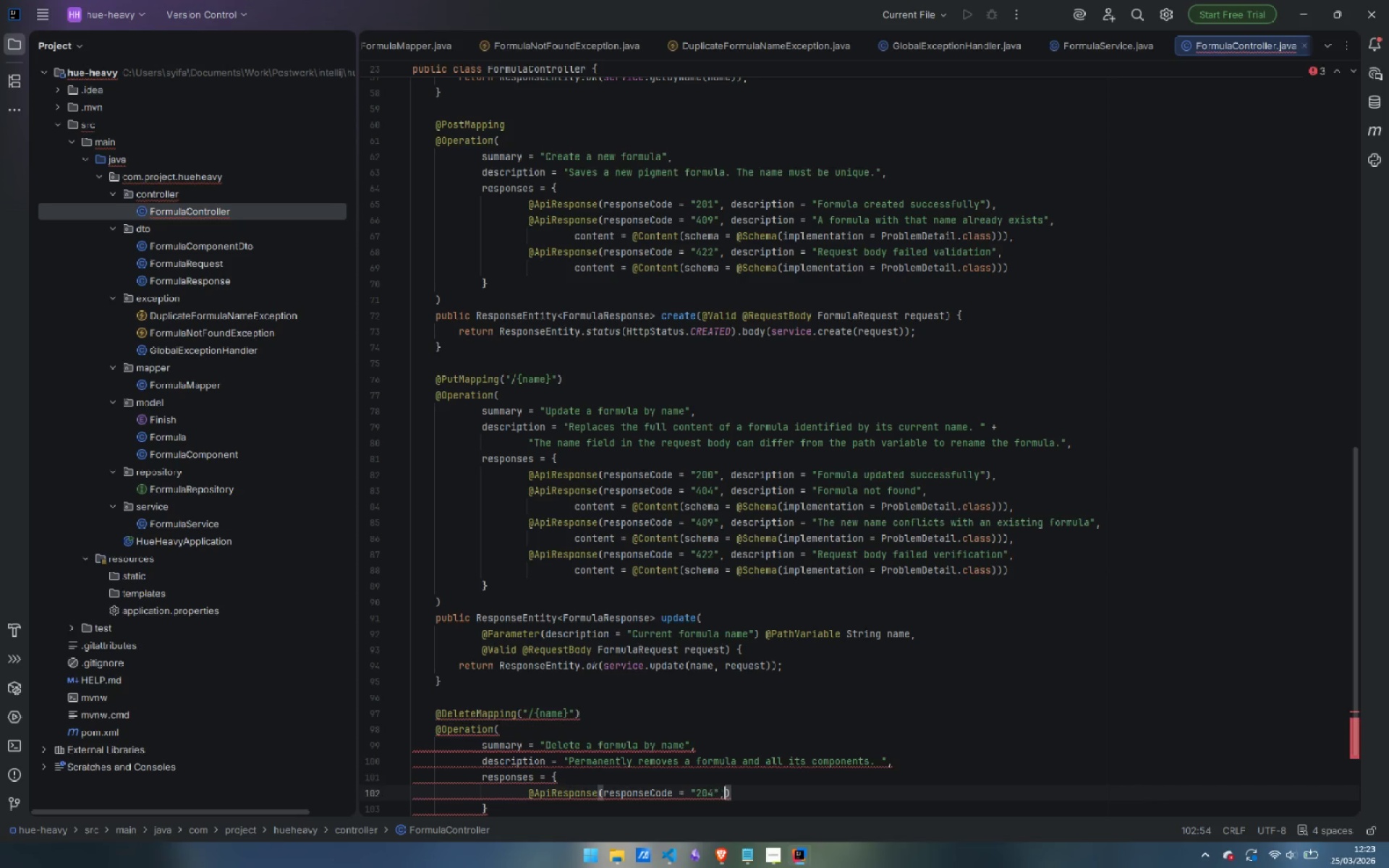 
type(, description = "Formula deleted )
 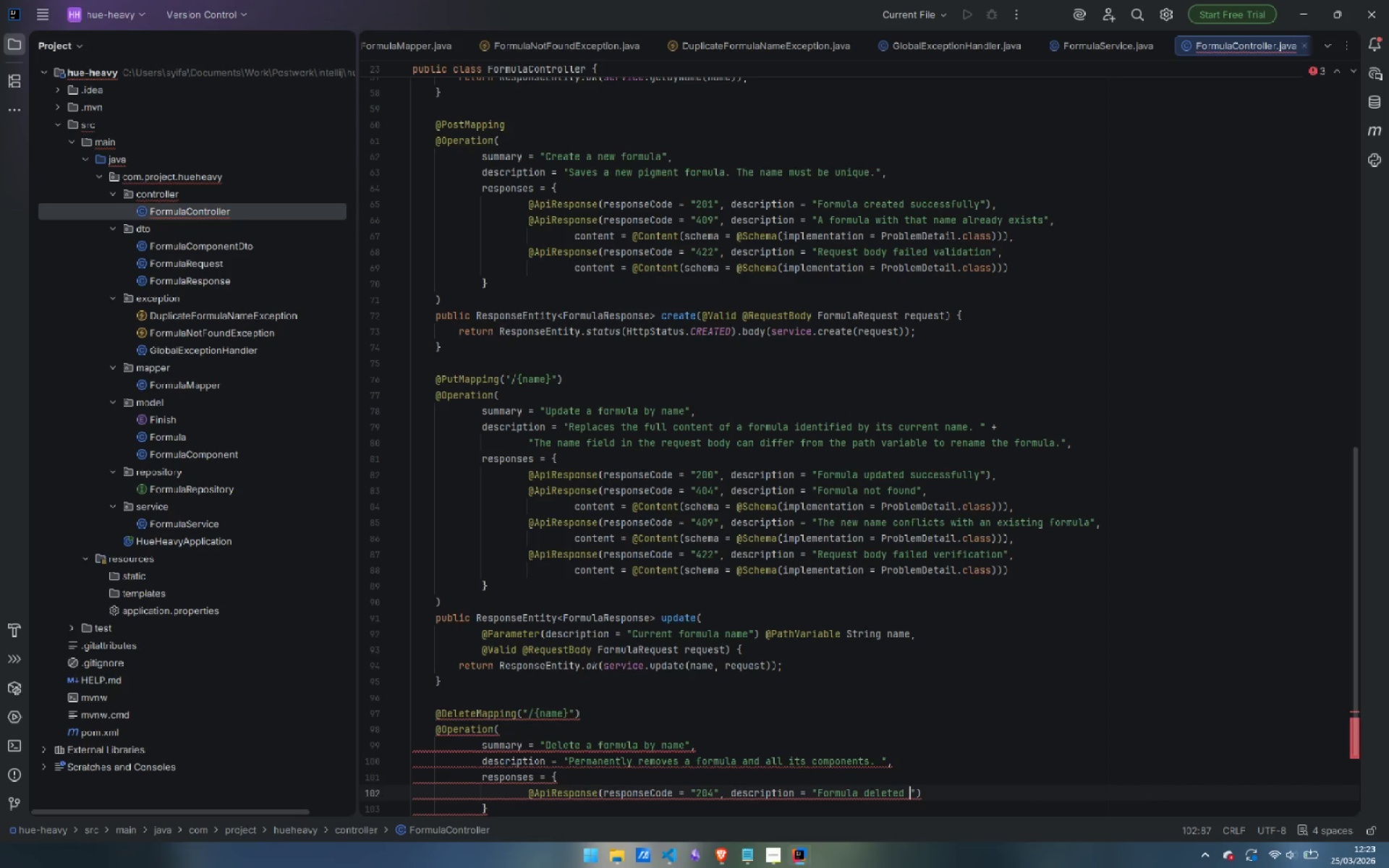 
wait(6.02)
 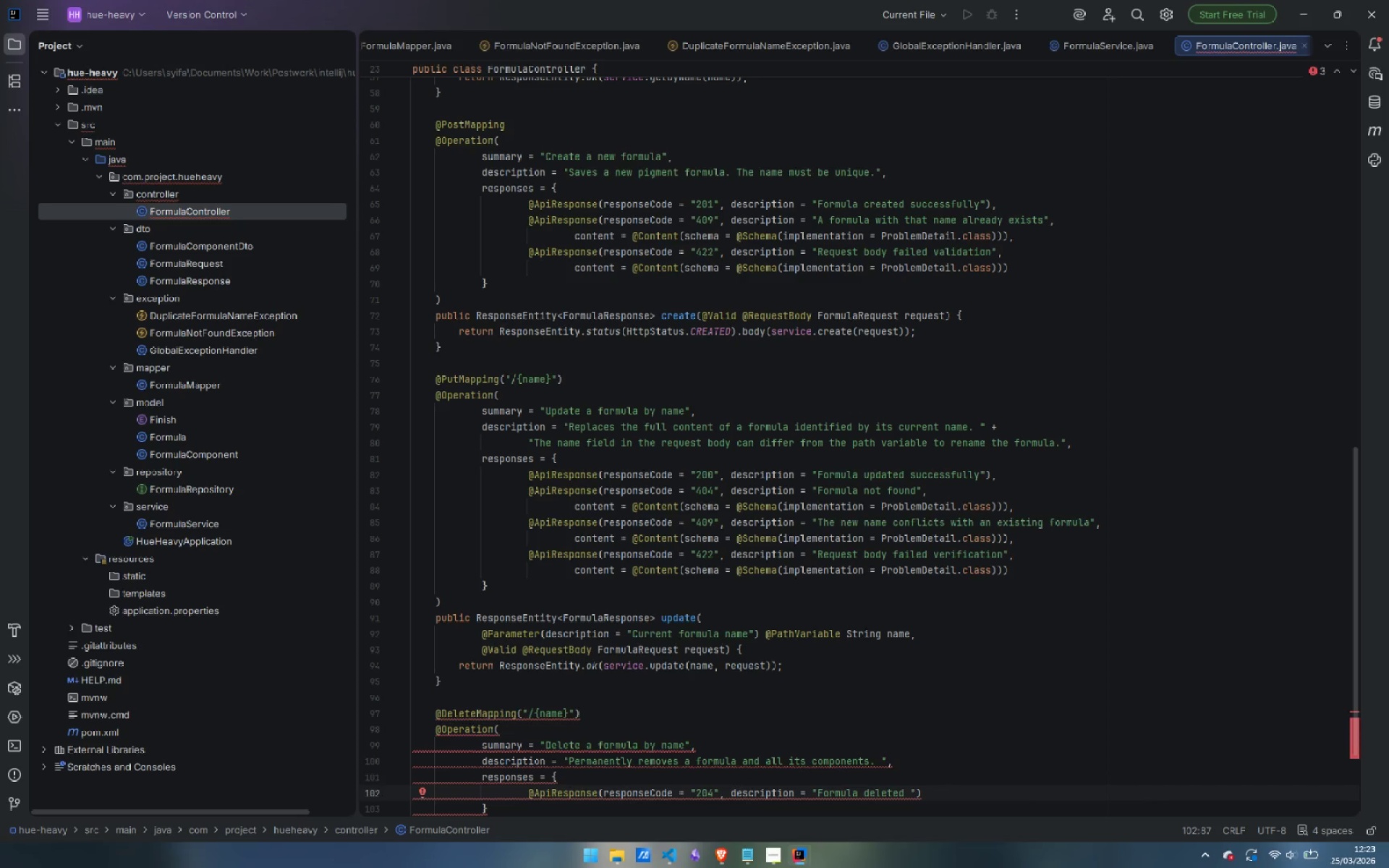 
type(successfully)
 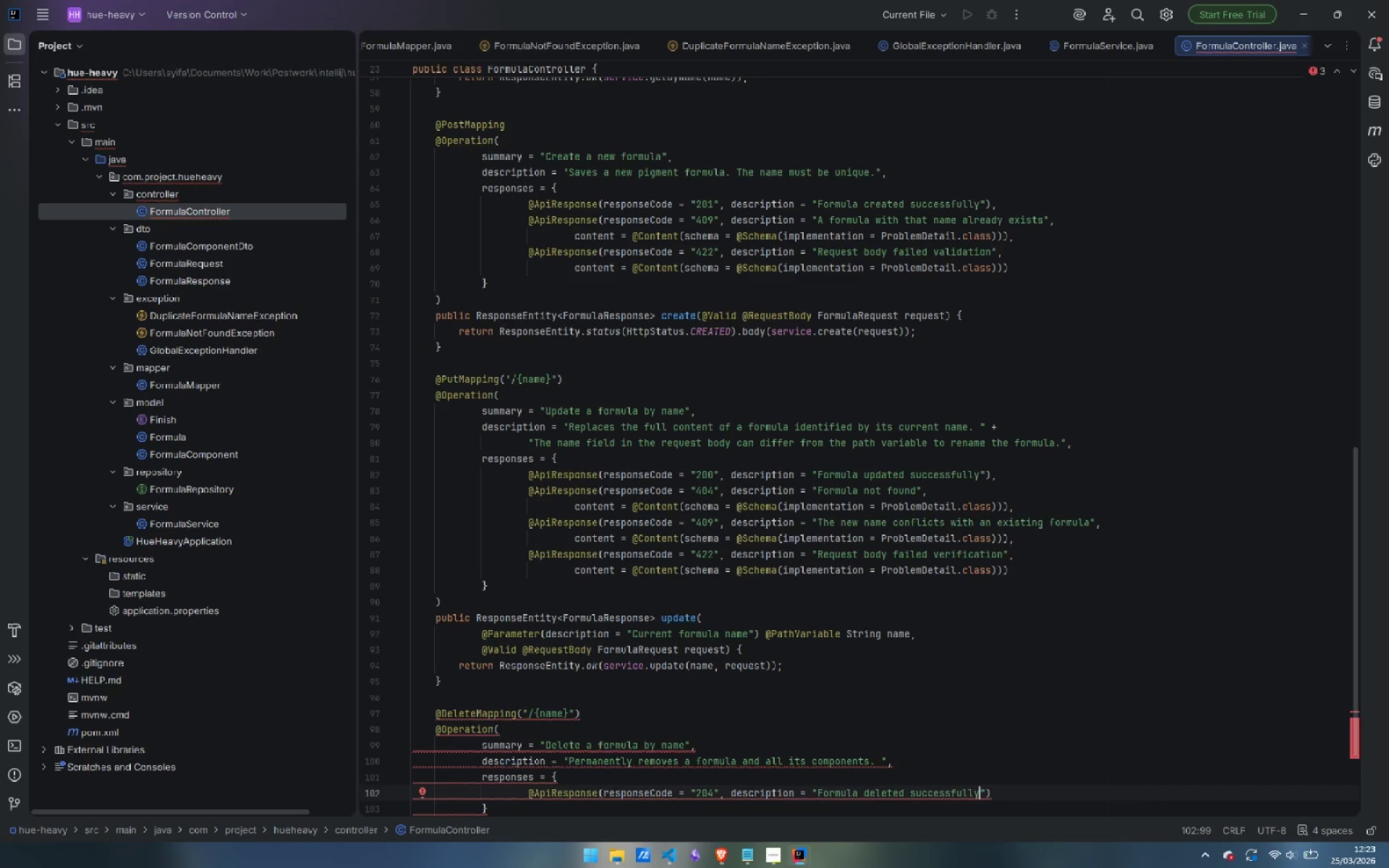 
key(ArrowRight)
 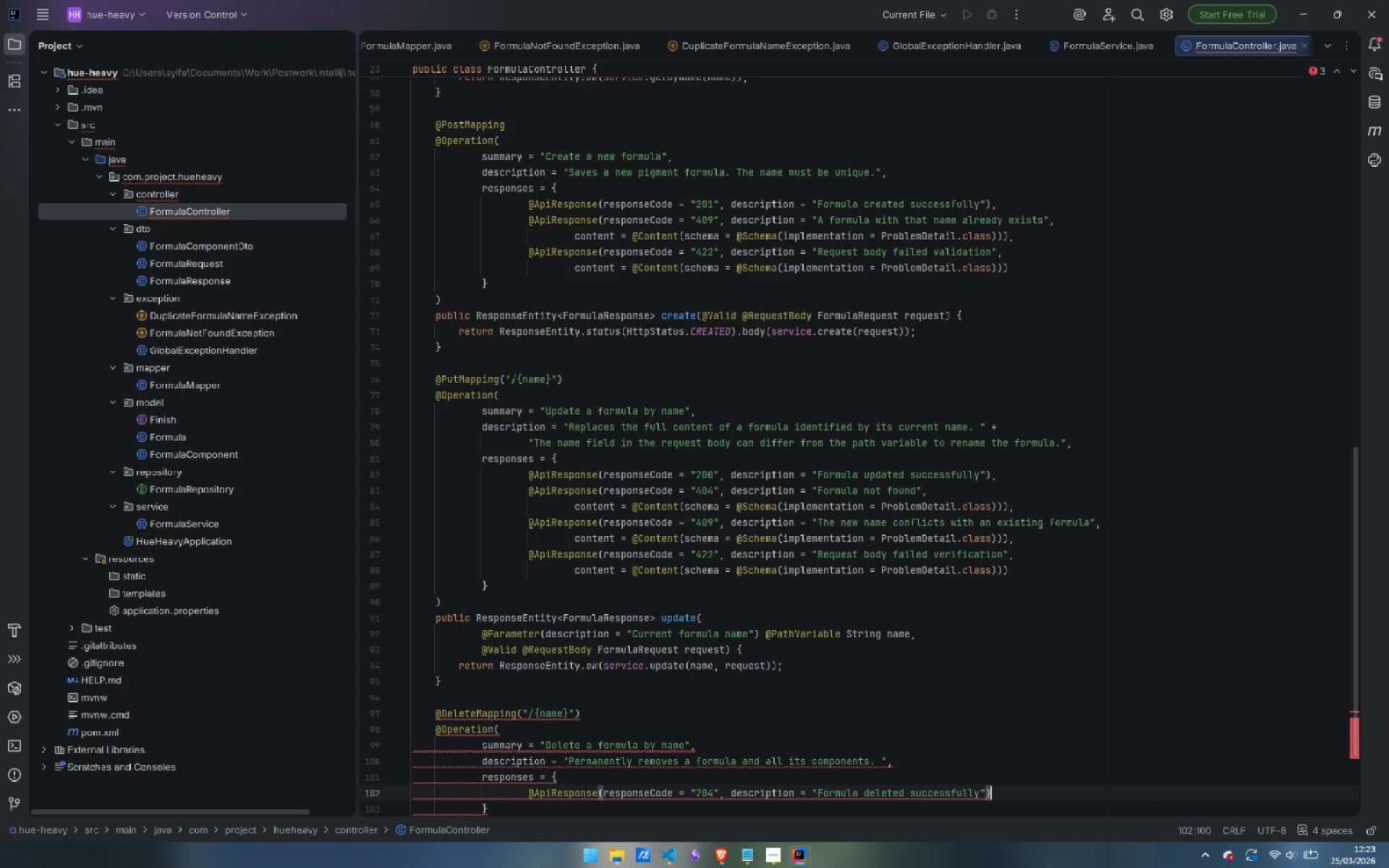 
key(ArrowRight)
 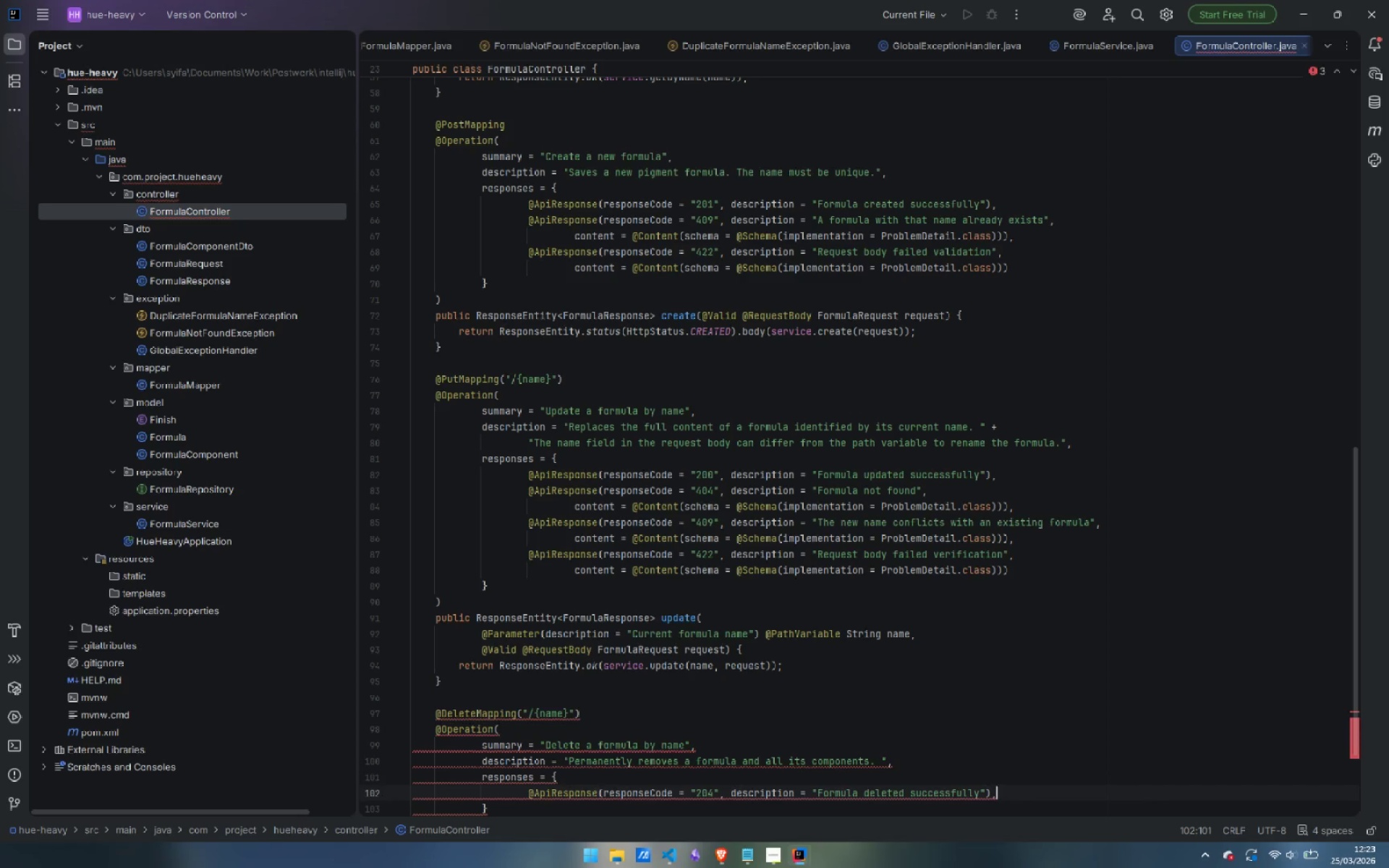 
key(Comma)
 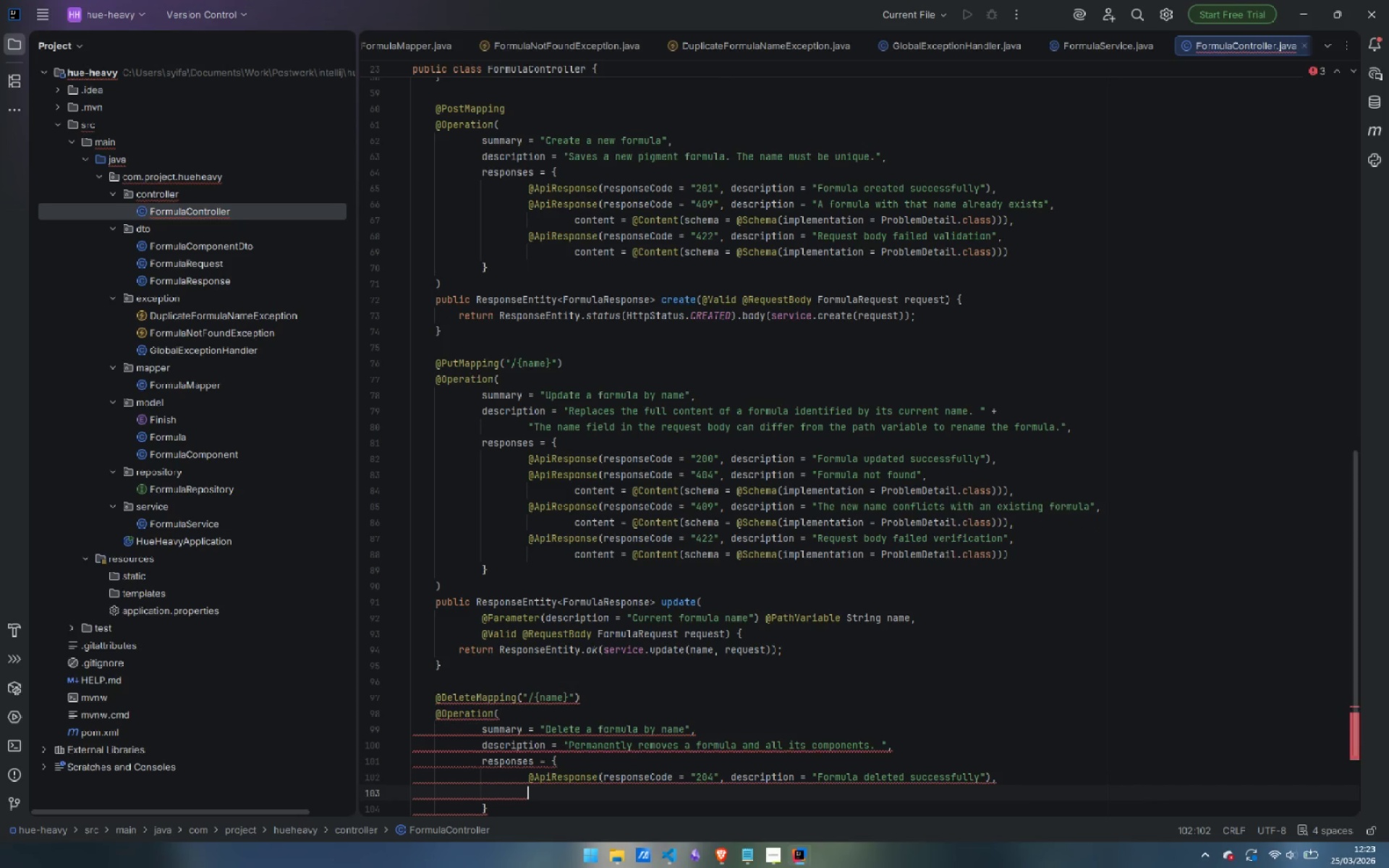 
key(Enter)
 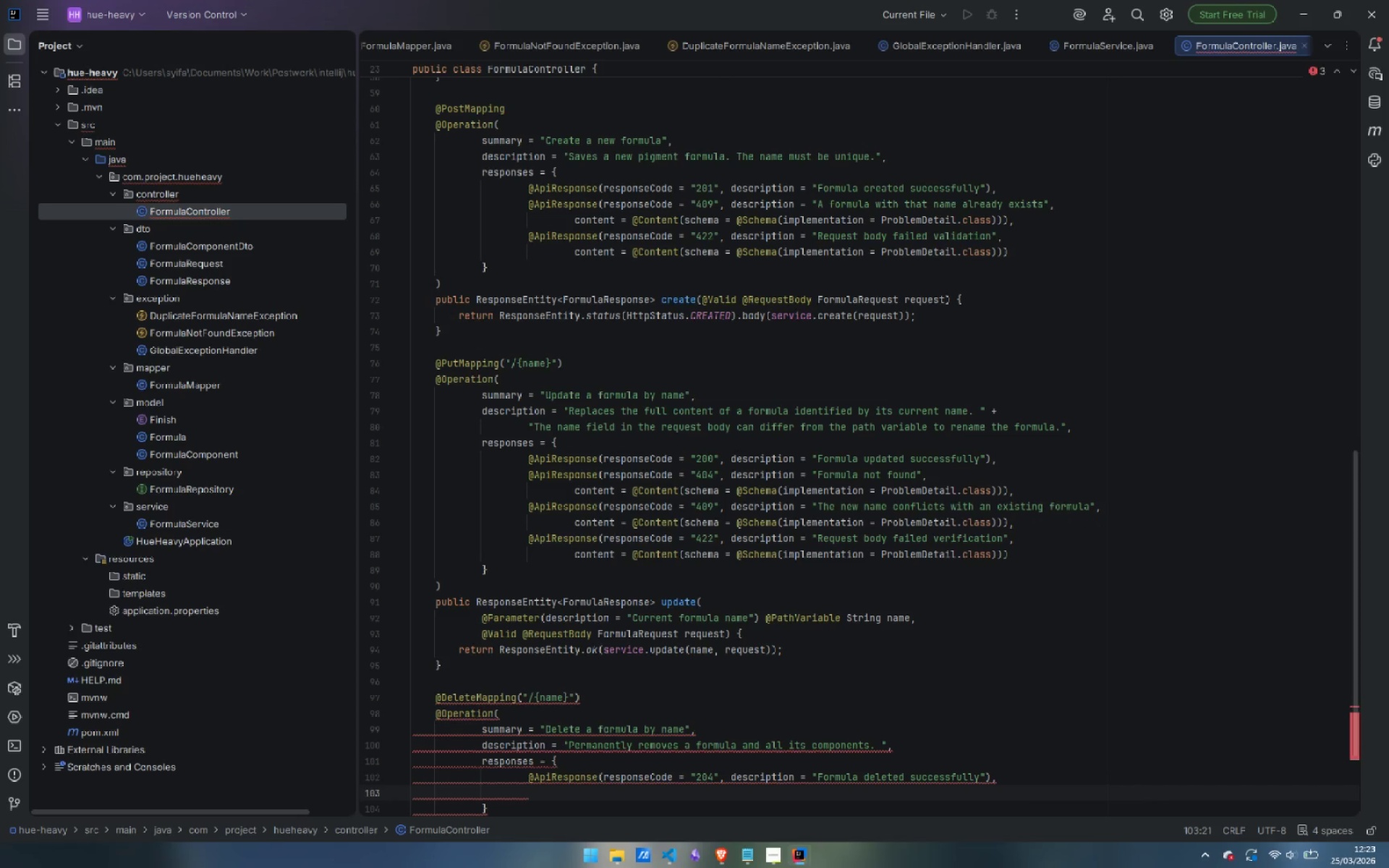 
type(@ApiResponse(responseCode = "404)
 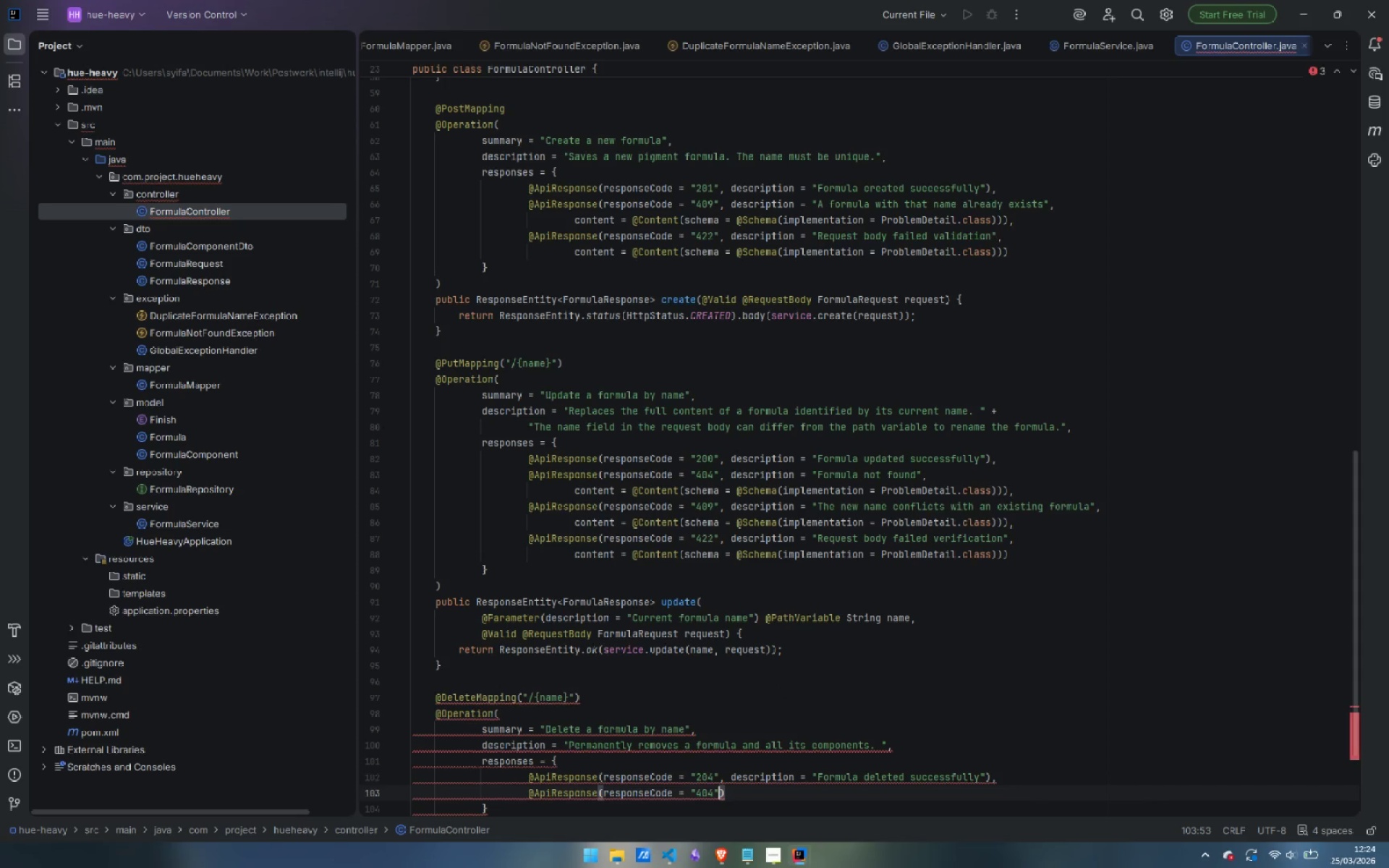 
 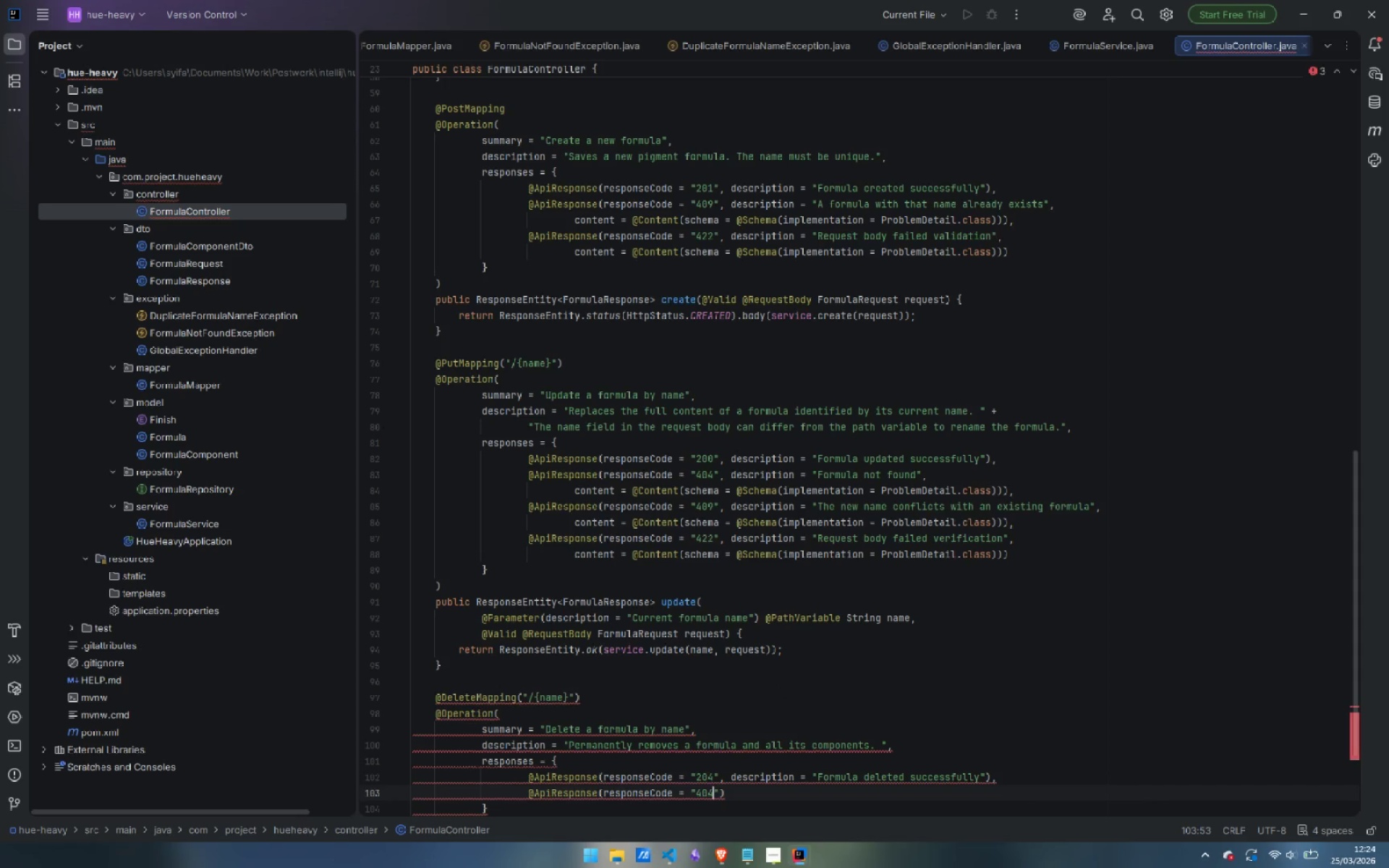 
key(ArrowRight)
 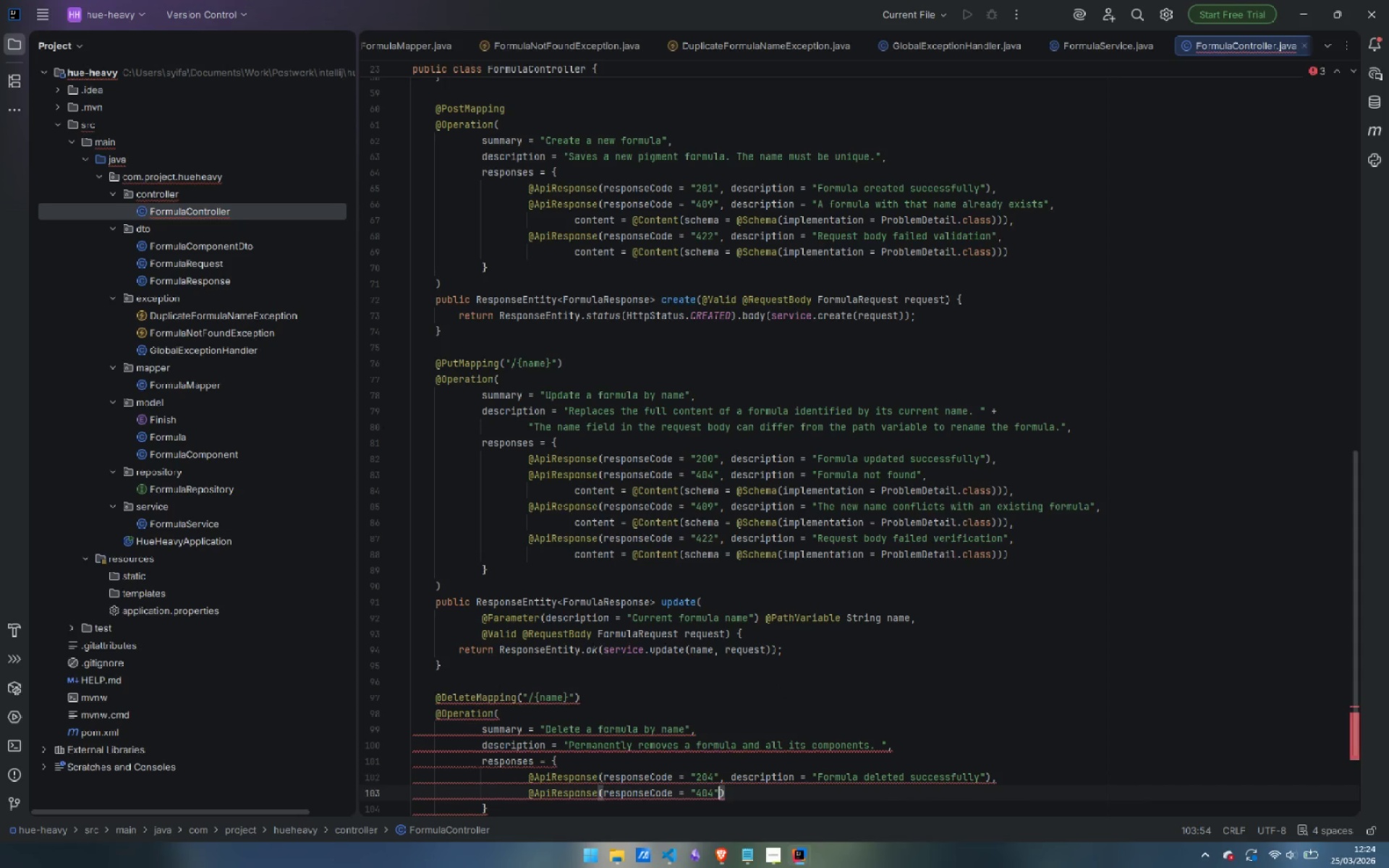 
type(, description = "Formula not dounf)
 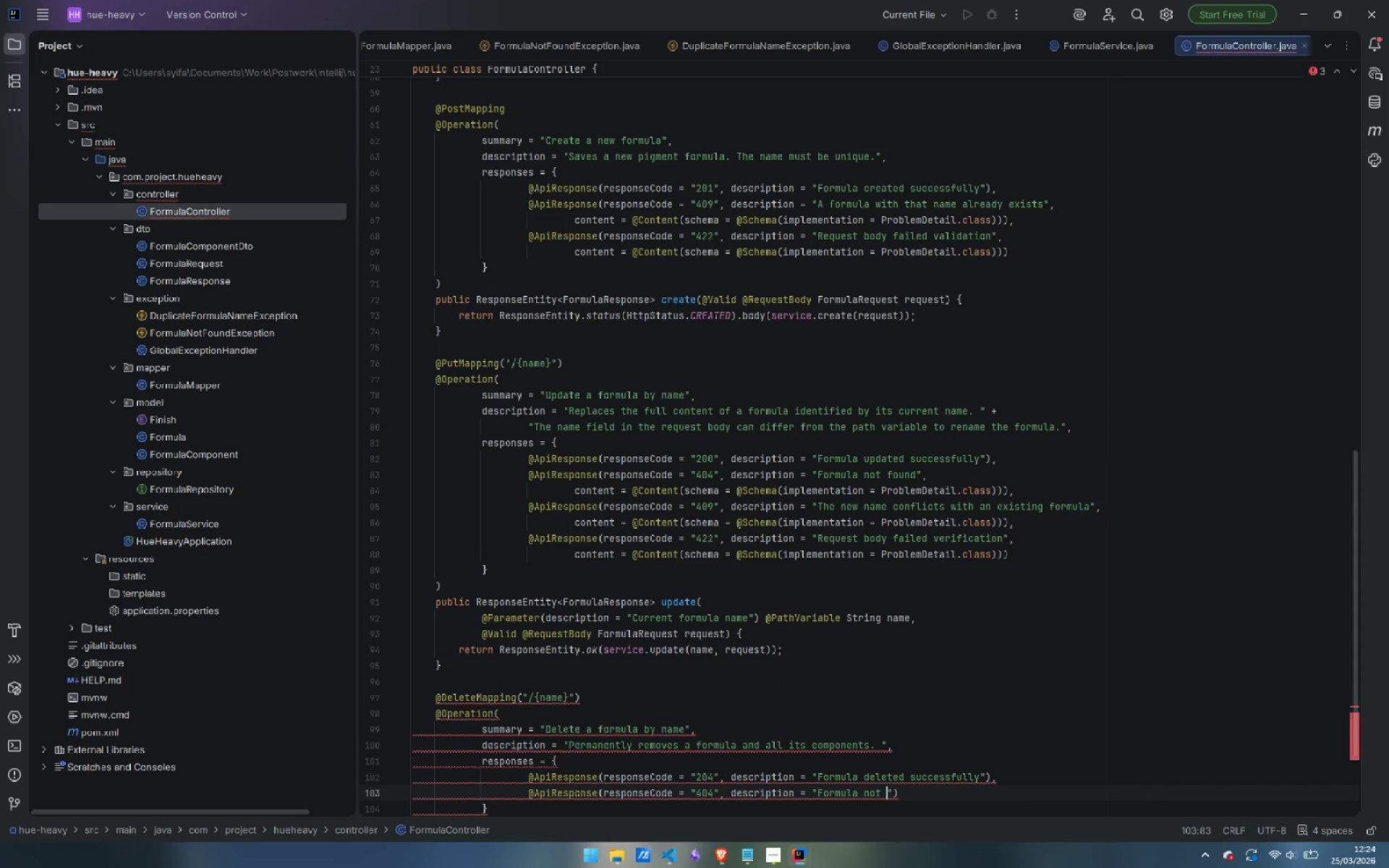 
 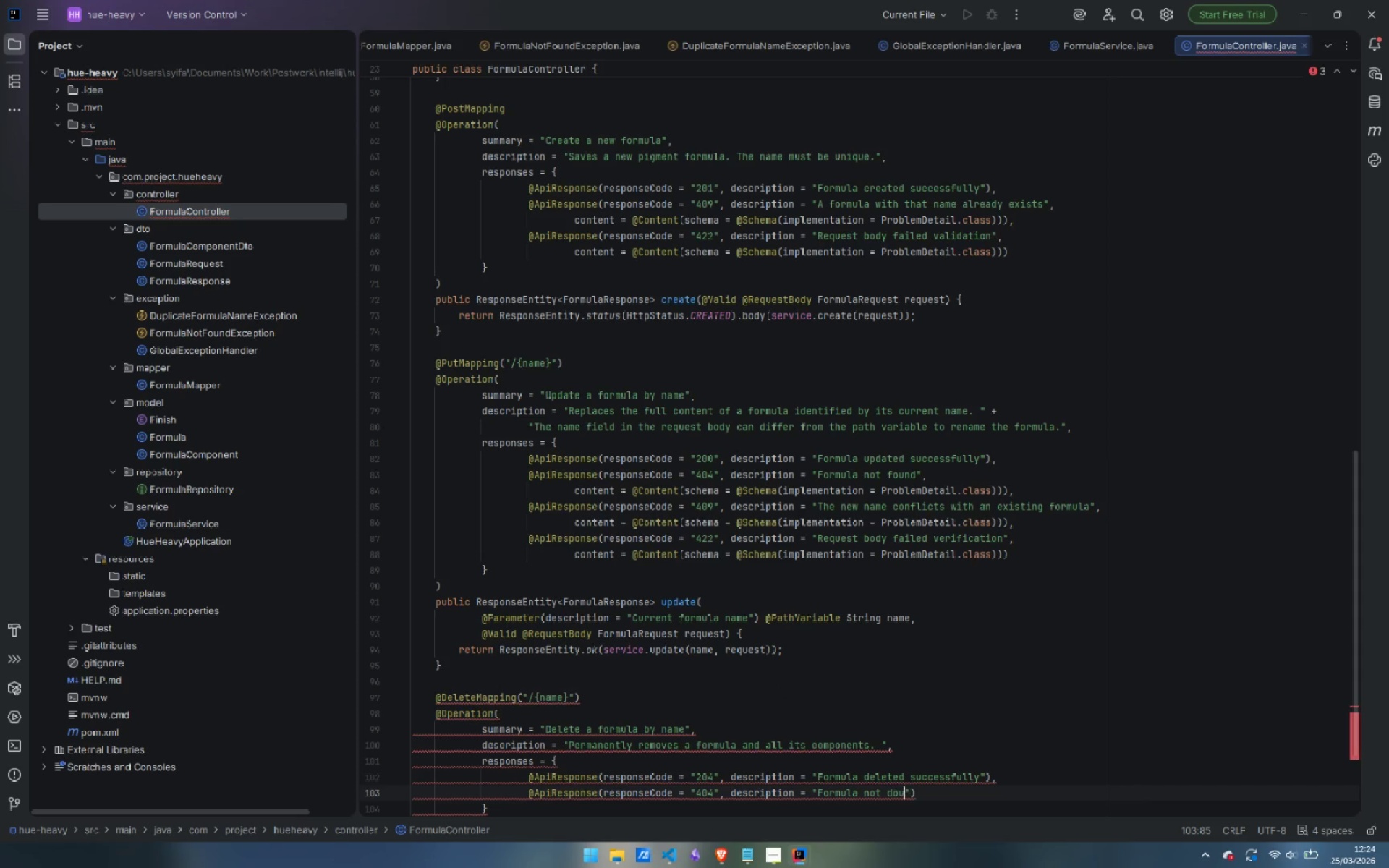 
key(Control+ControlLeft)
 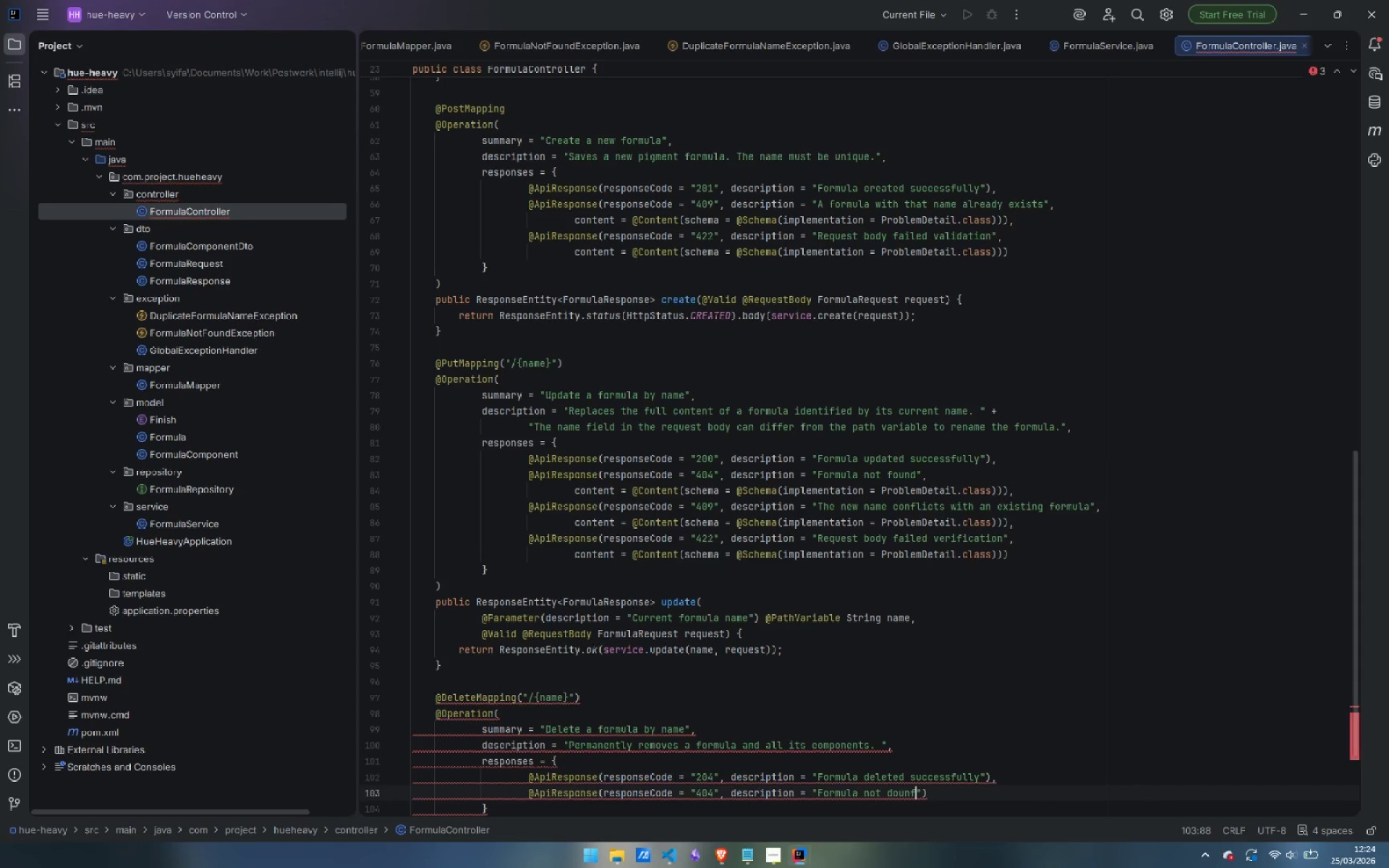 
key(Control+Backspace)
 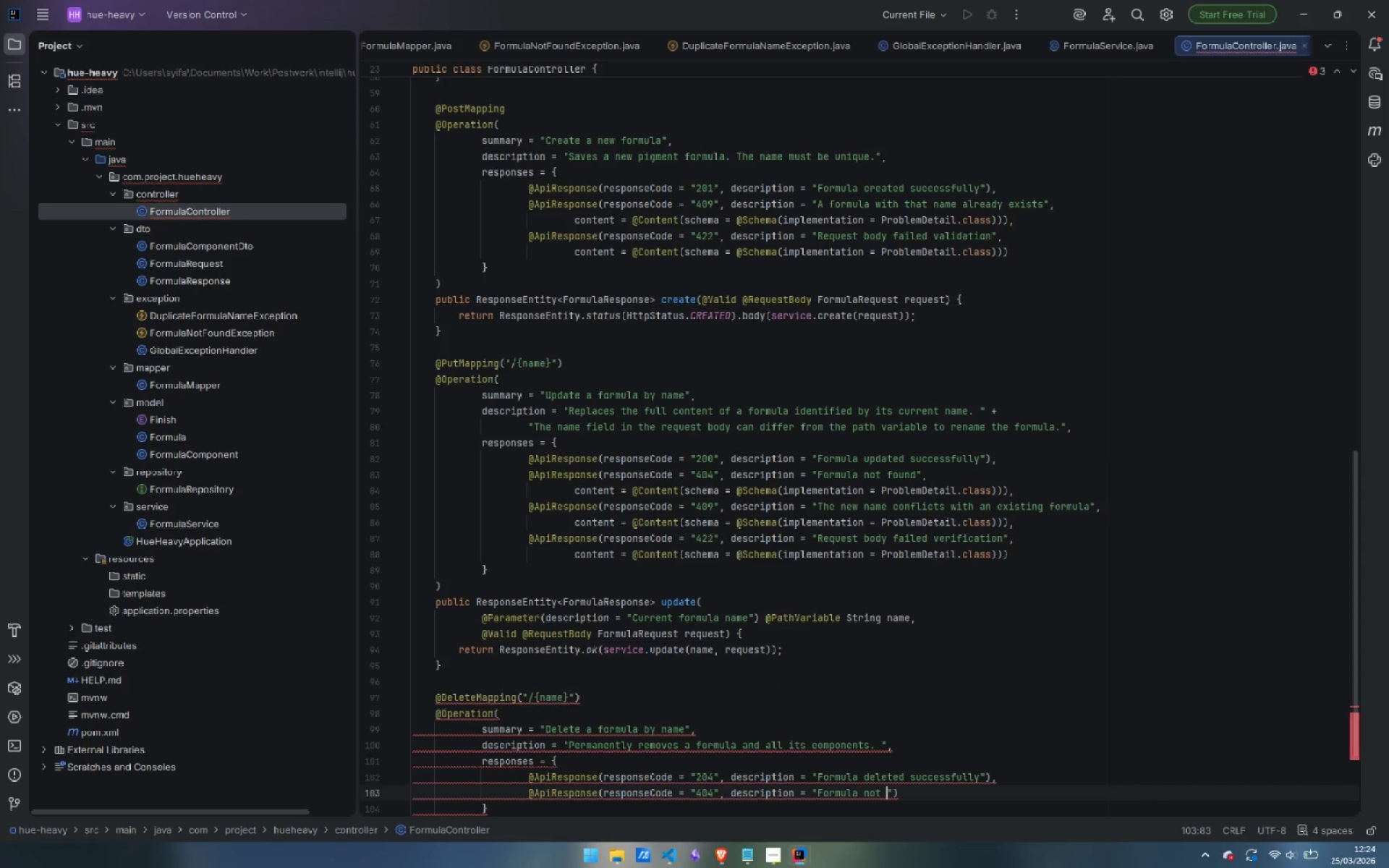 
type(found)
 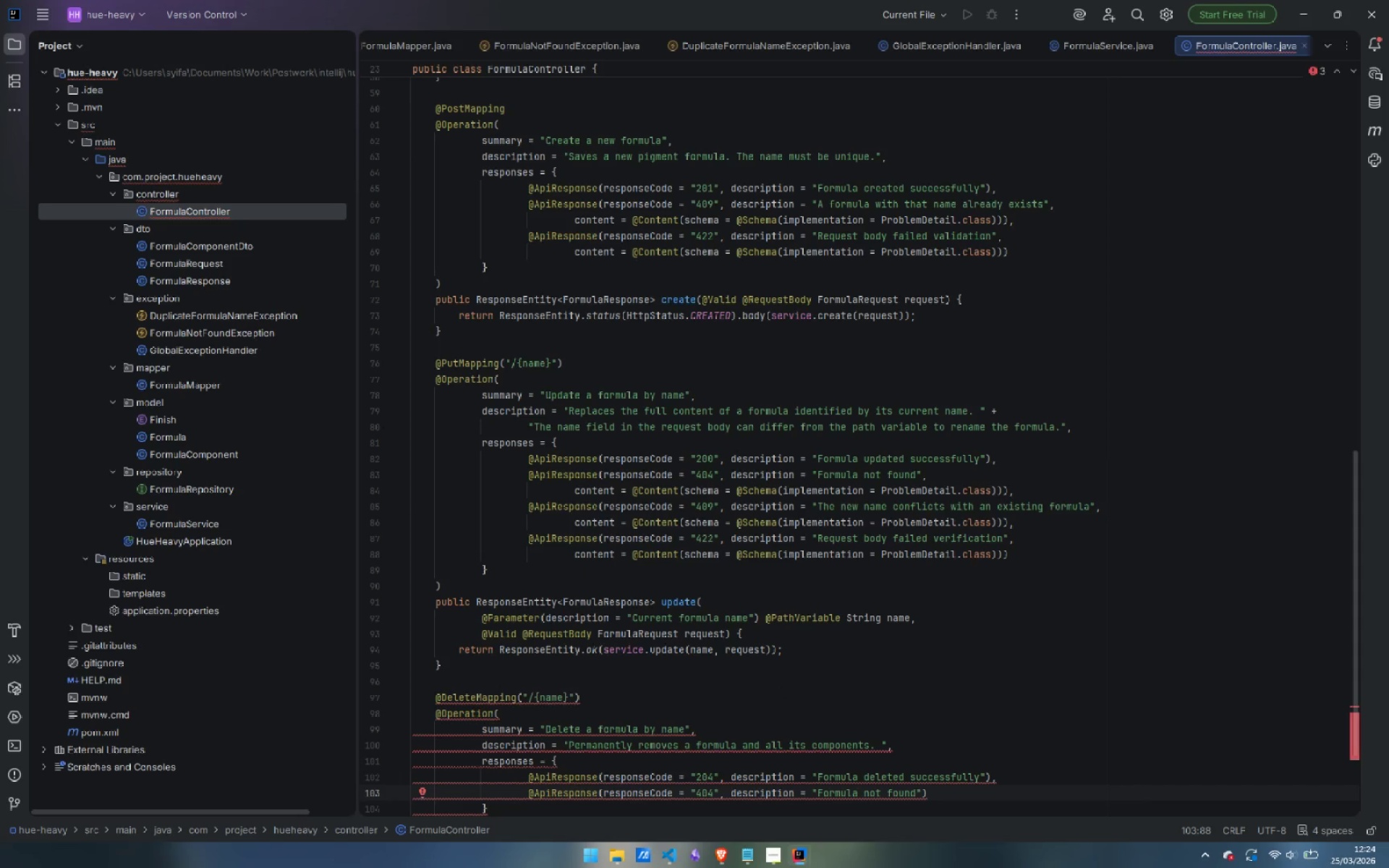 
key(ArrowRight)
 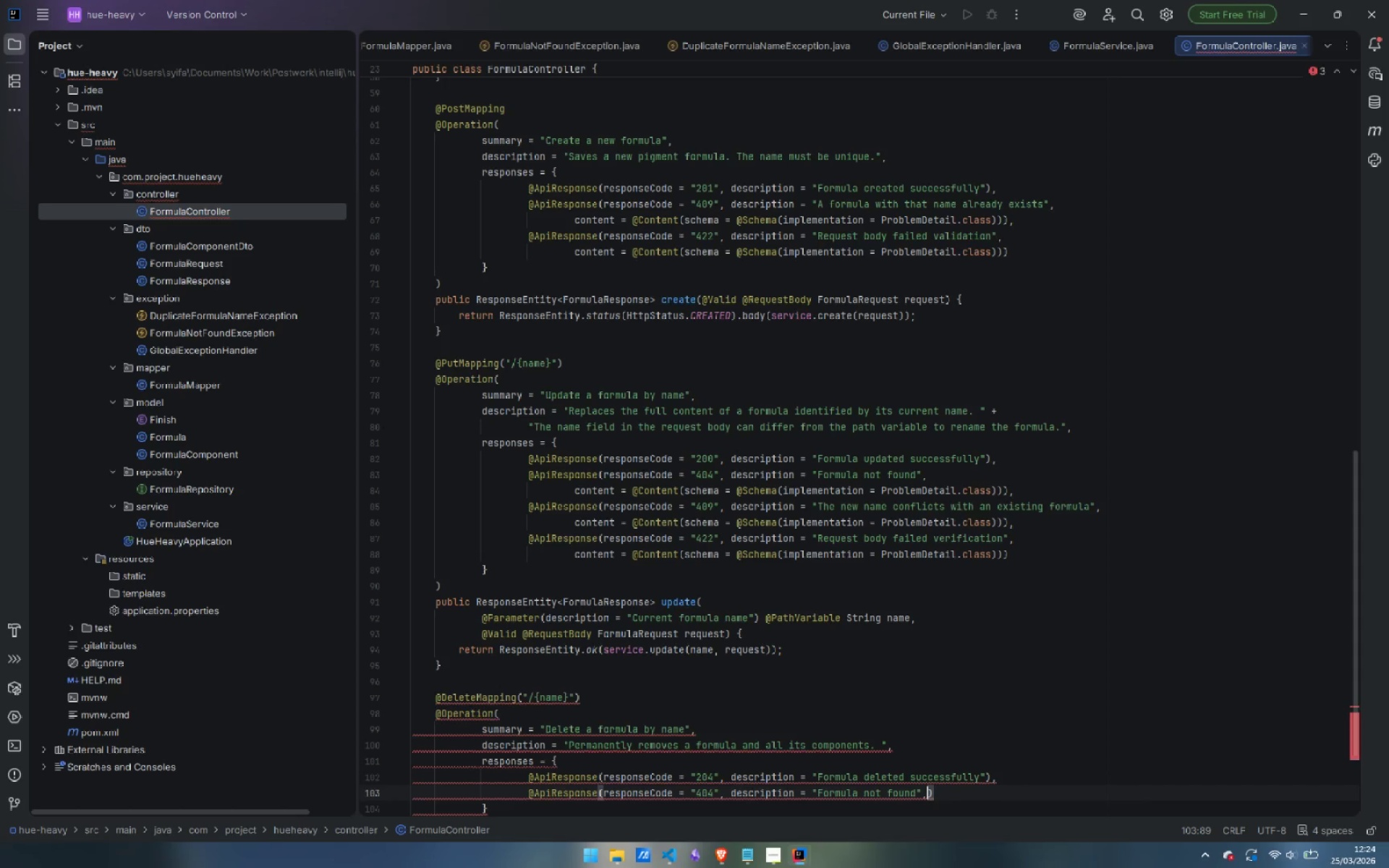 
type(, content)
 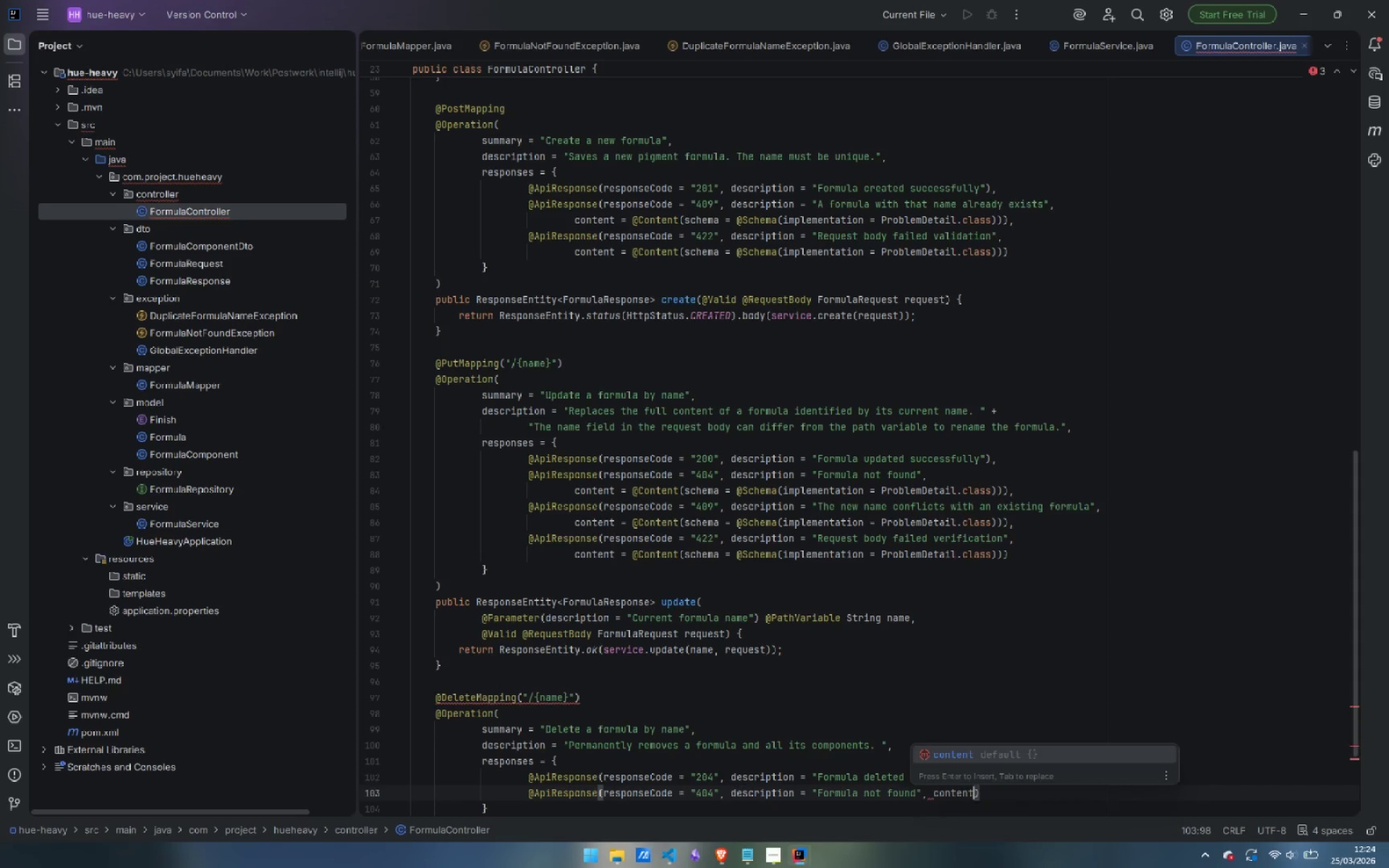 
key(Control+ArrowLeft)
 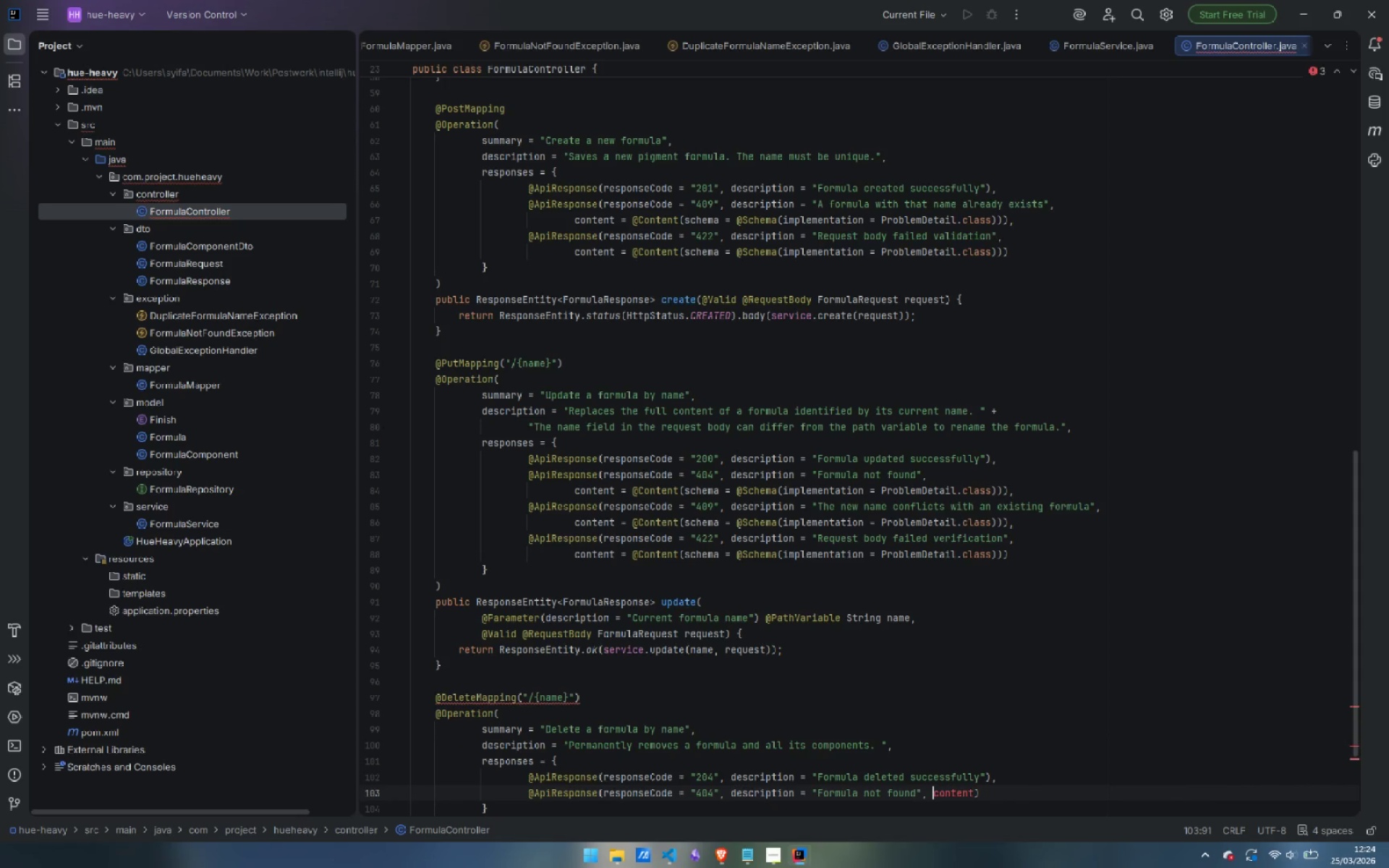 
key(Enter)
 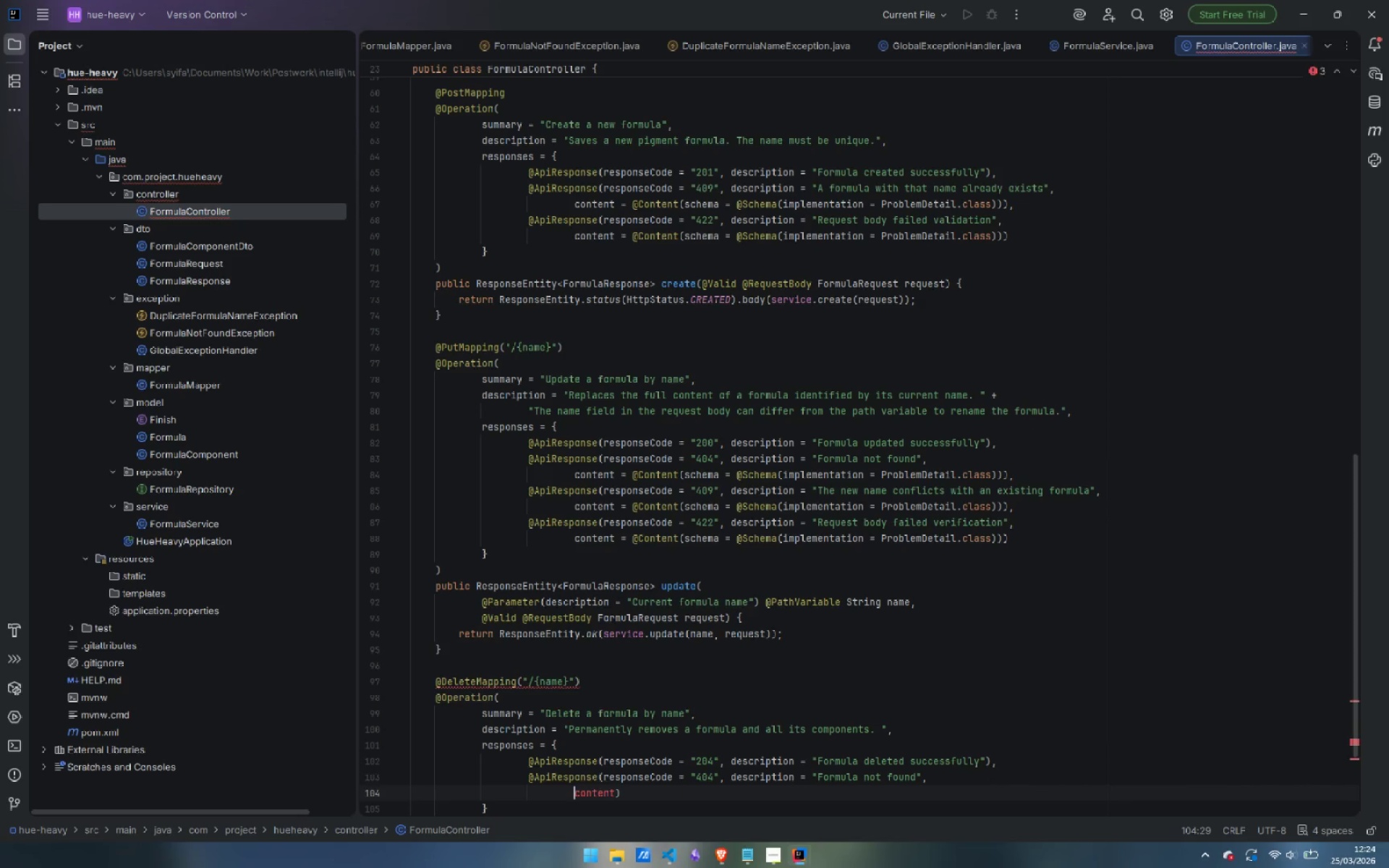 
key(Control+ControlLeft)
 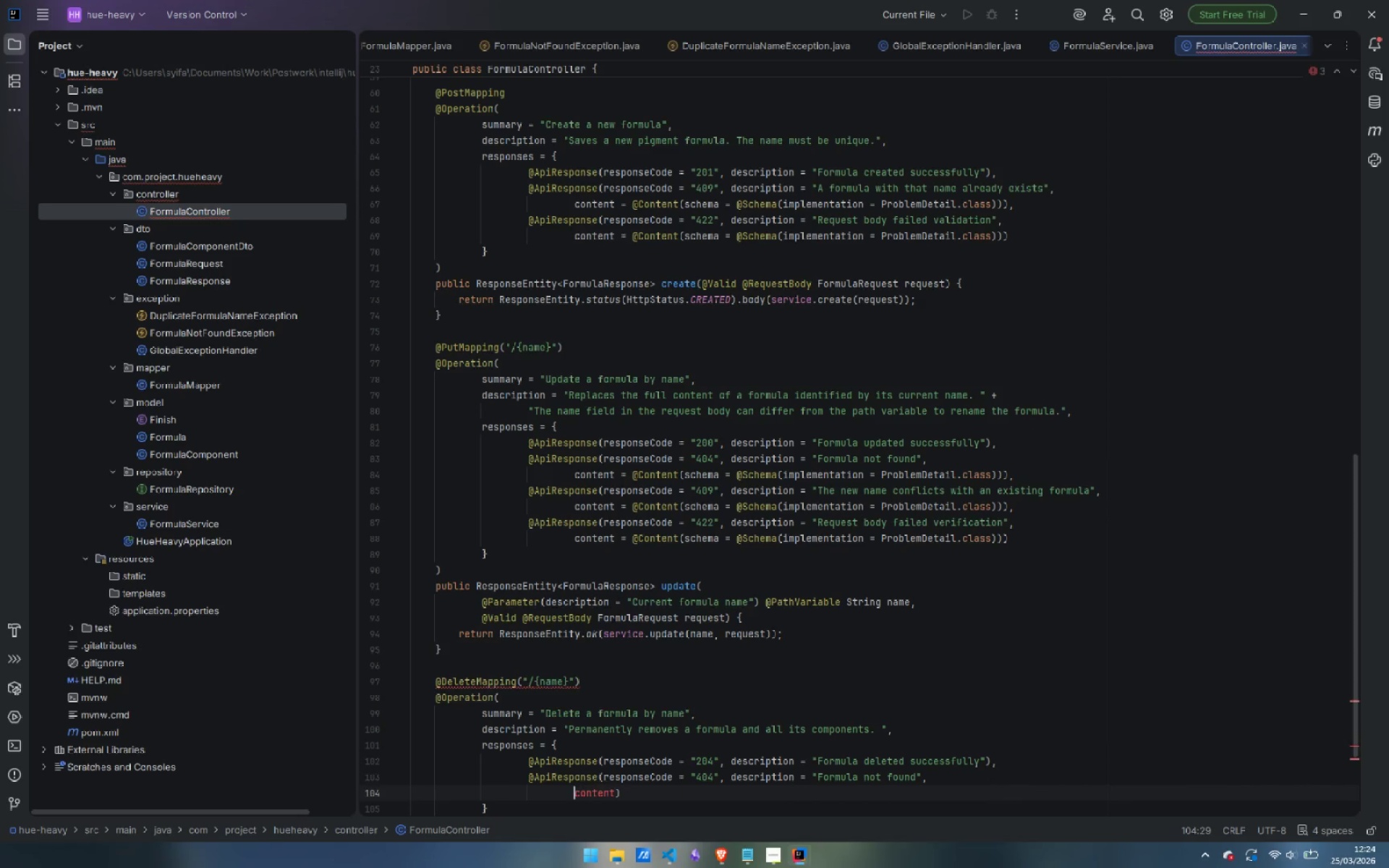 
key(Control+ArrowRight)
 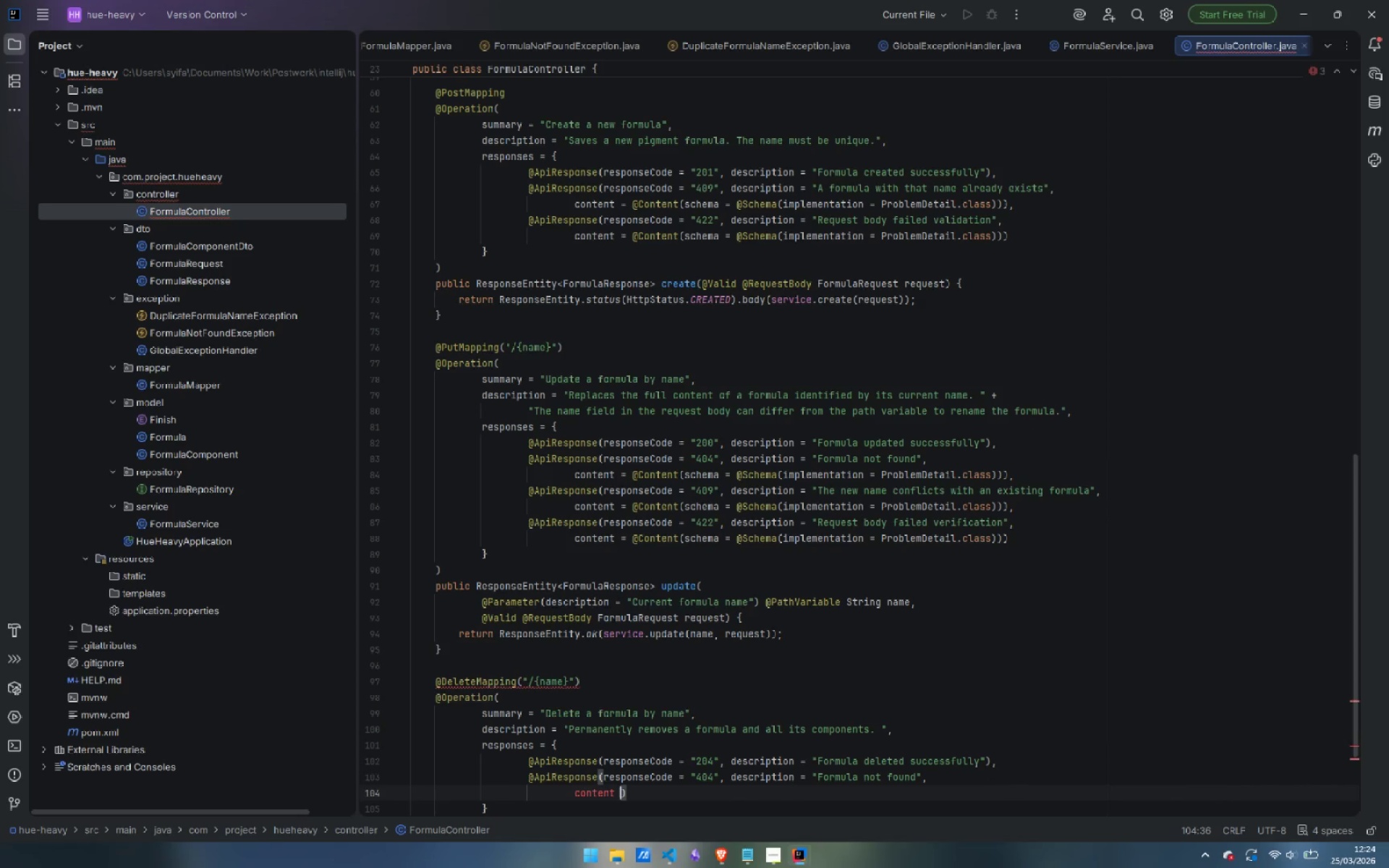 
type( = @Content(shce)
key(Backspace)
key(Backspace)
key(Backspace)
type(chema = @Schema(implementation = ProblemDetail.class)
 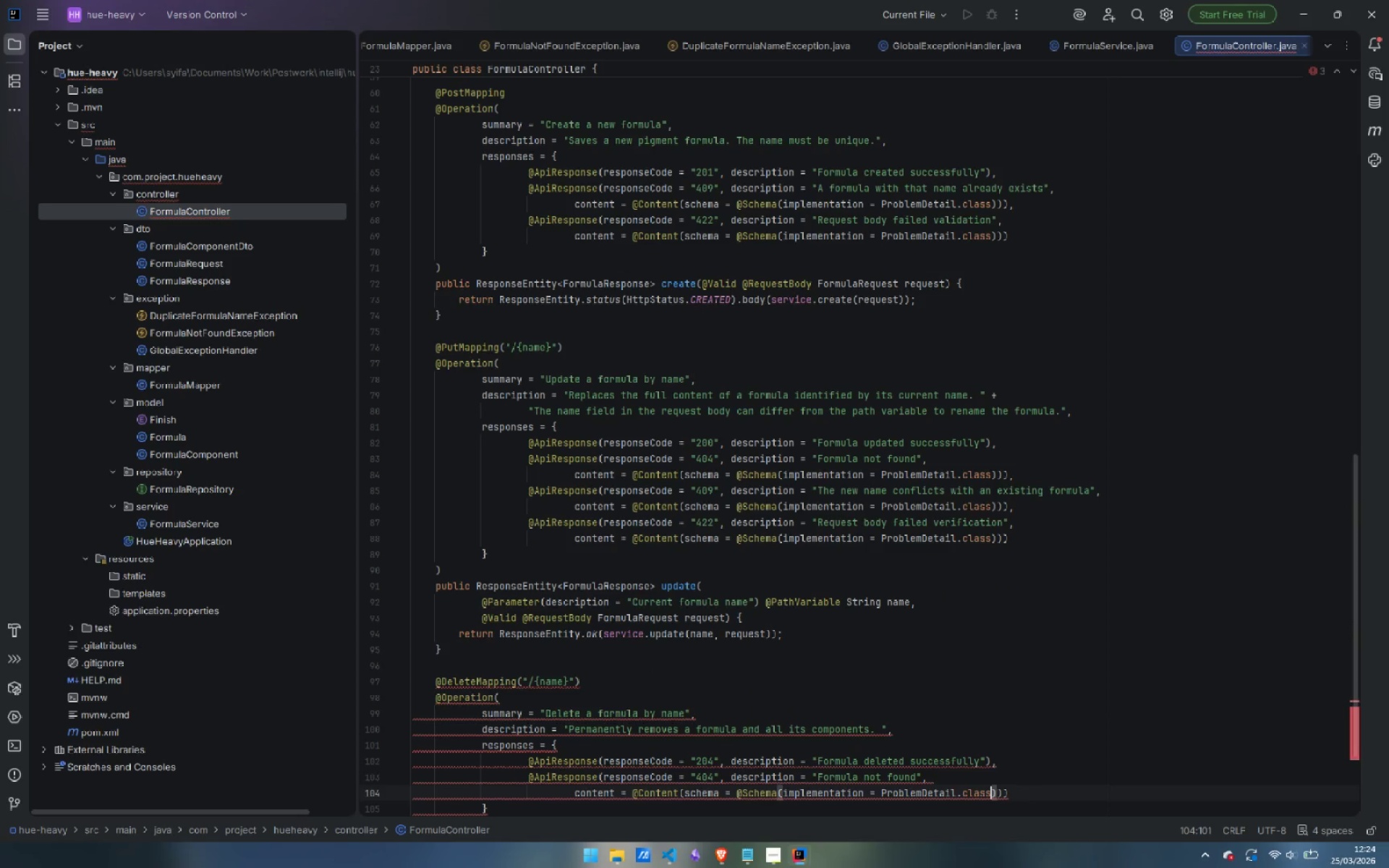 
key(ArrowDown)
 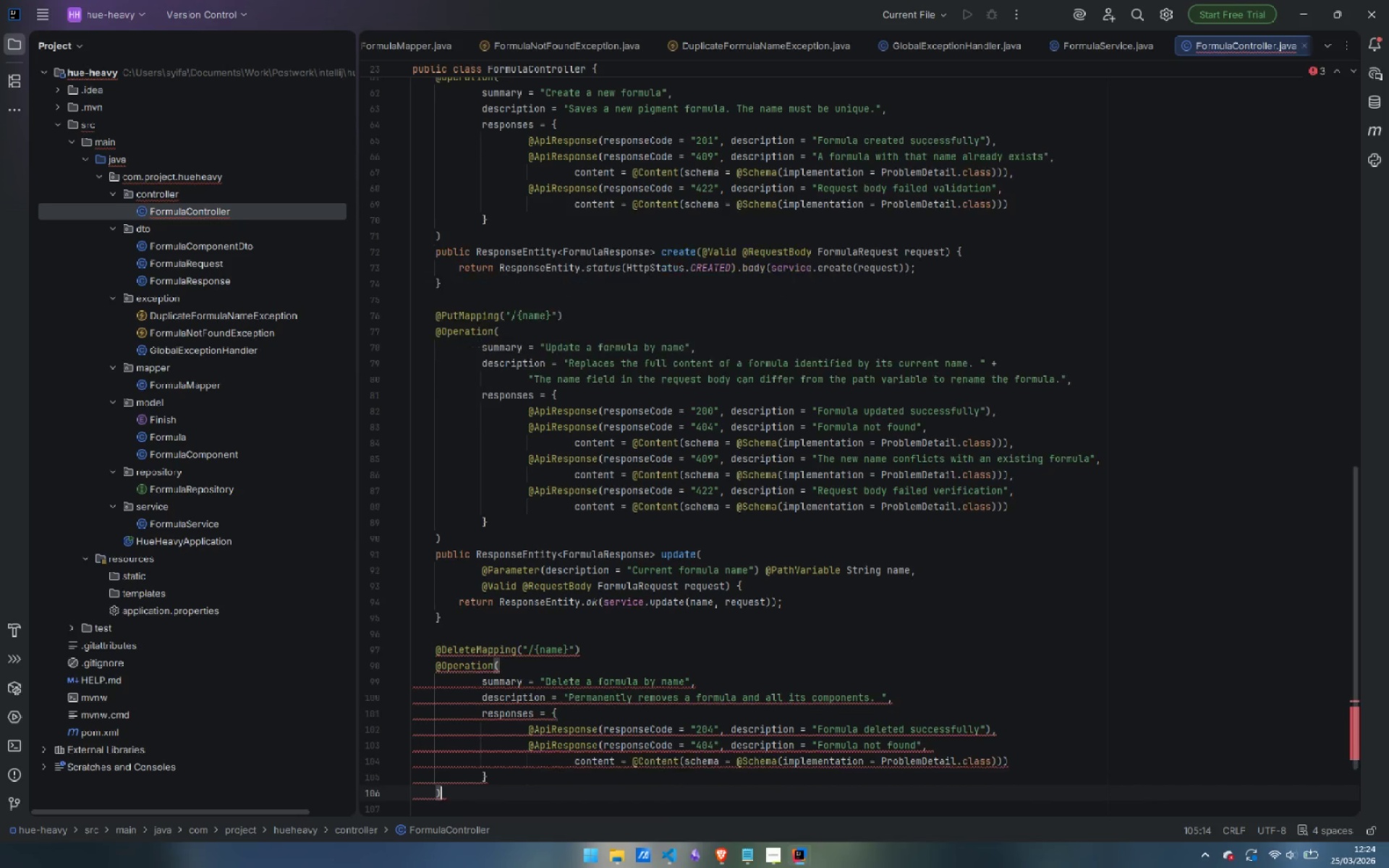 
key(ArrowDown)
 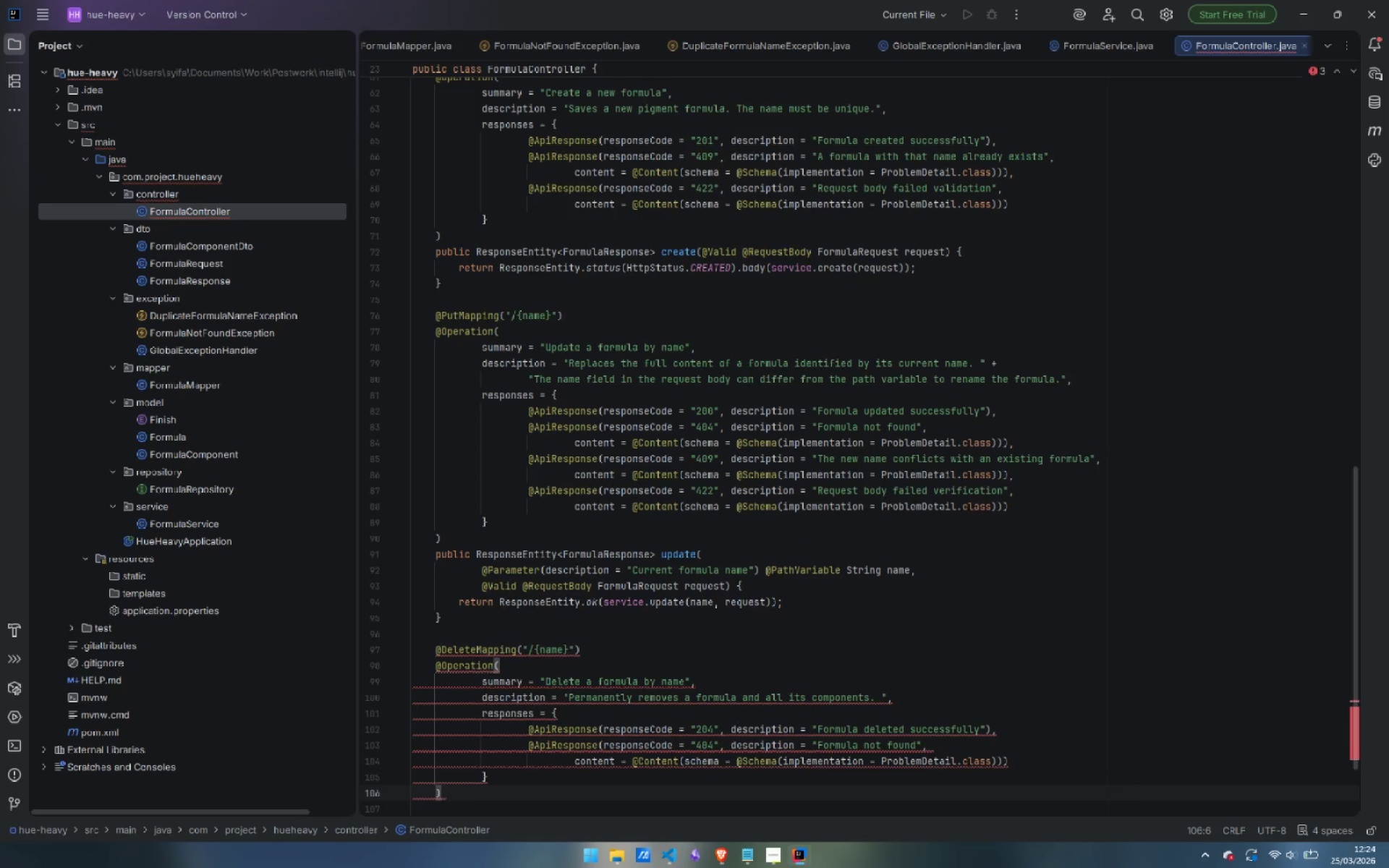 
key(Enter)
 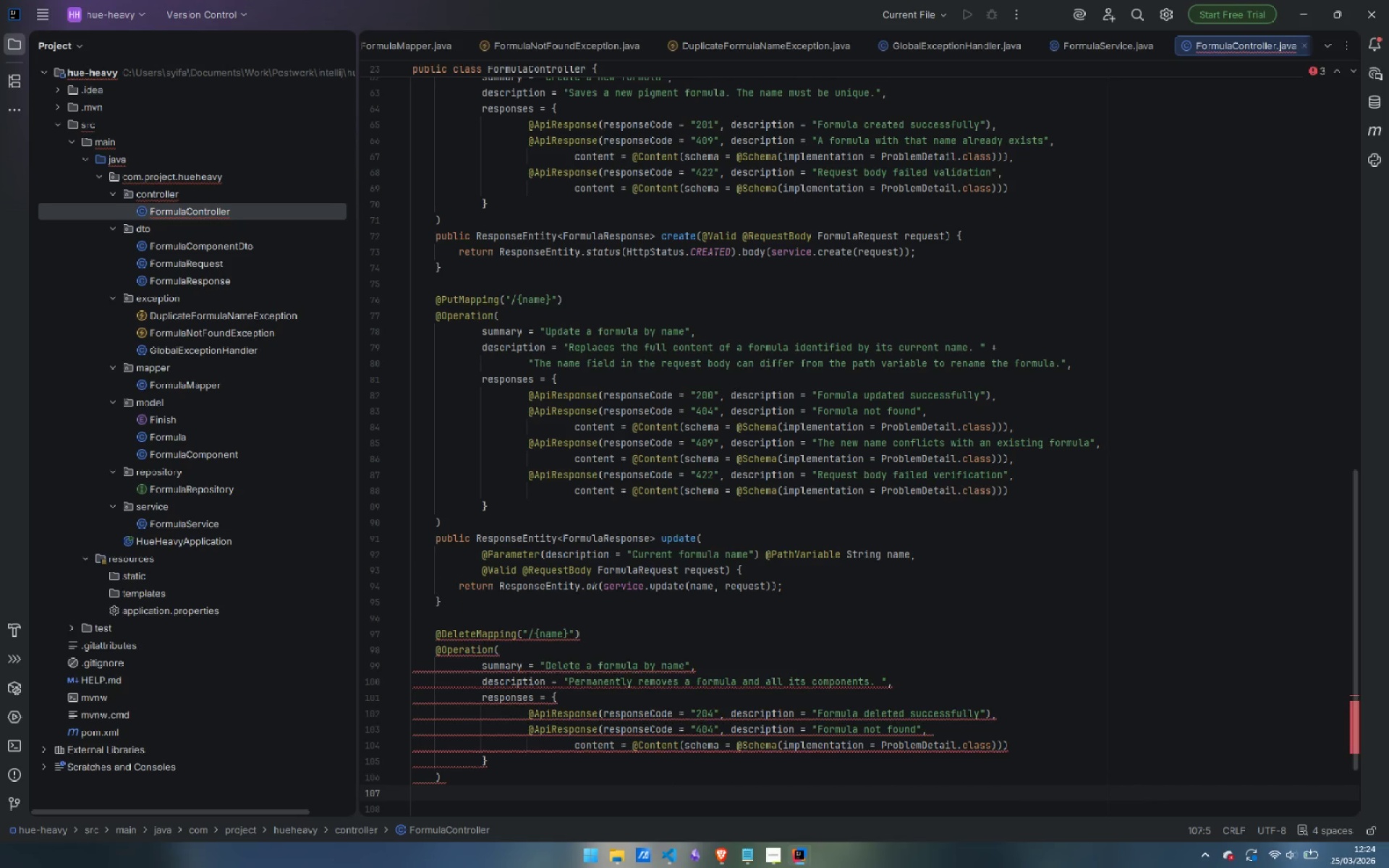 
type(public ResponseEntty)
key(Backspace)
key(Backspace)
type(ity<Void)
 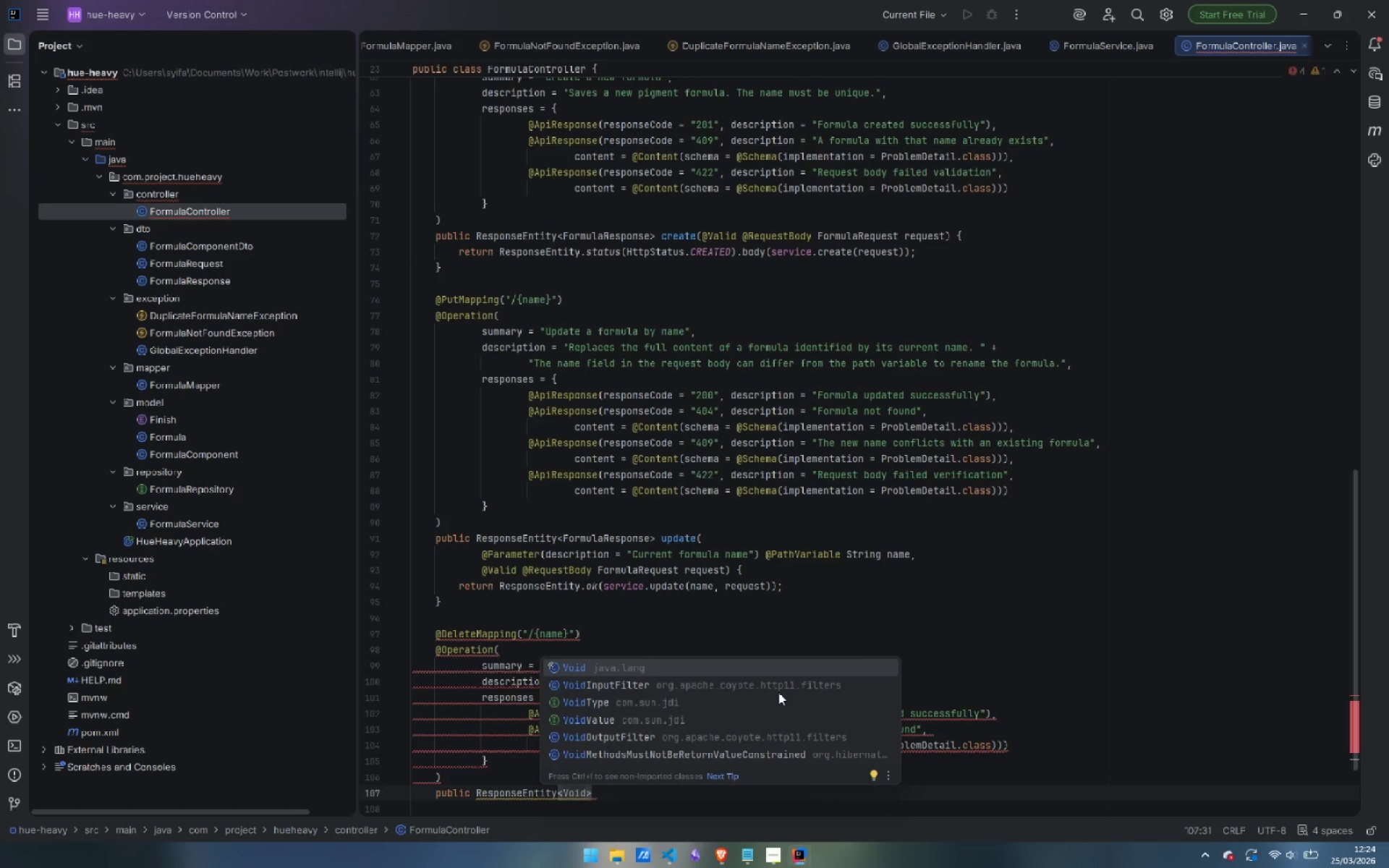 
key(ArrowRight)
 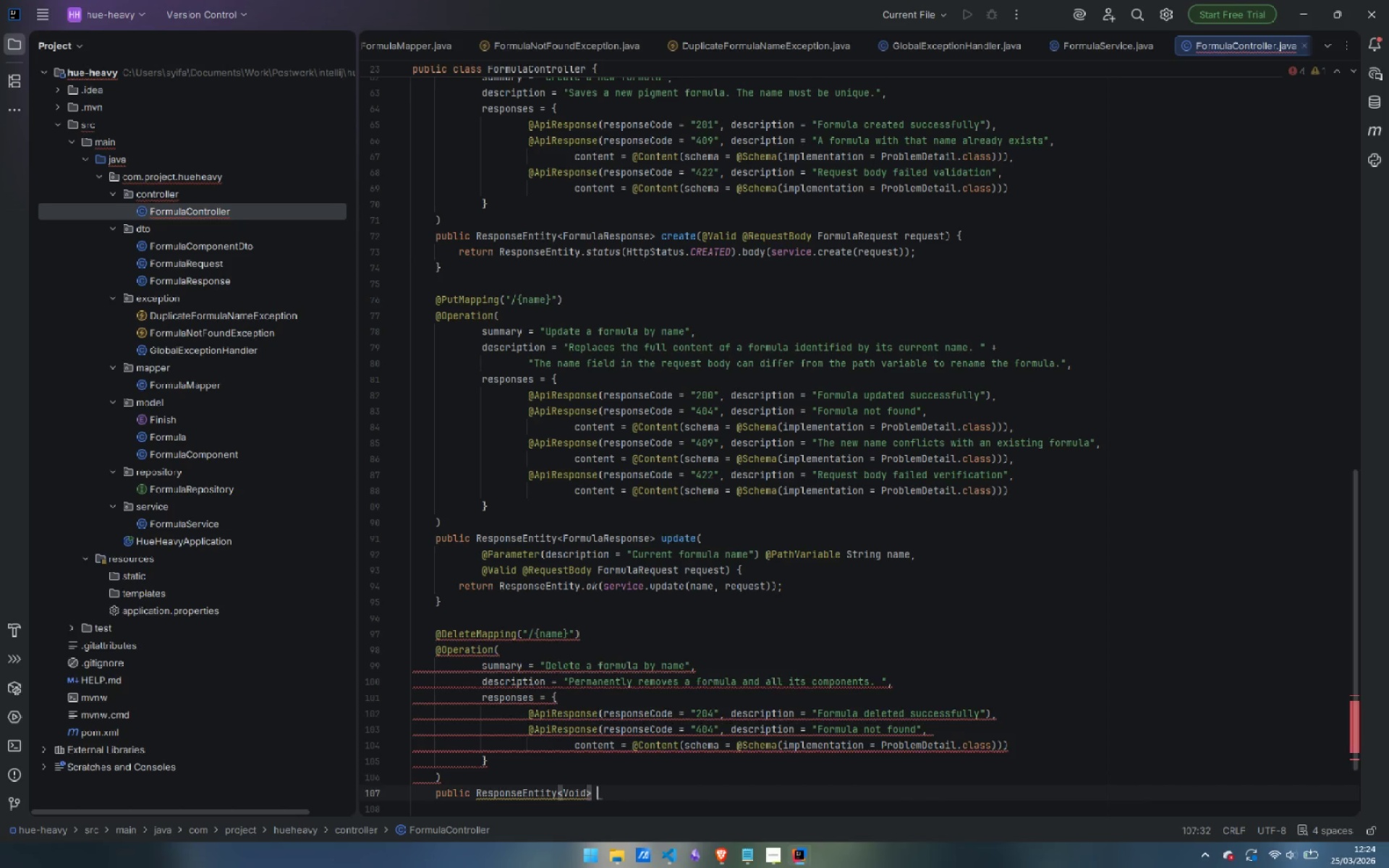 
type( delete()
 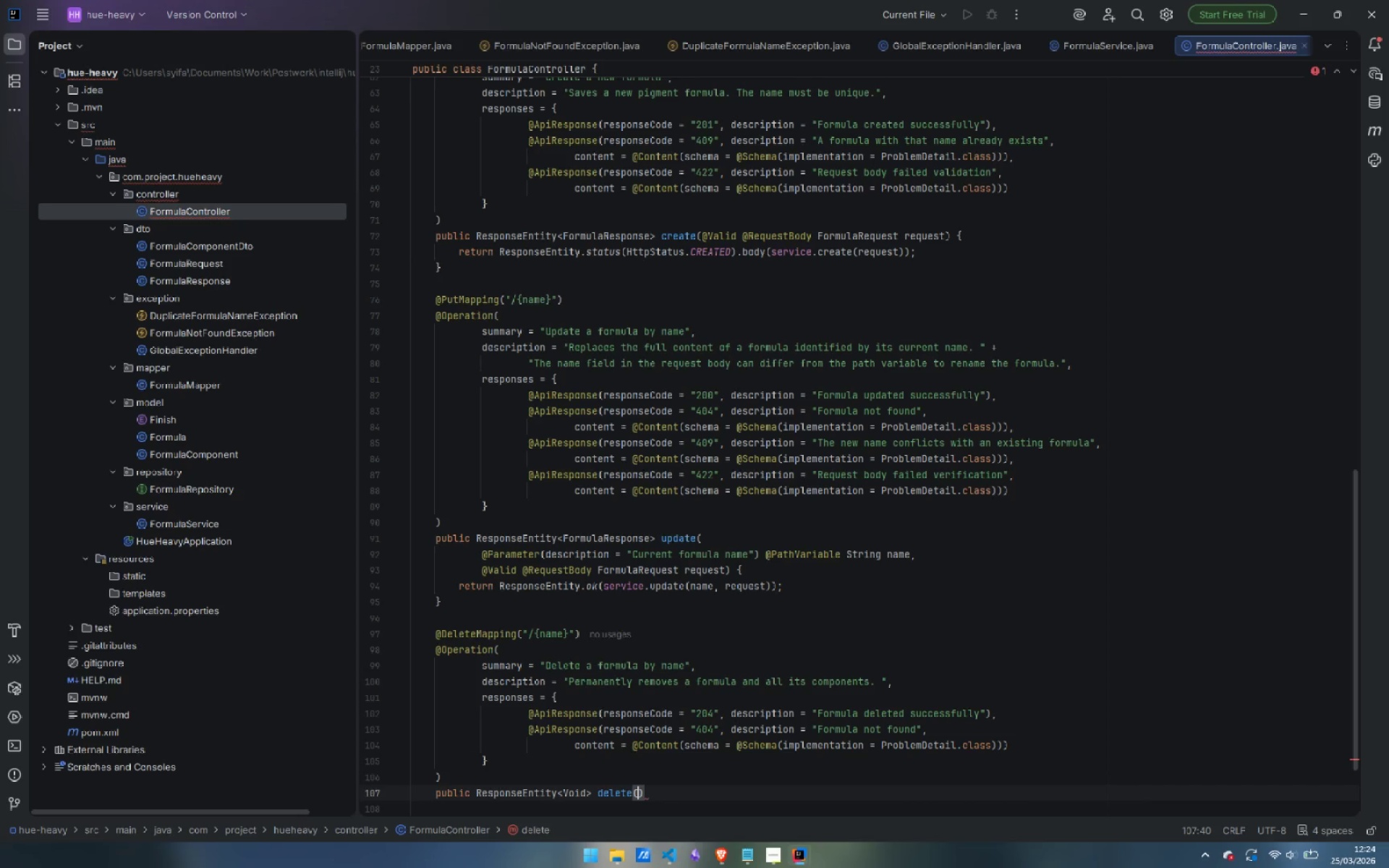 
key(Enter)
 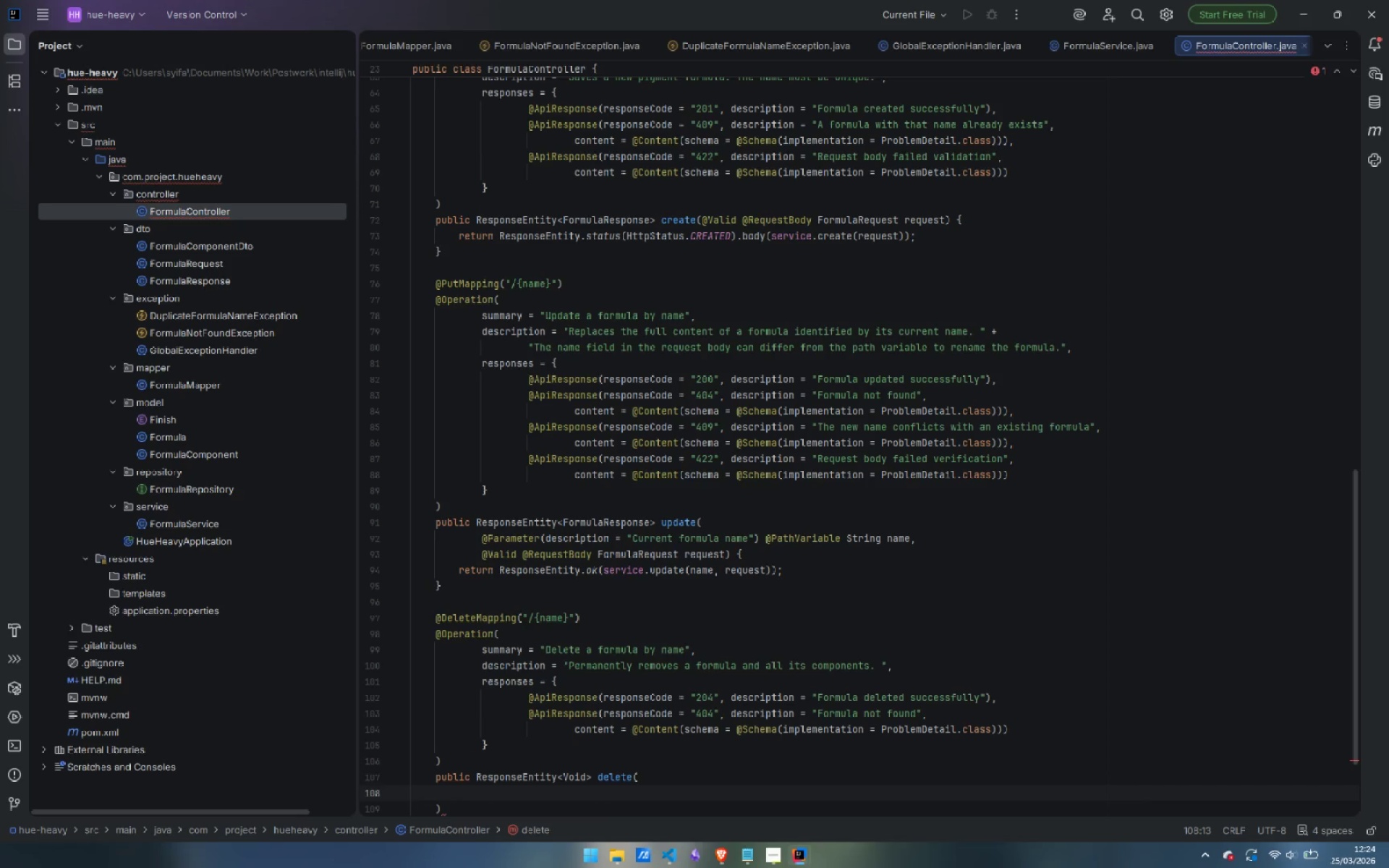 
type(@Parameter(description)
 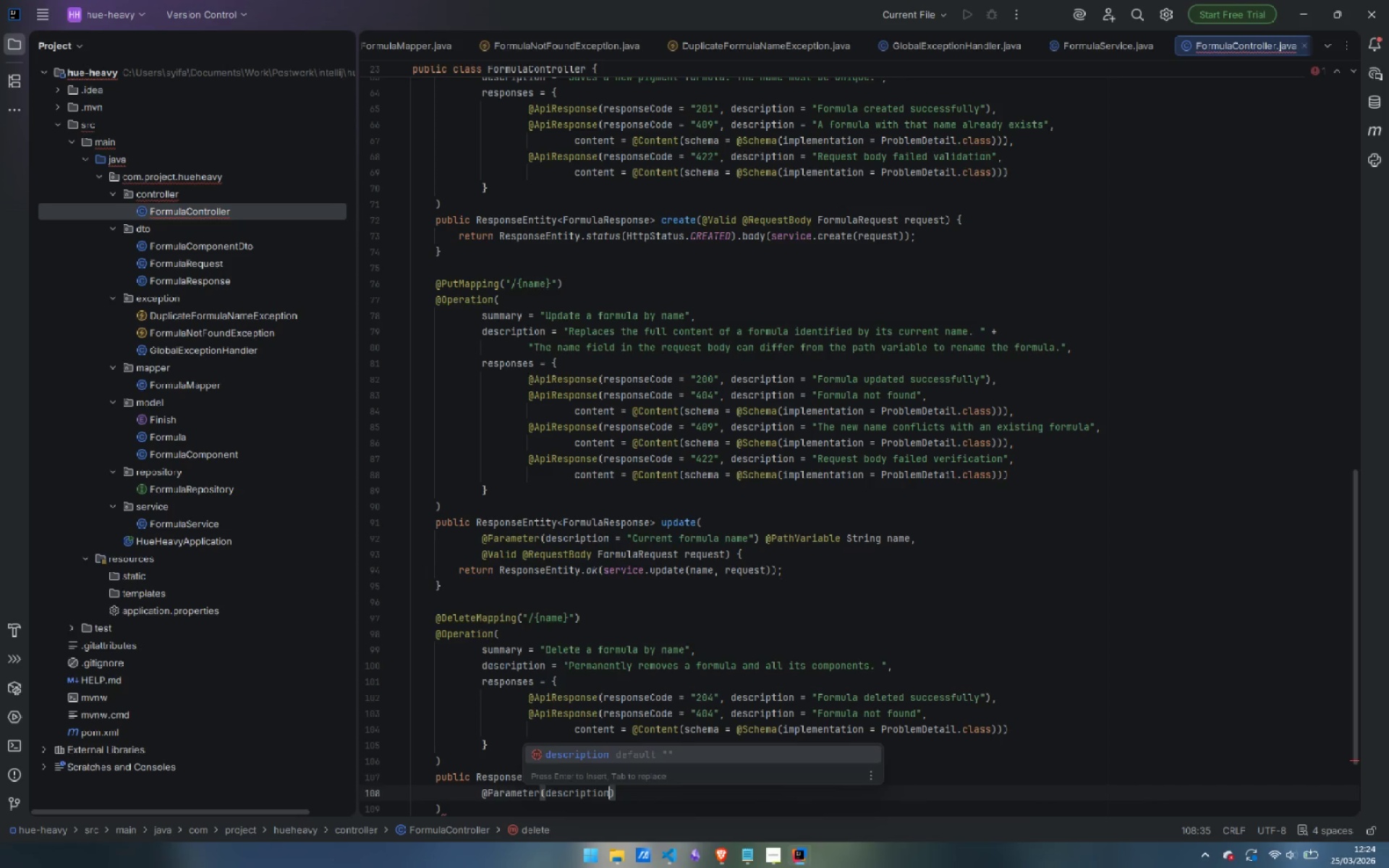 
key(Enter)
 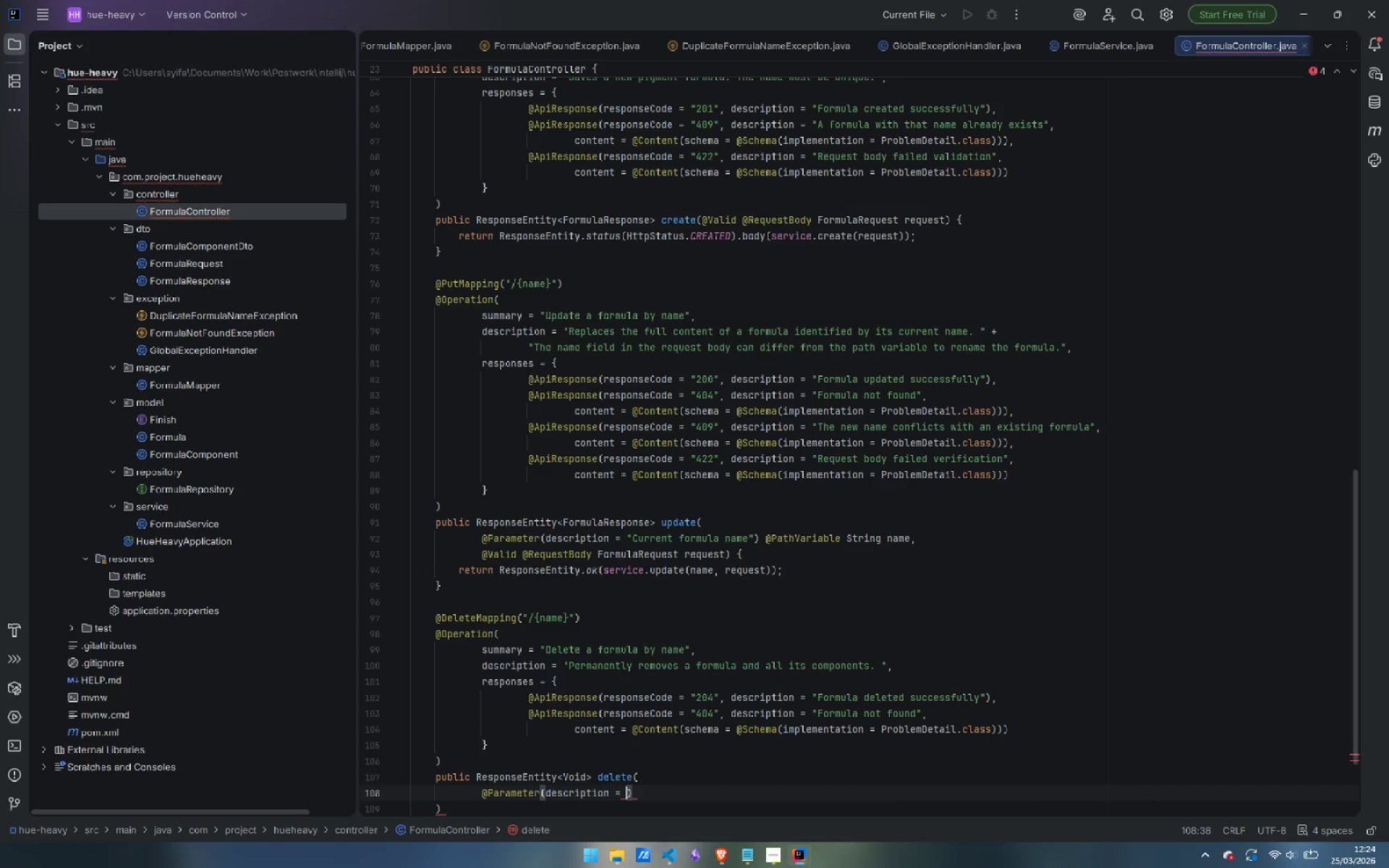 
type("Exact formula name)
 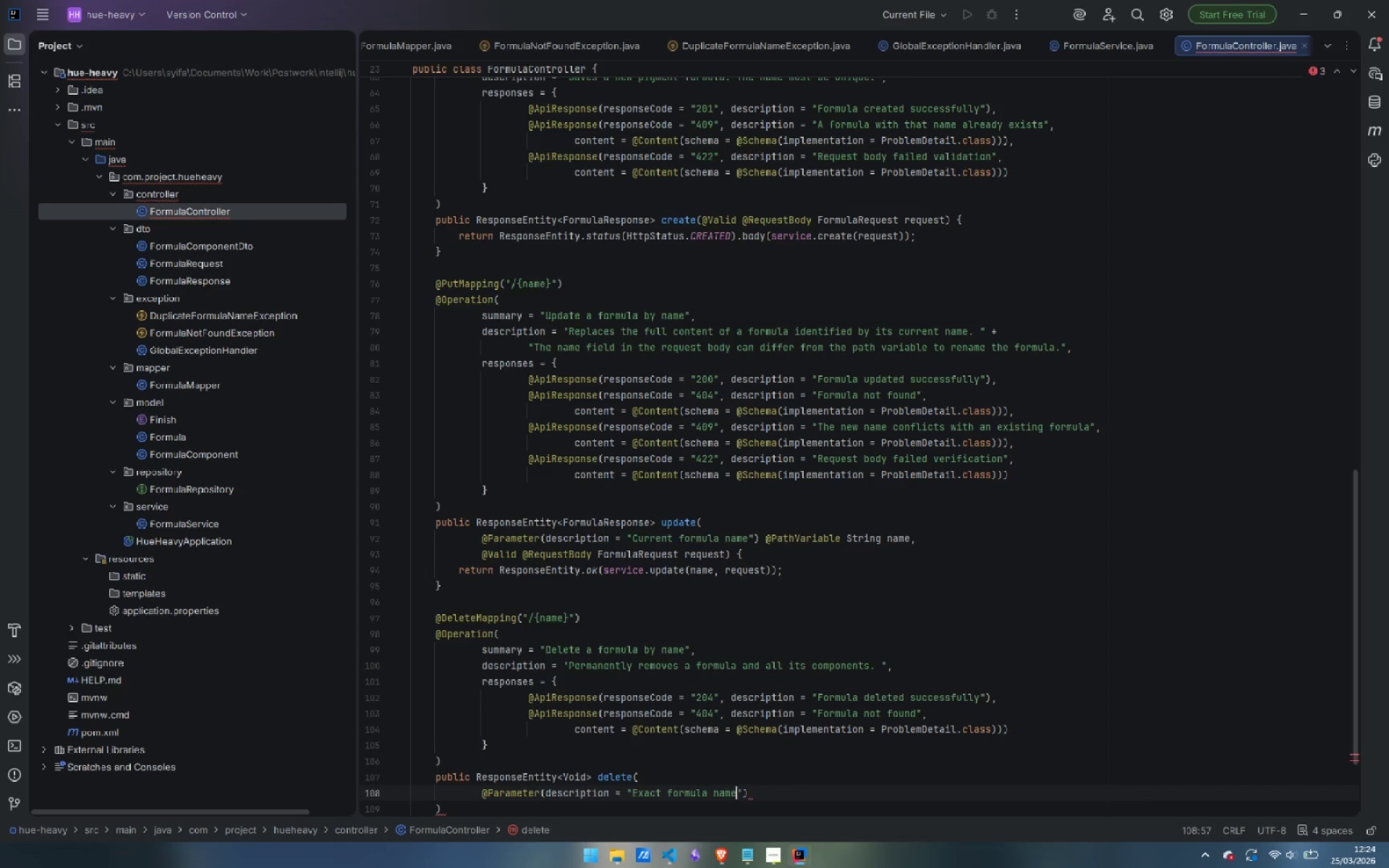 
key(ArrowRight)
 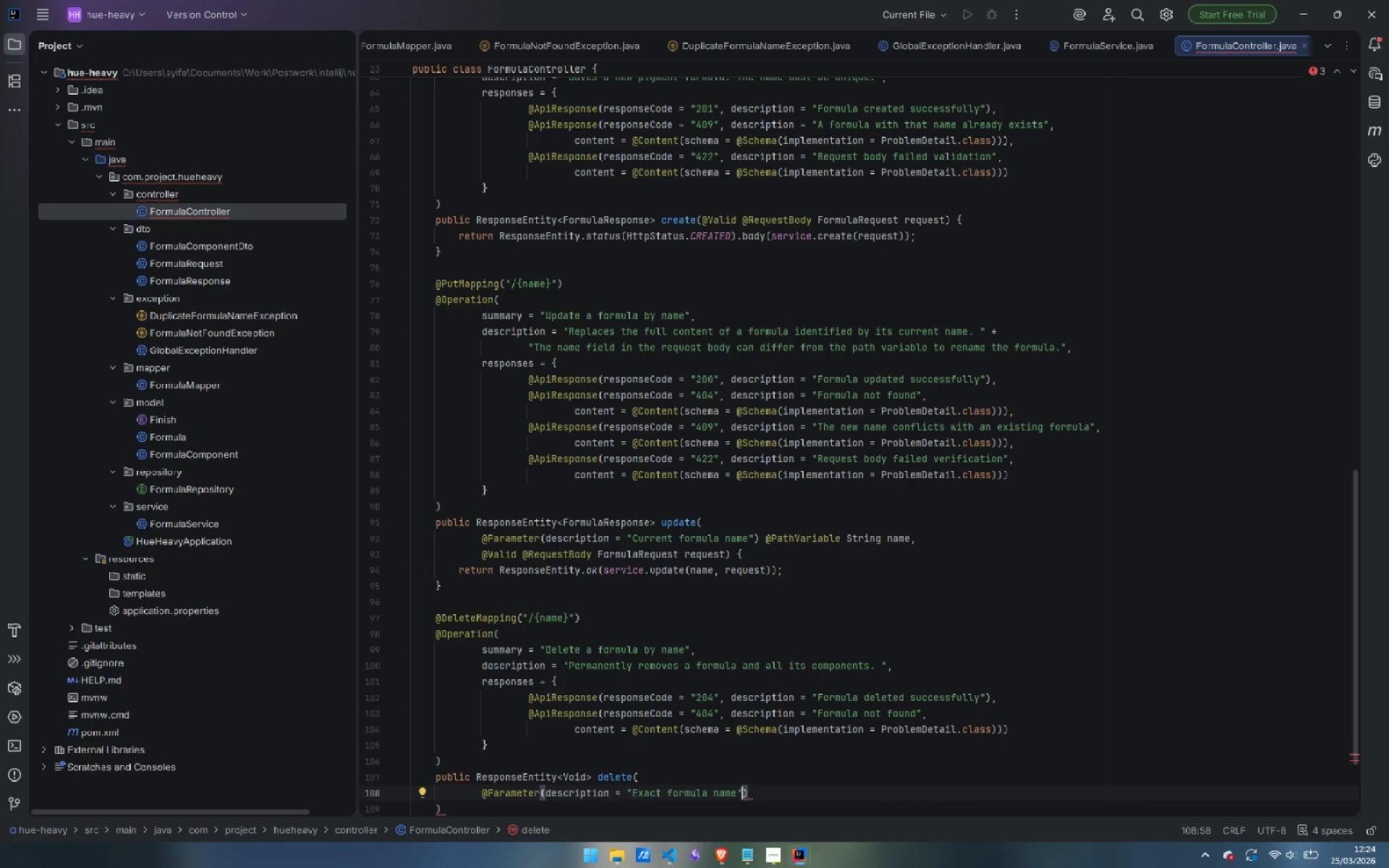 
key(ArrowRight)
 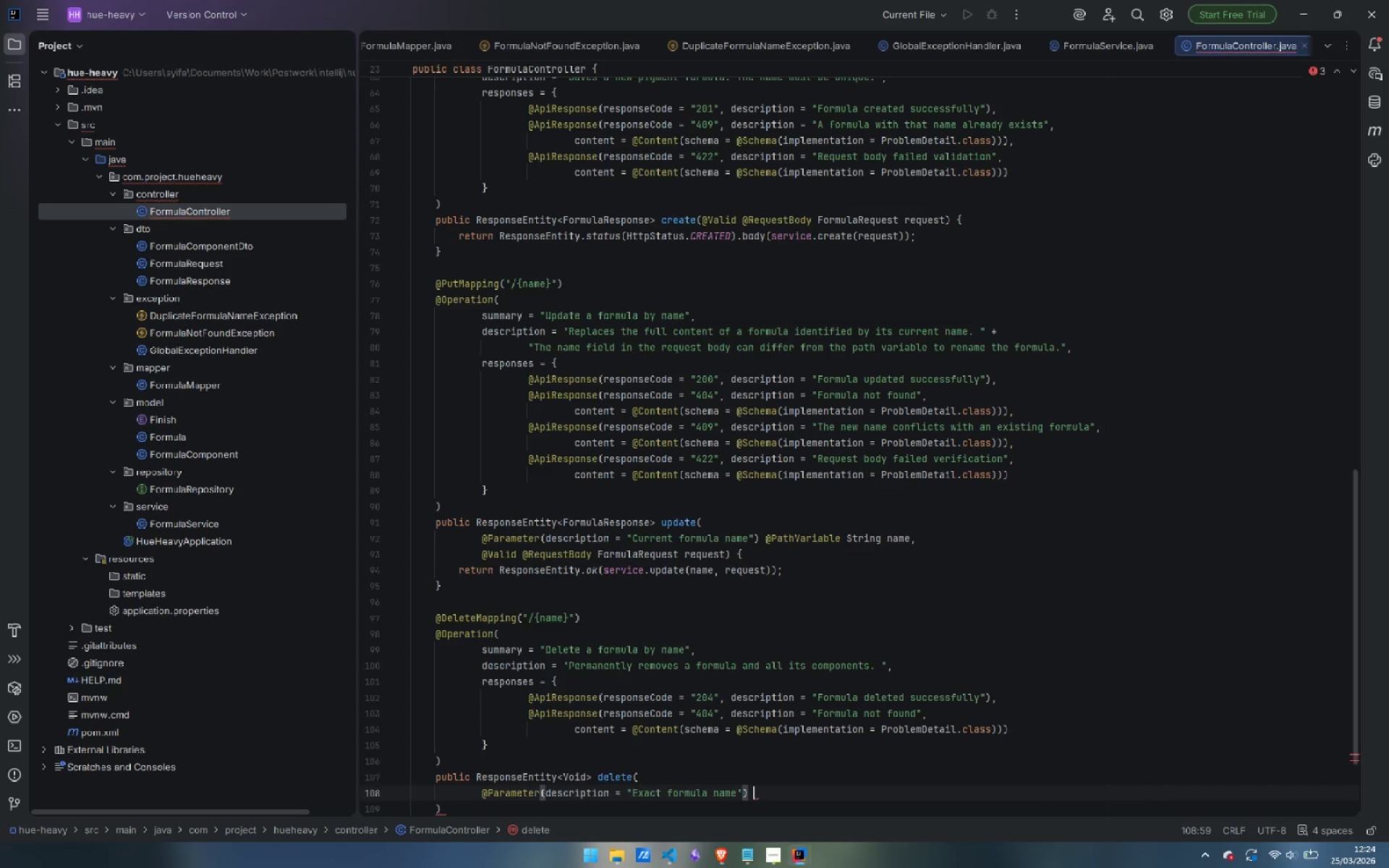 
type( @PathVariable String name[Delete][Delete][Delete][Delete][Delete])
 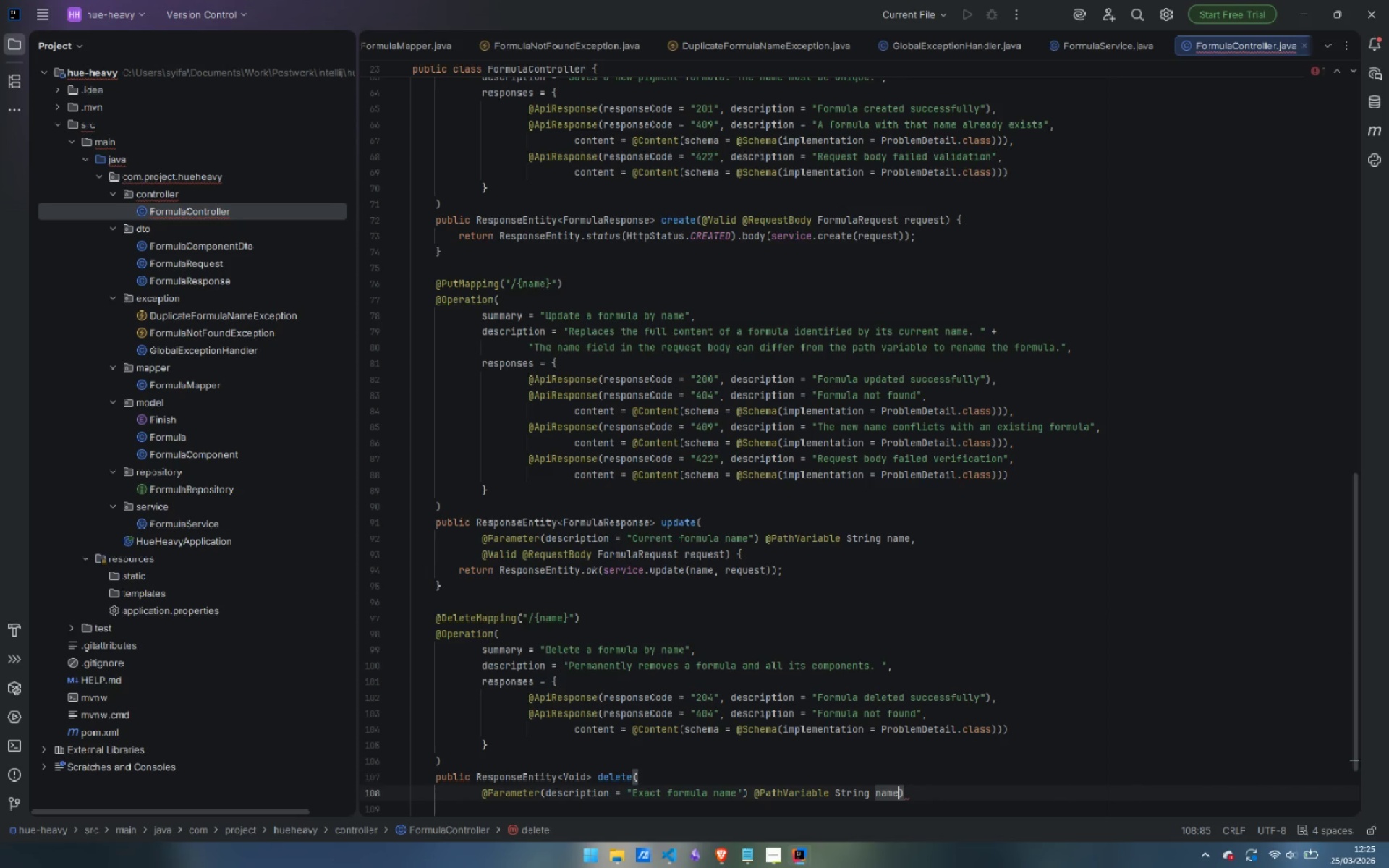 
key(ArrowRight)
 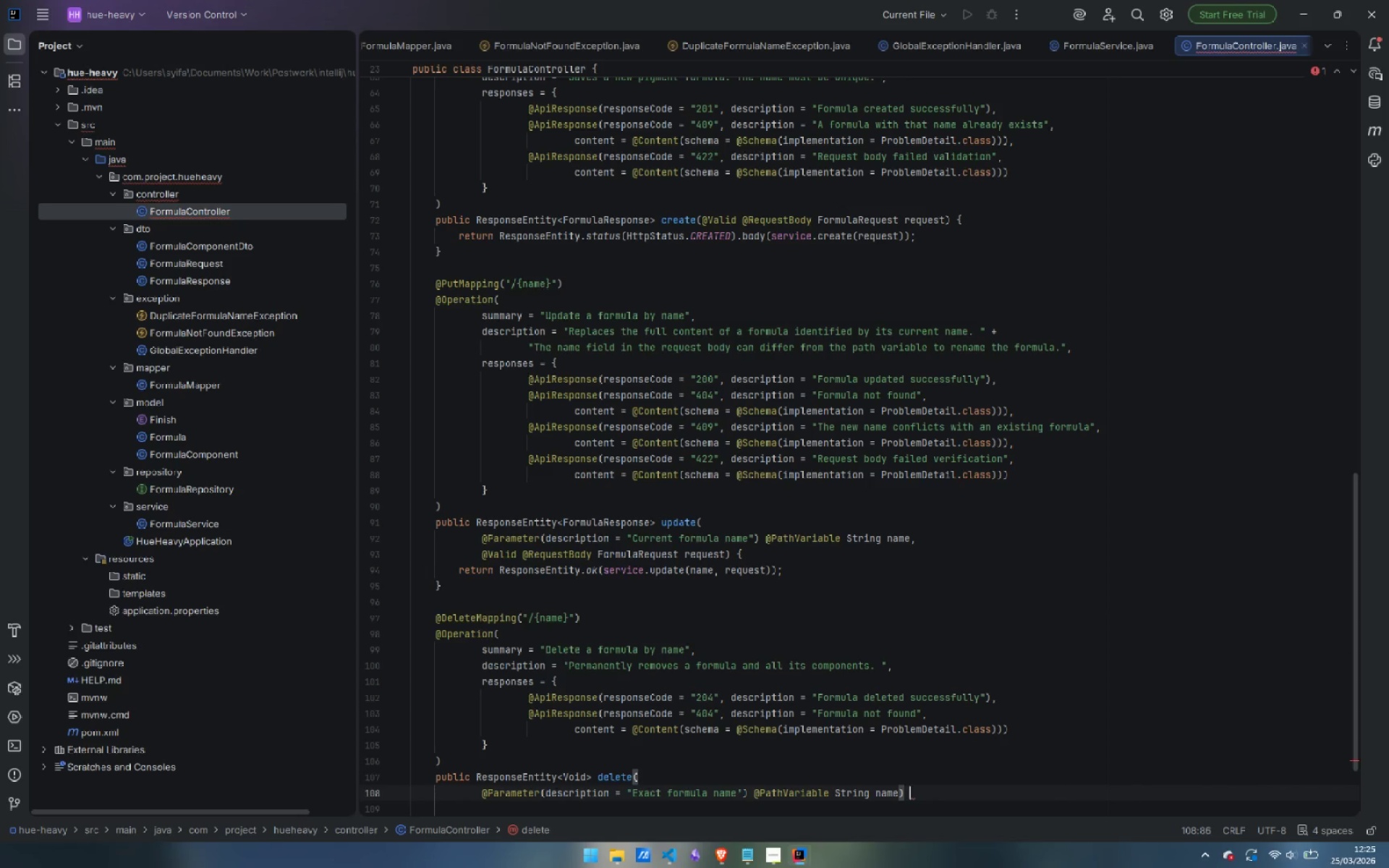 
key(Space)
 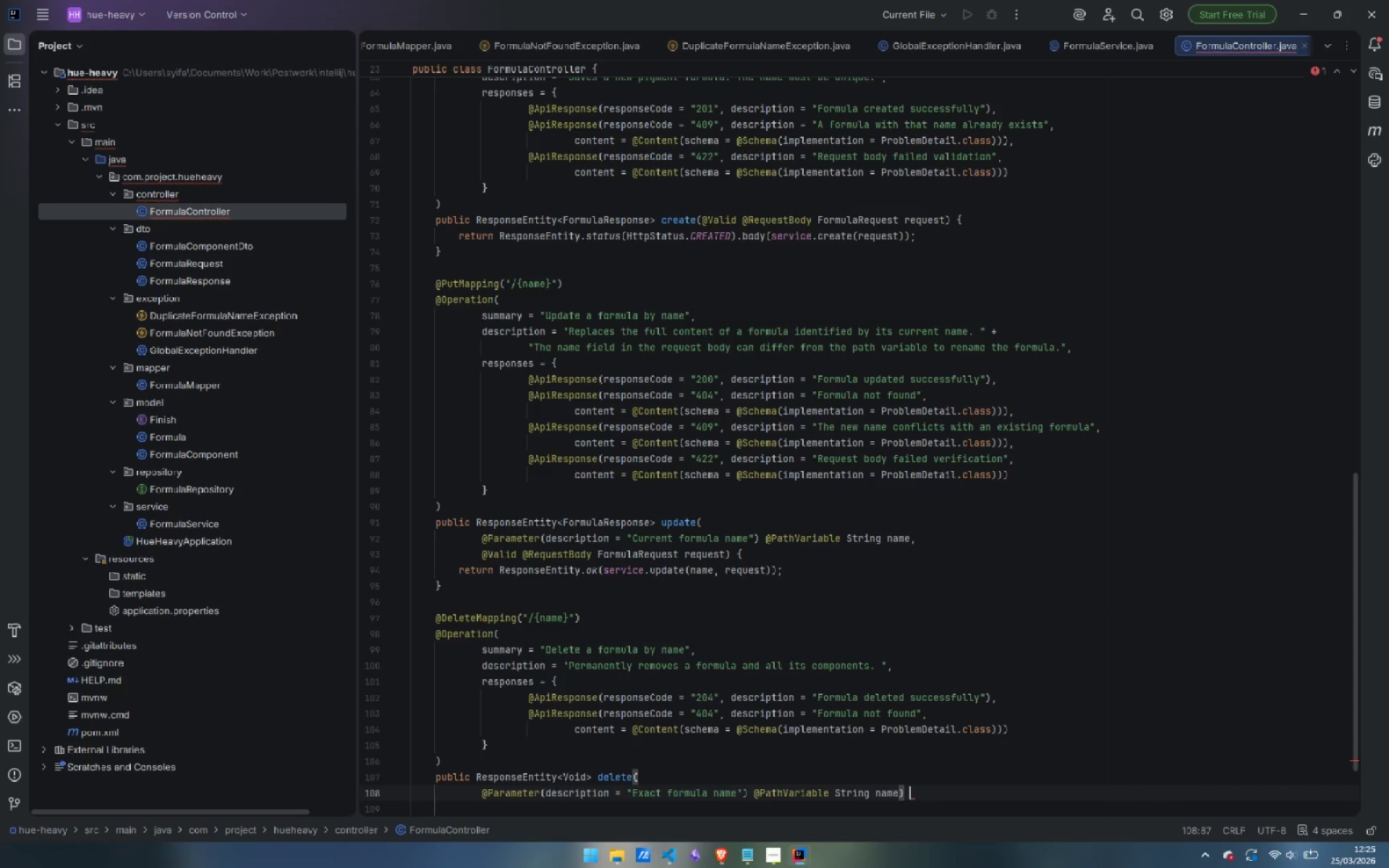 
key(Shift+ShiftLeft)
 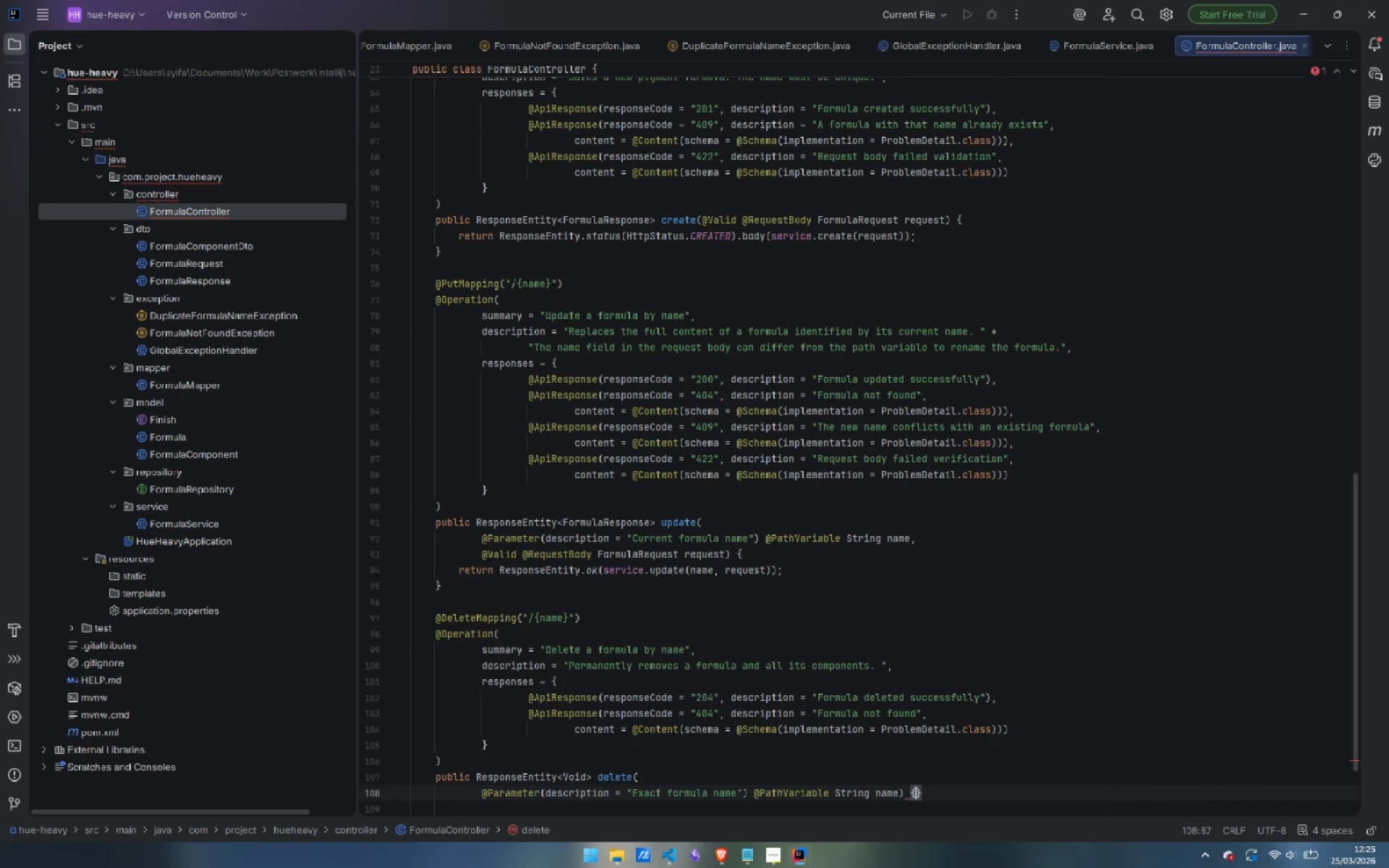 
key(Shift+BracketLeft)
 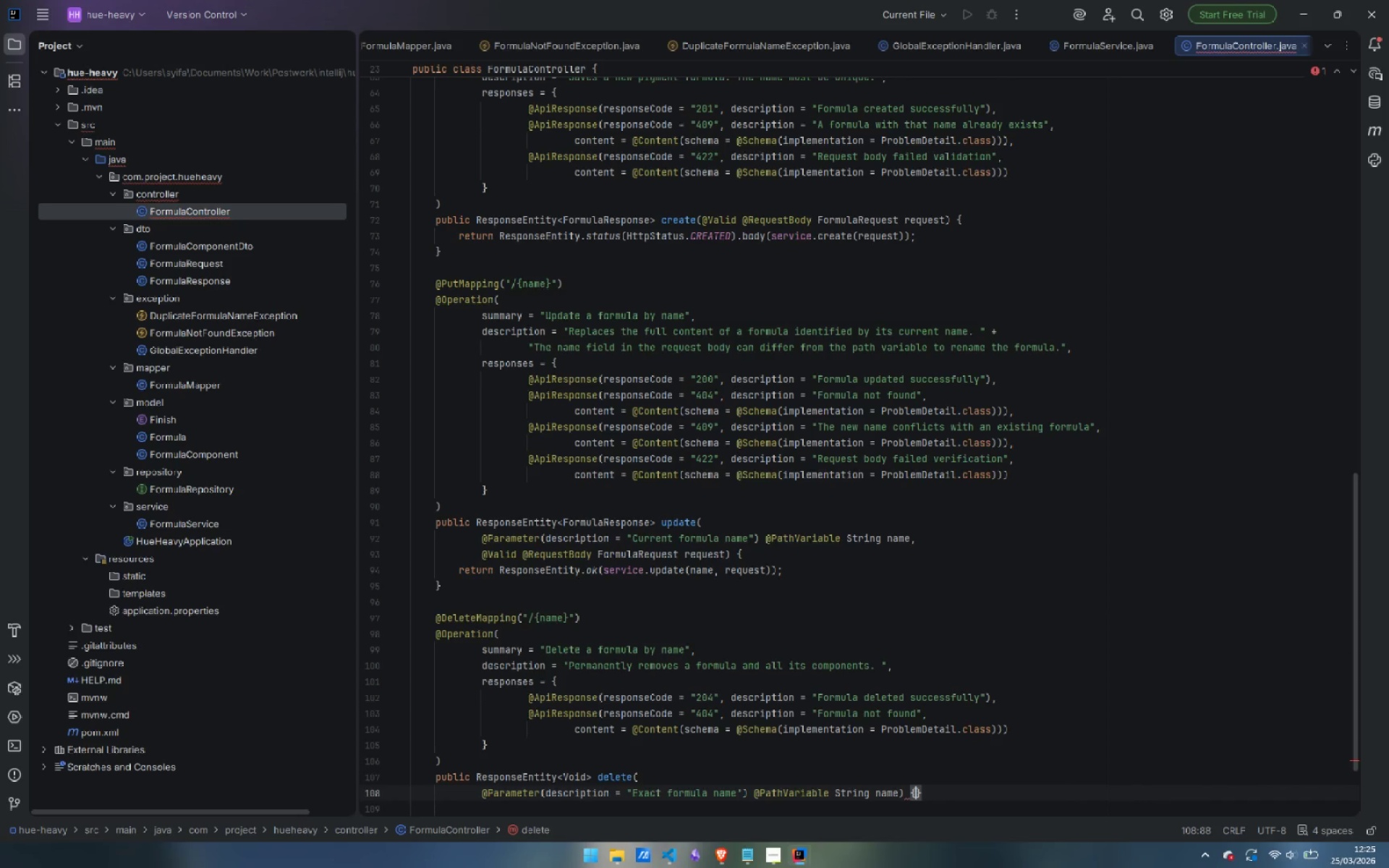 
key(Enter)
 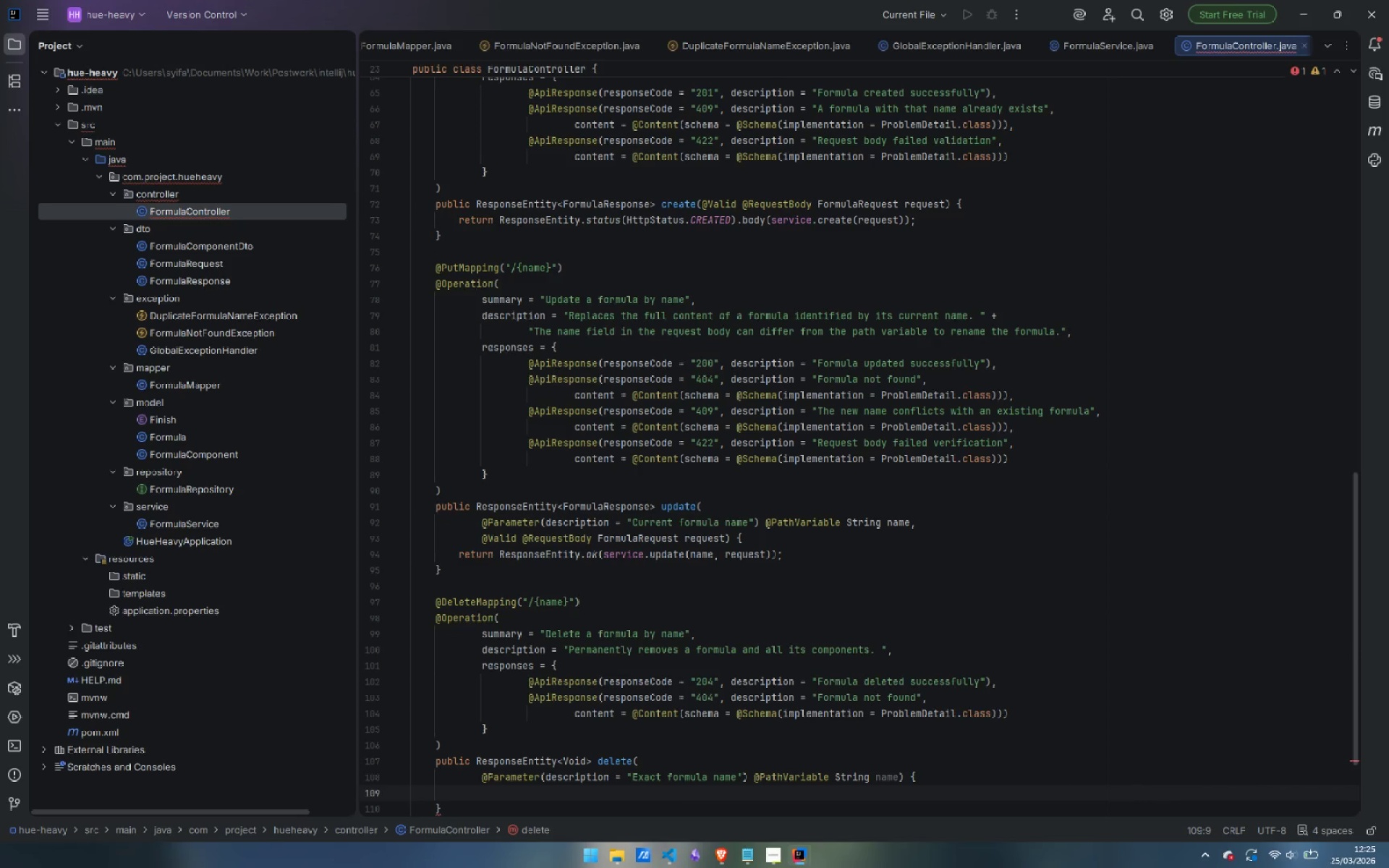 
type(service.delete)
 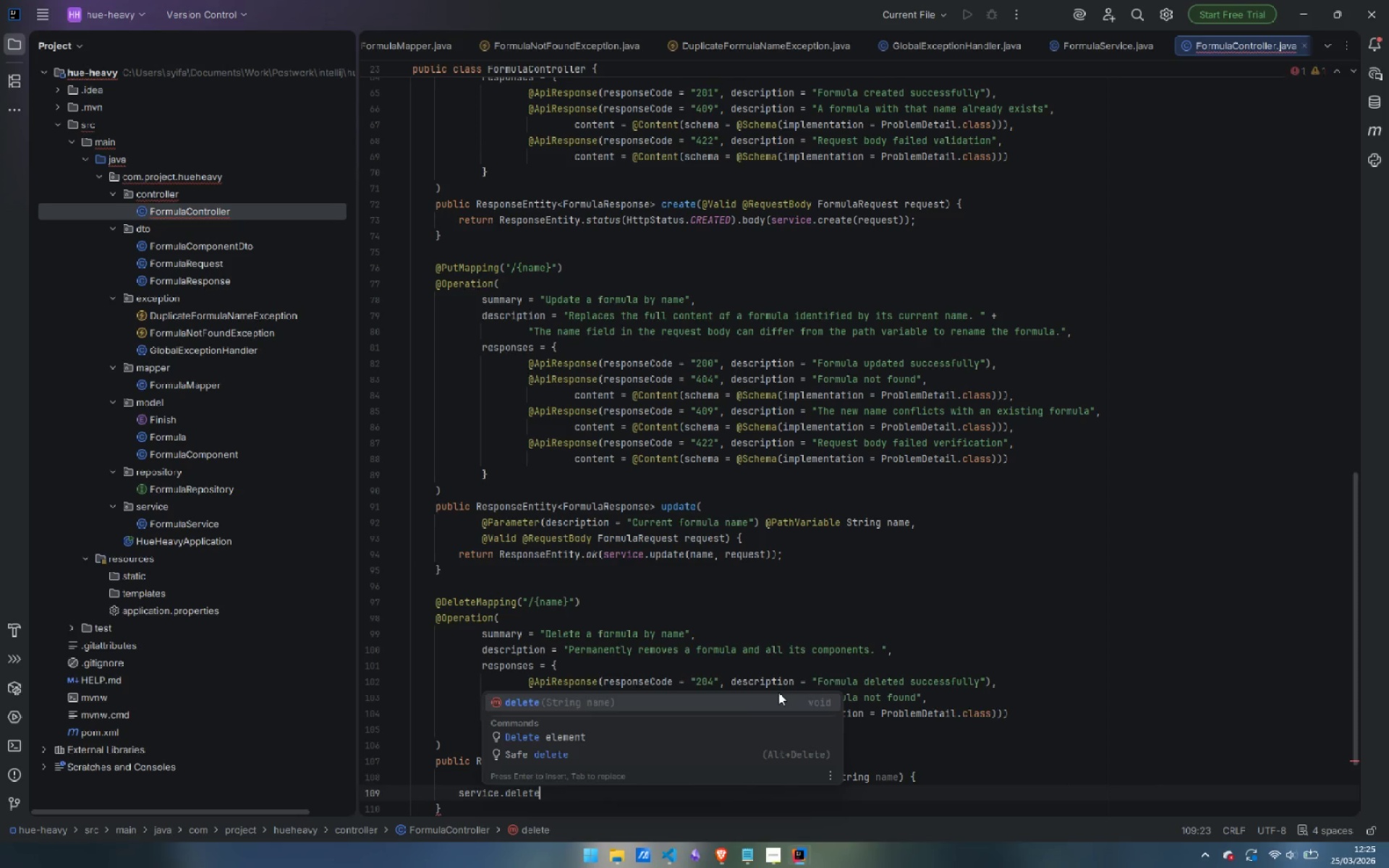 
key(Enter)
 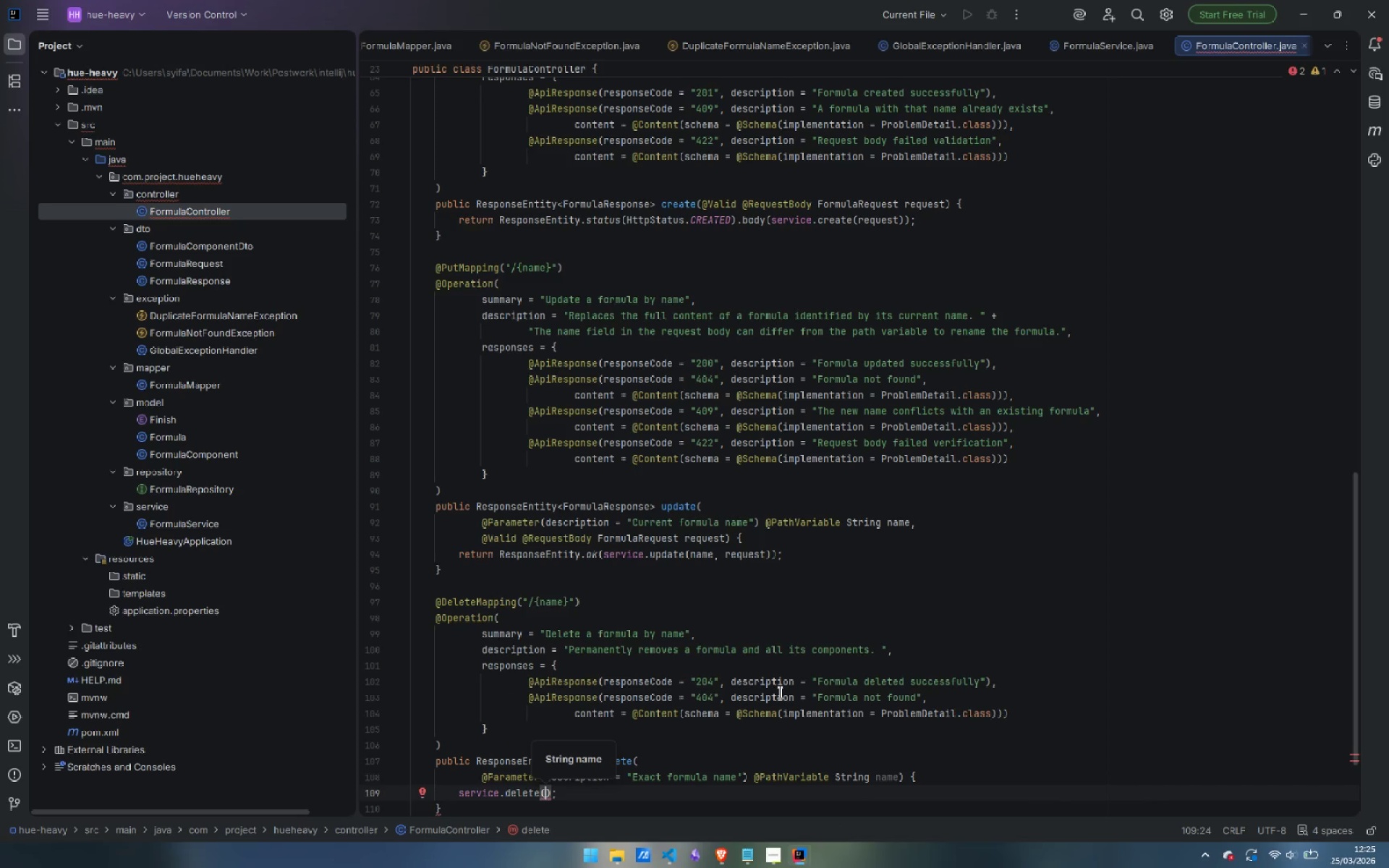 
type(name)
 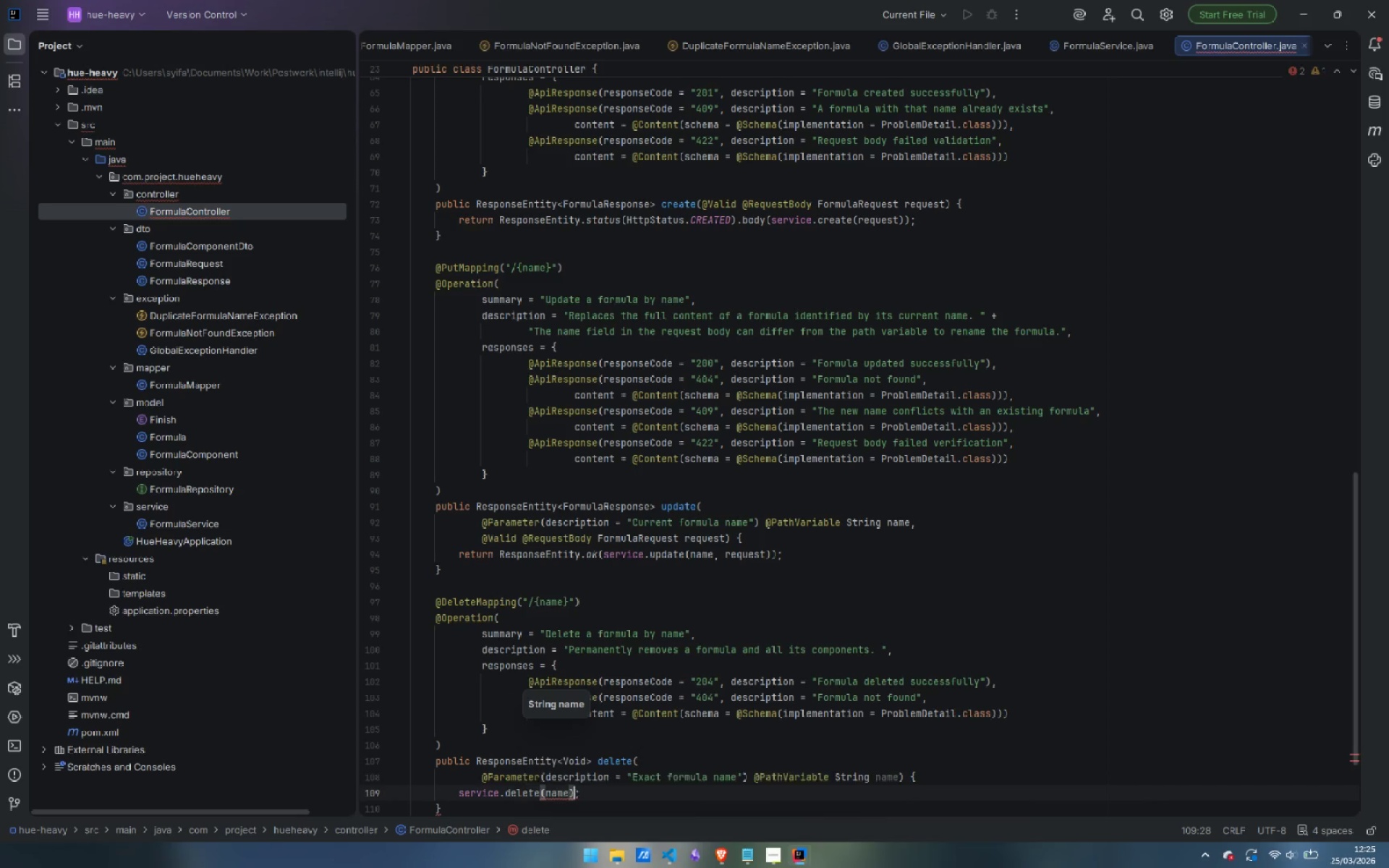 
key(ArrowRight)
 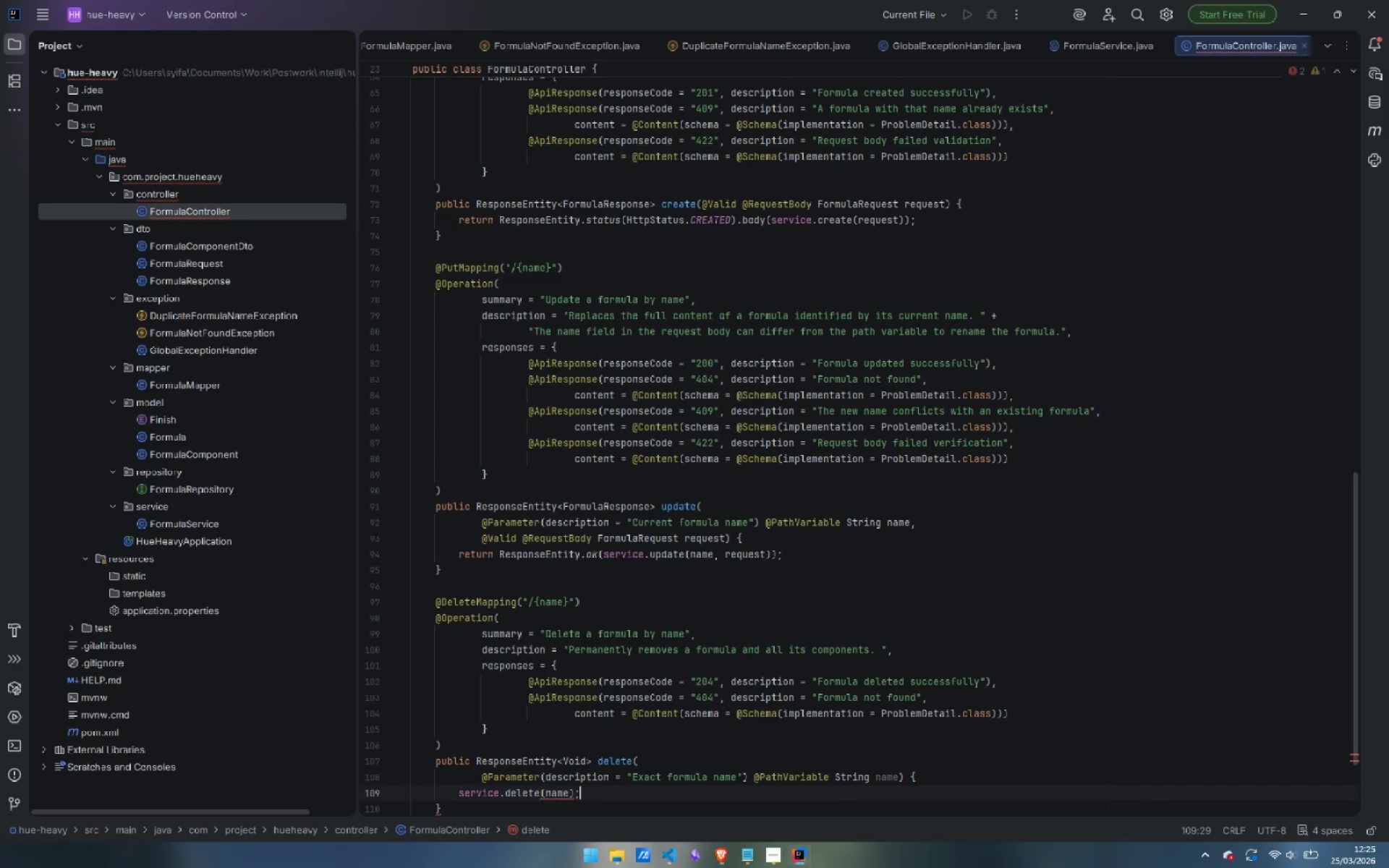 
key(ArrowRight)
 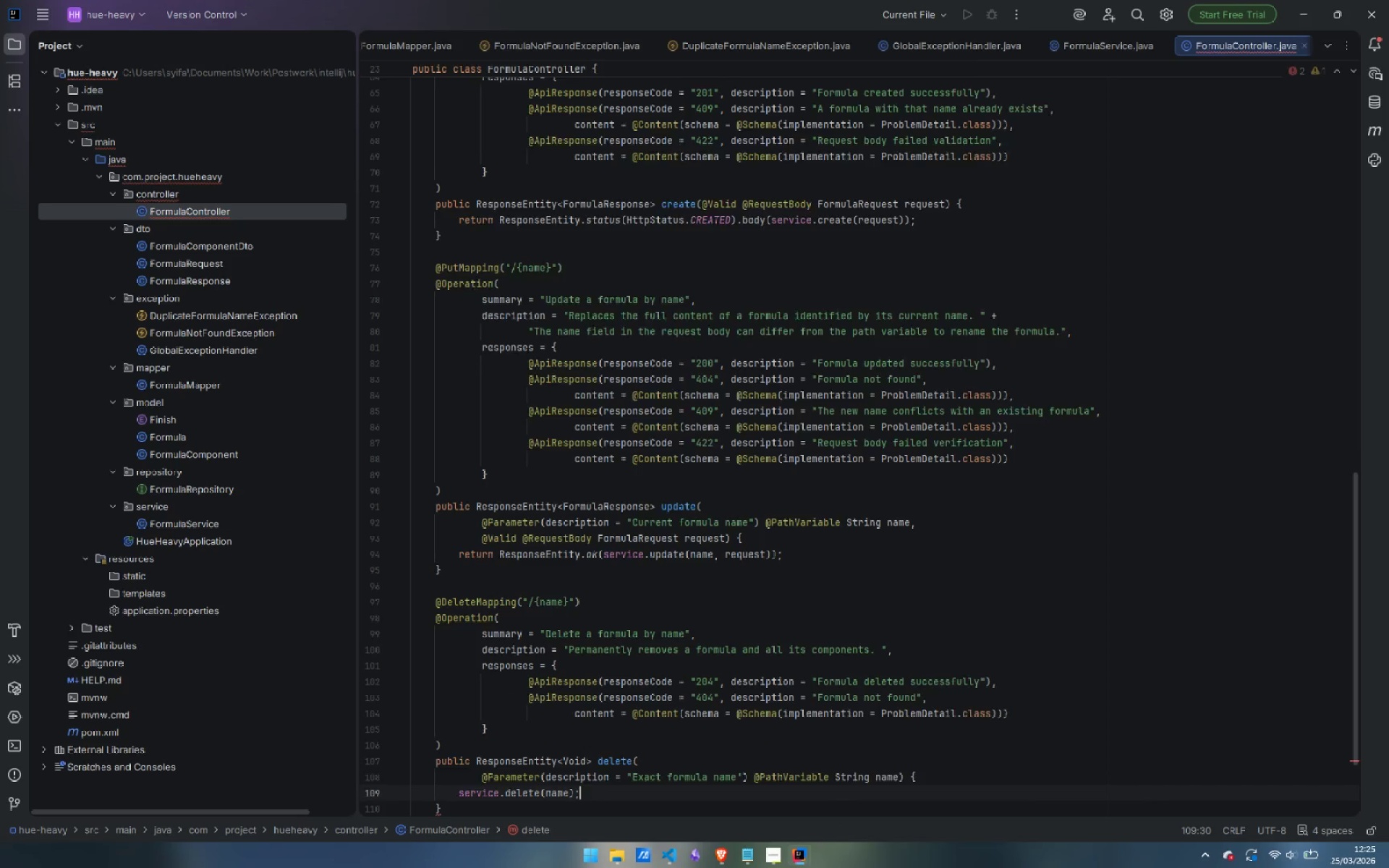 
key(Enter)
 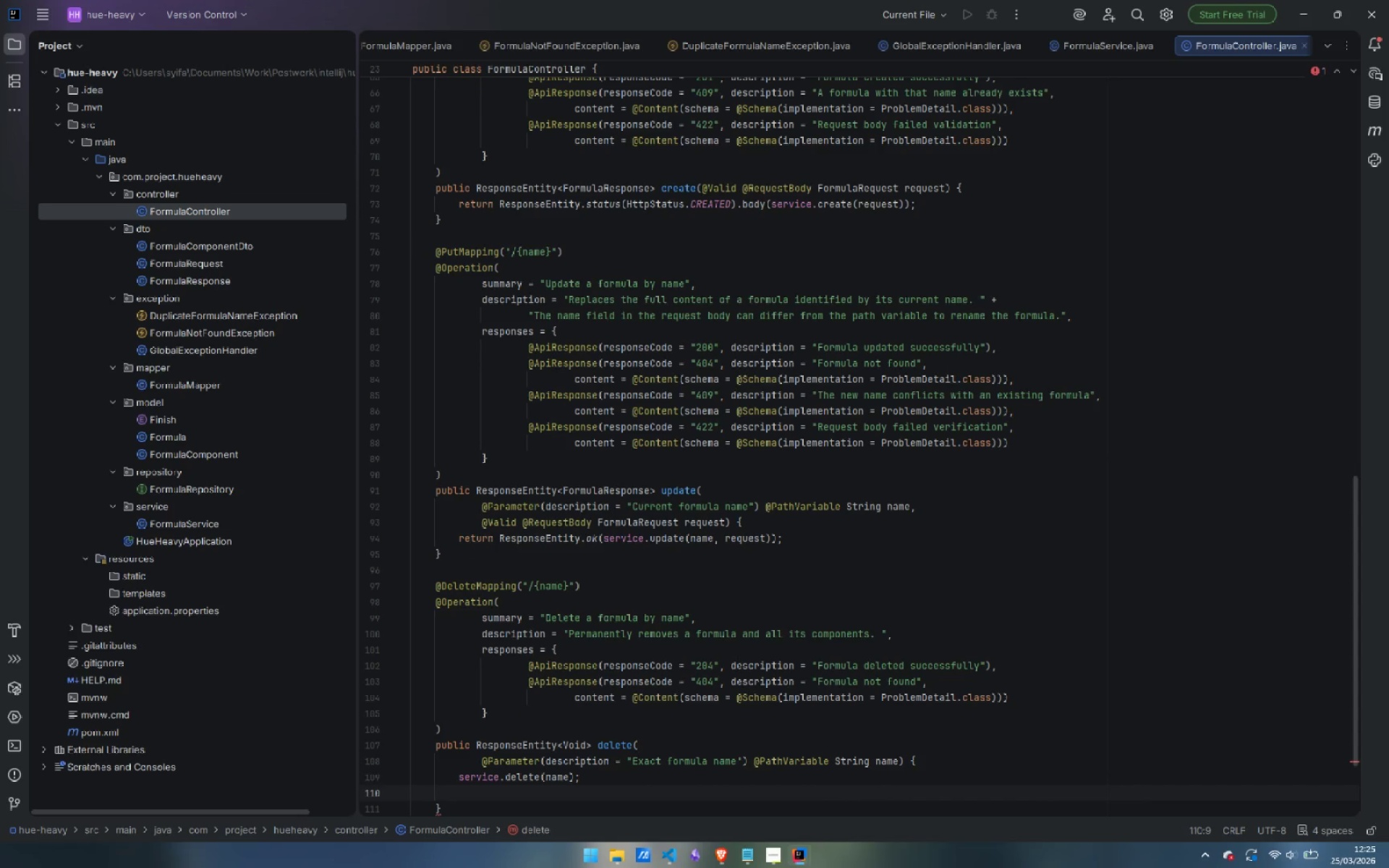 
type(return ResponseEntity.noContent().build();)
 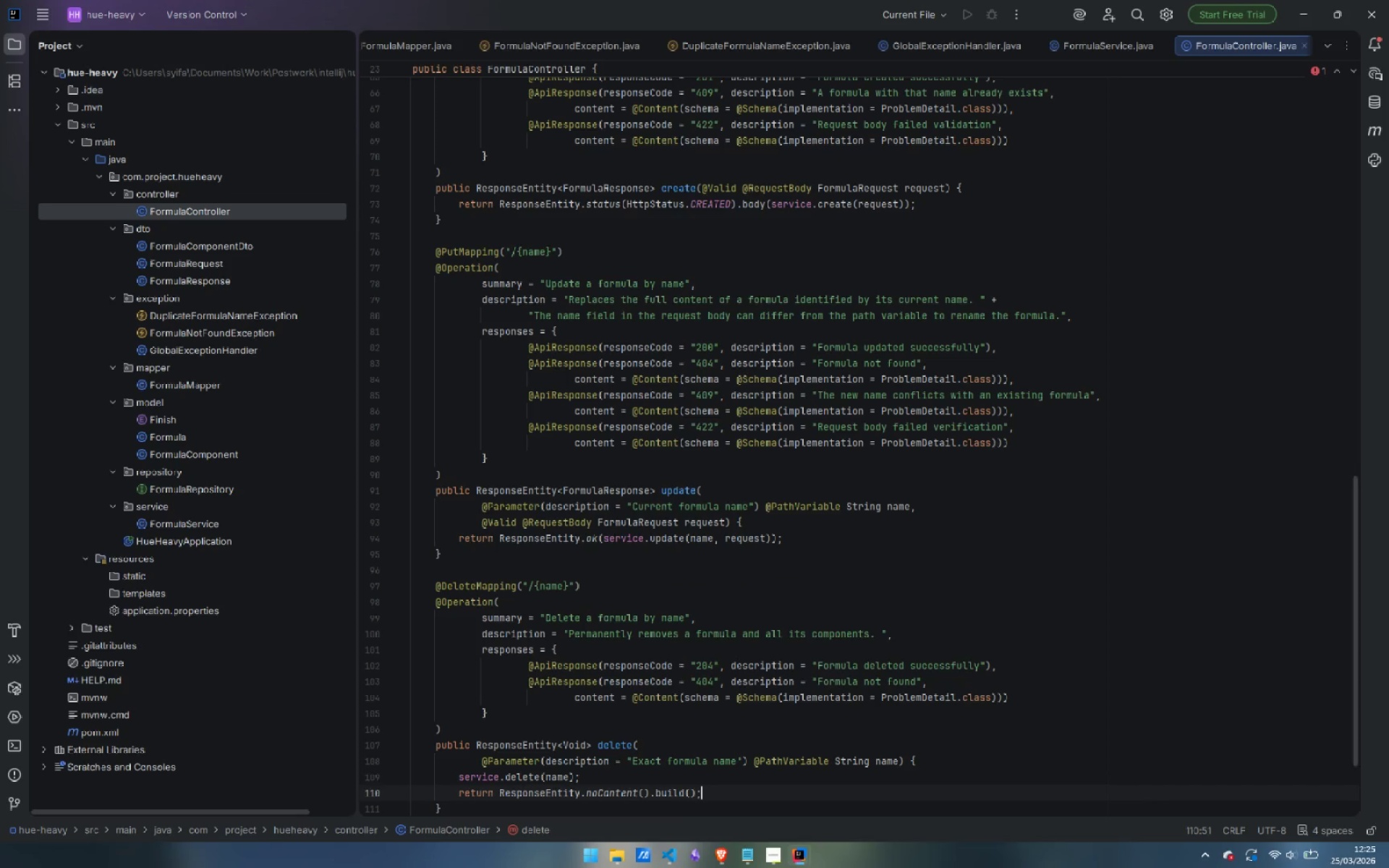 
wait(7.56)
 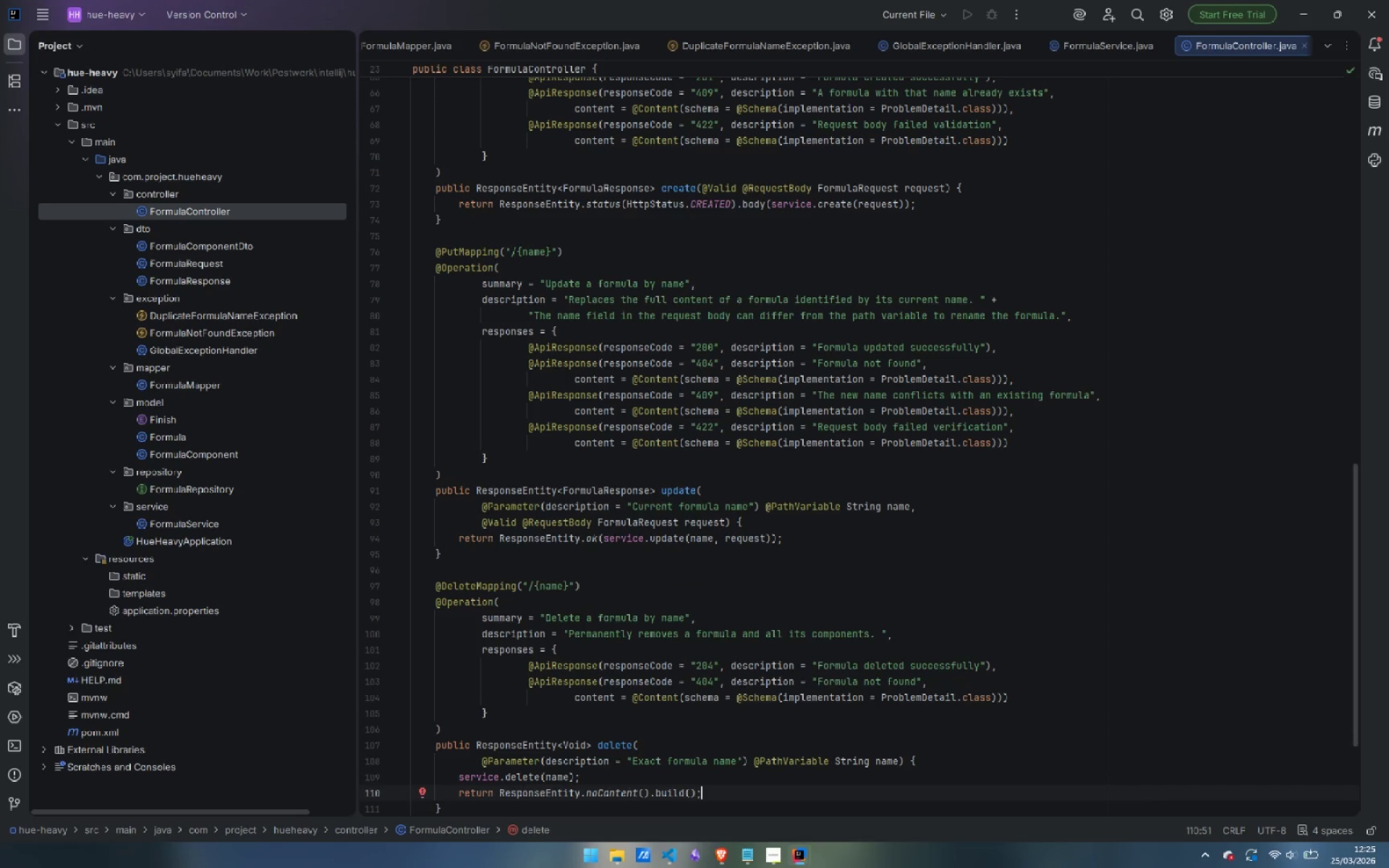 
scroll: coordinate [749, 591], scroll_direction: down, amount: 4.0
 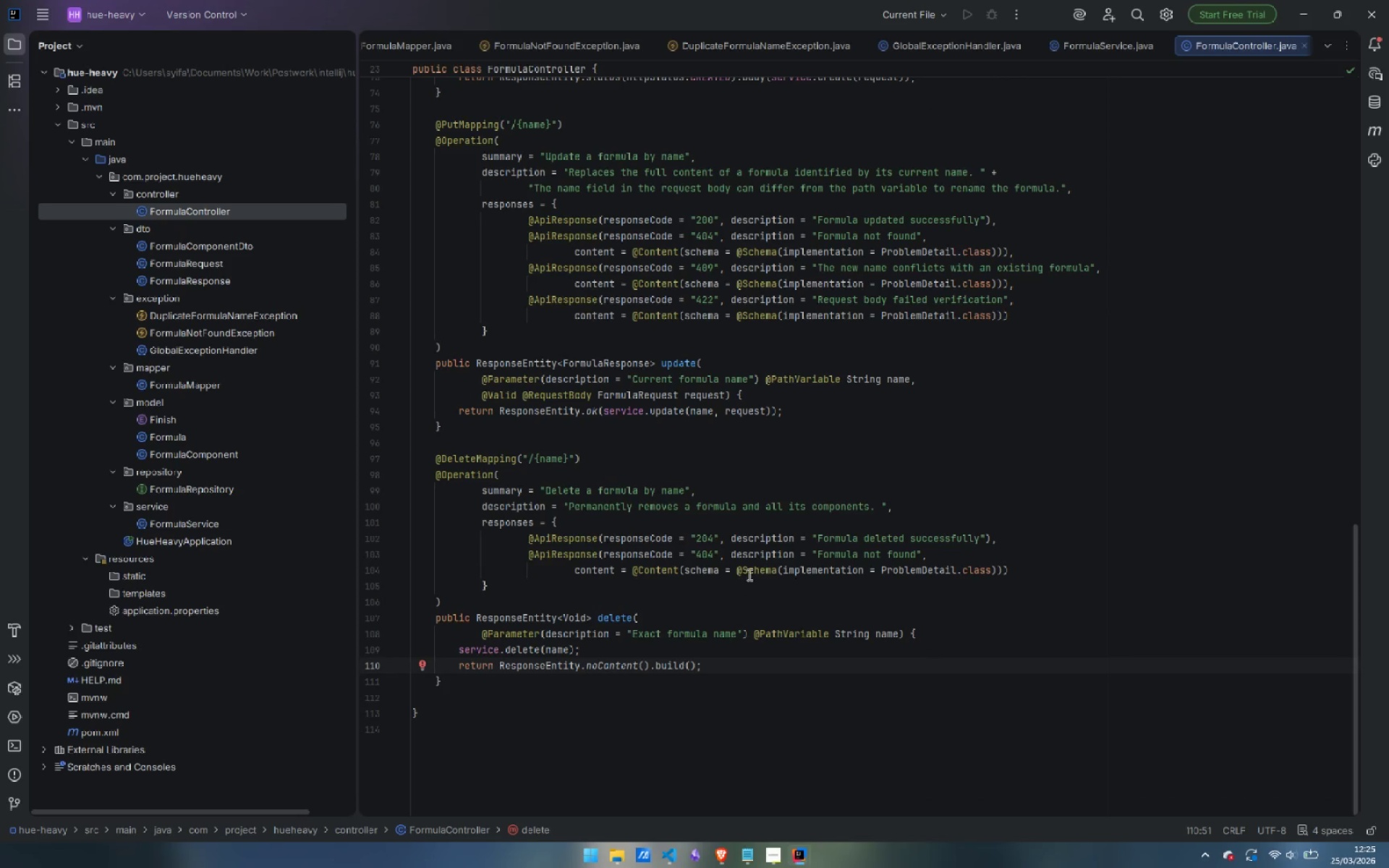 
mouse_move([753, 569])
 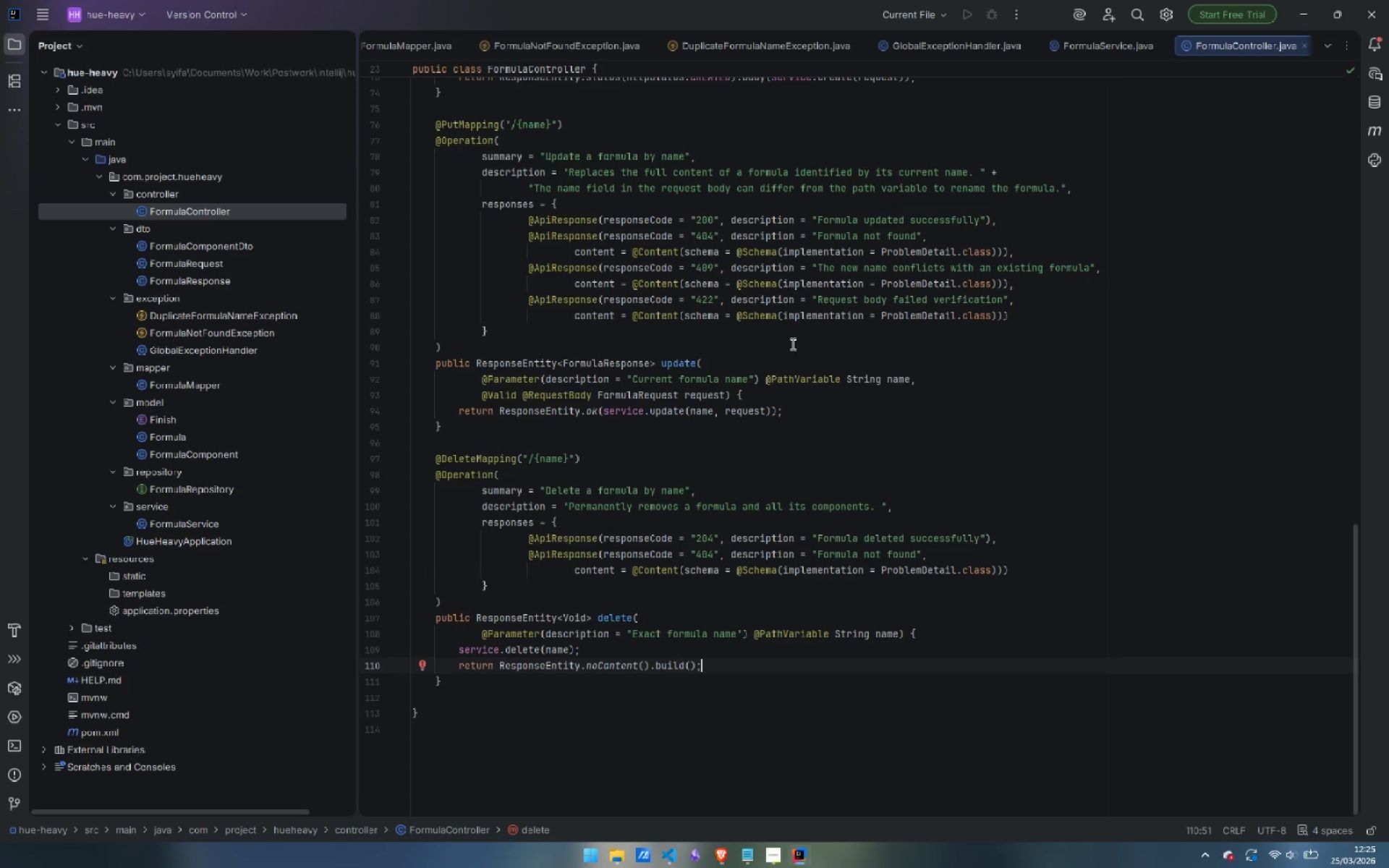 
wait(9.08)
 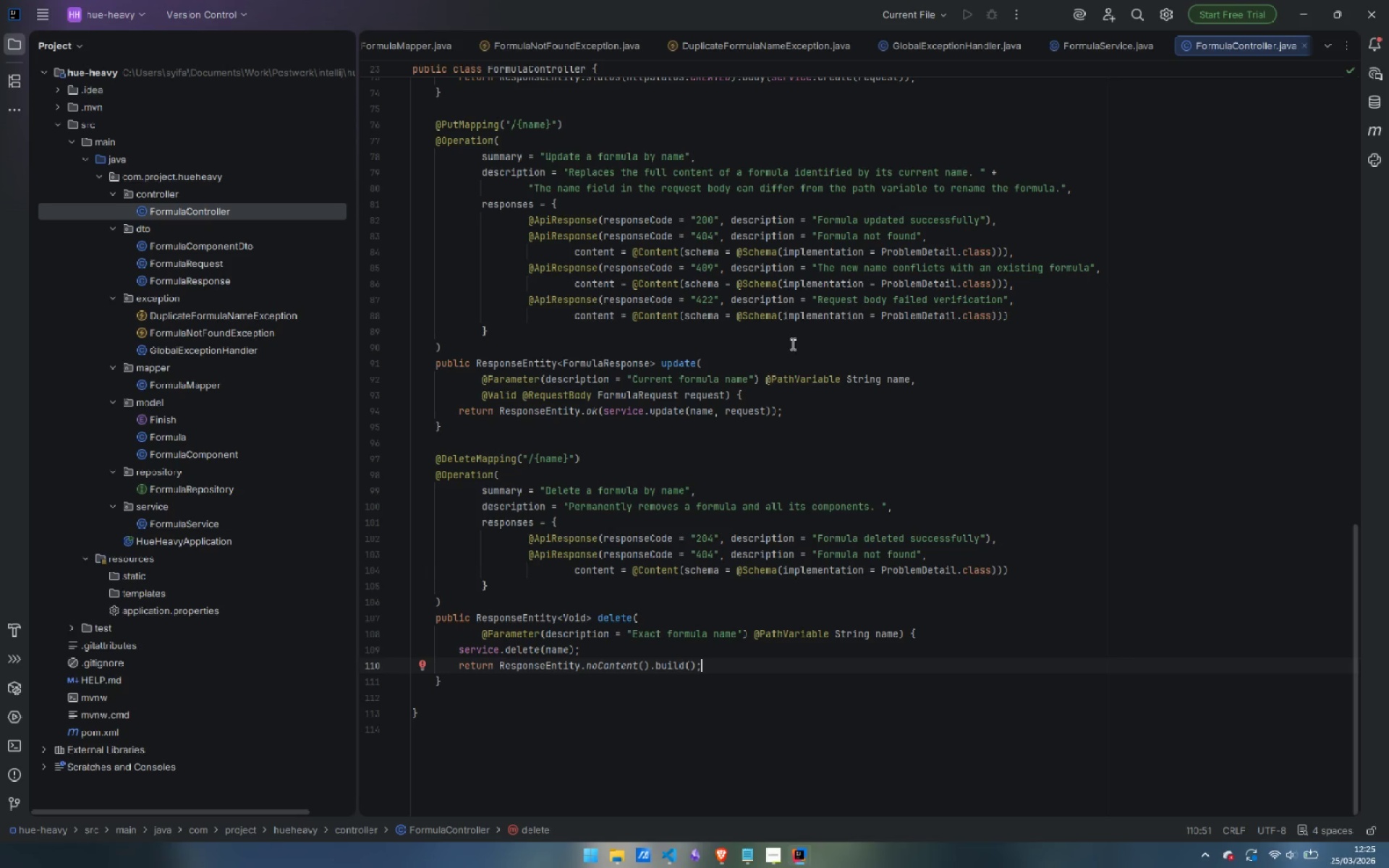 
left_click([933, 189])
 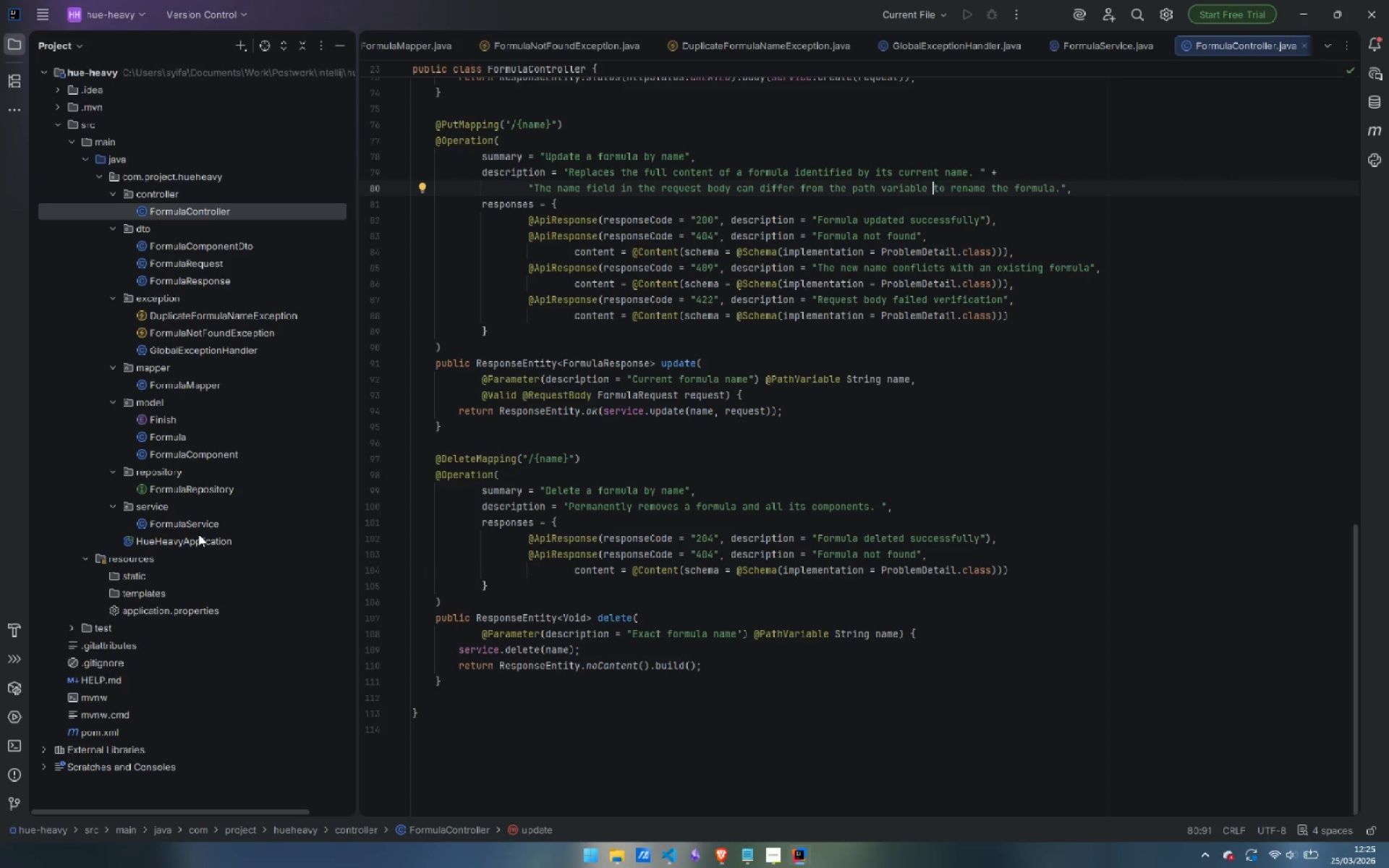 
double_click([195, 546])
 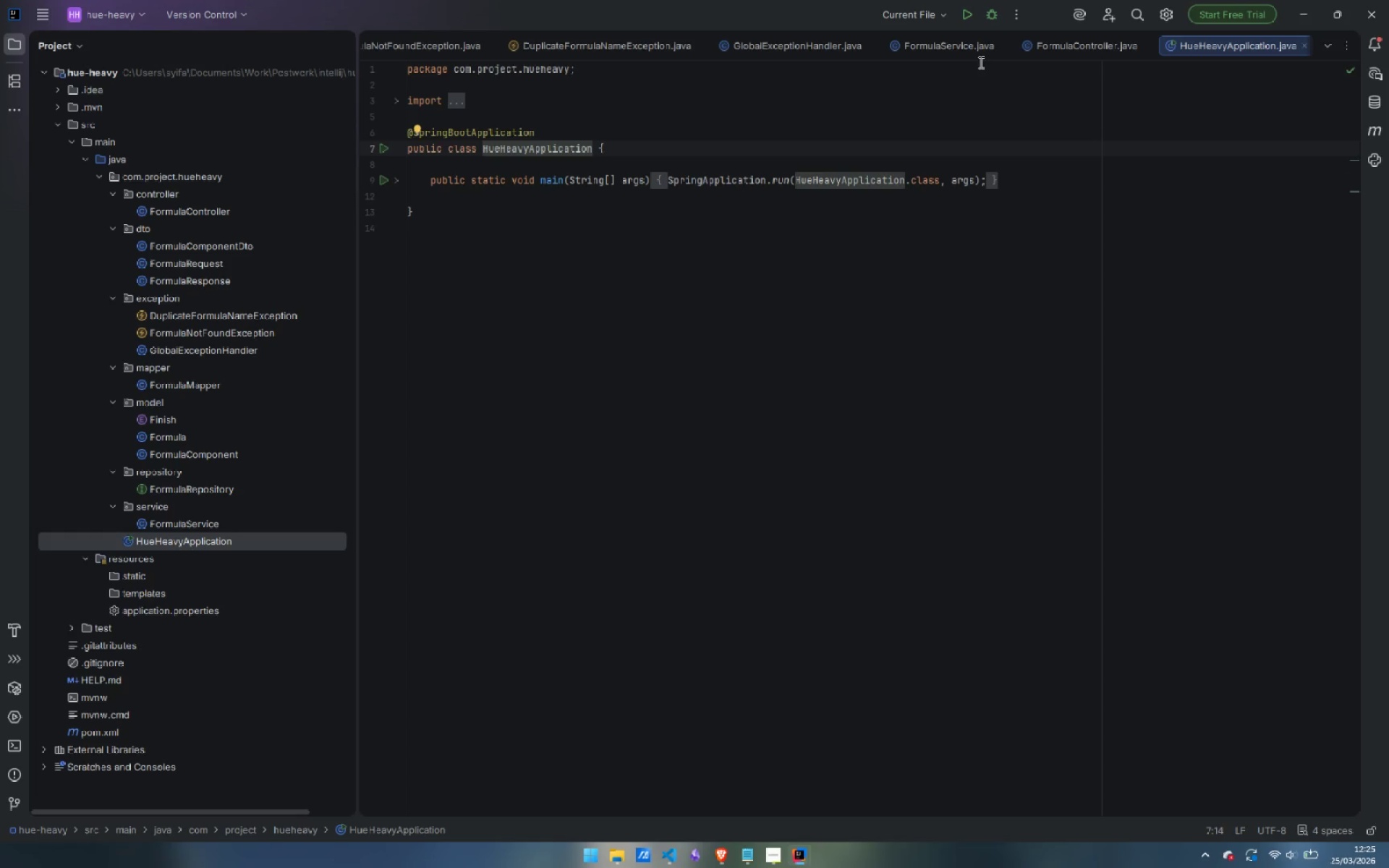 
left_click([987, 12])
 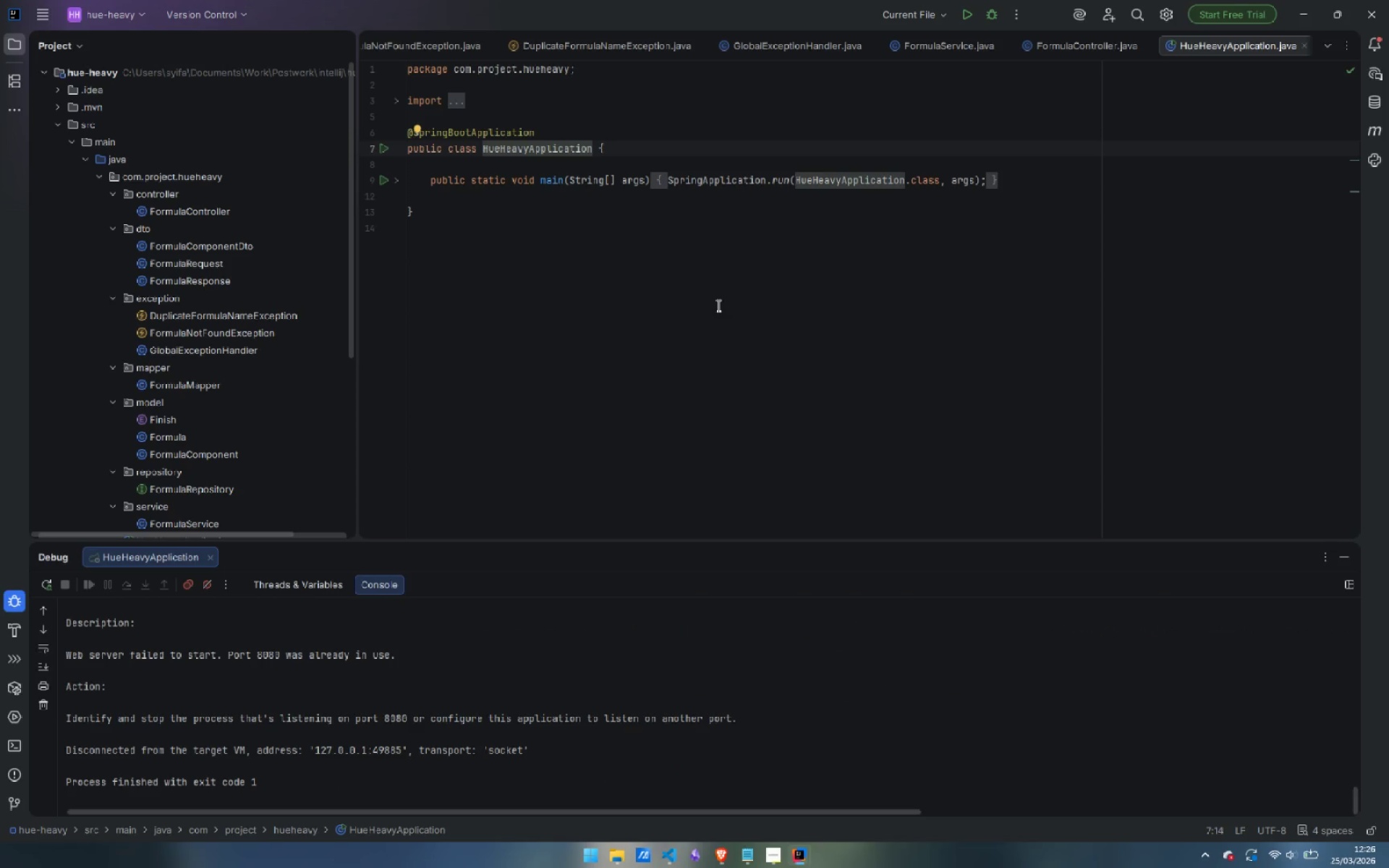 
wait(17.32)
 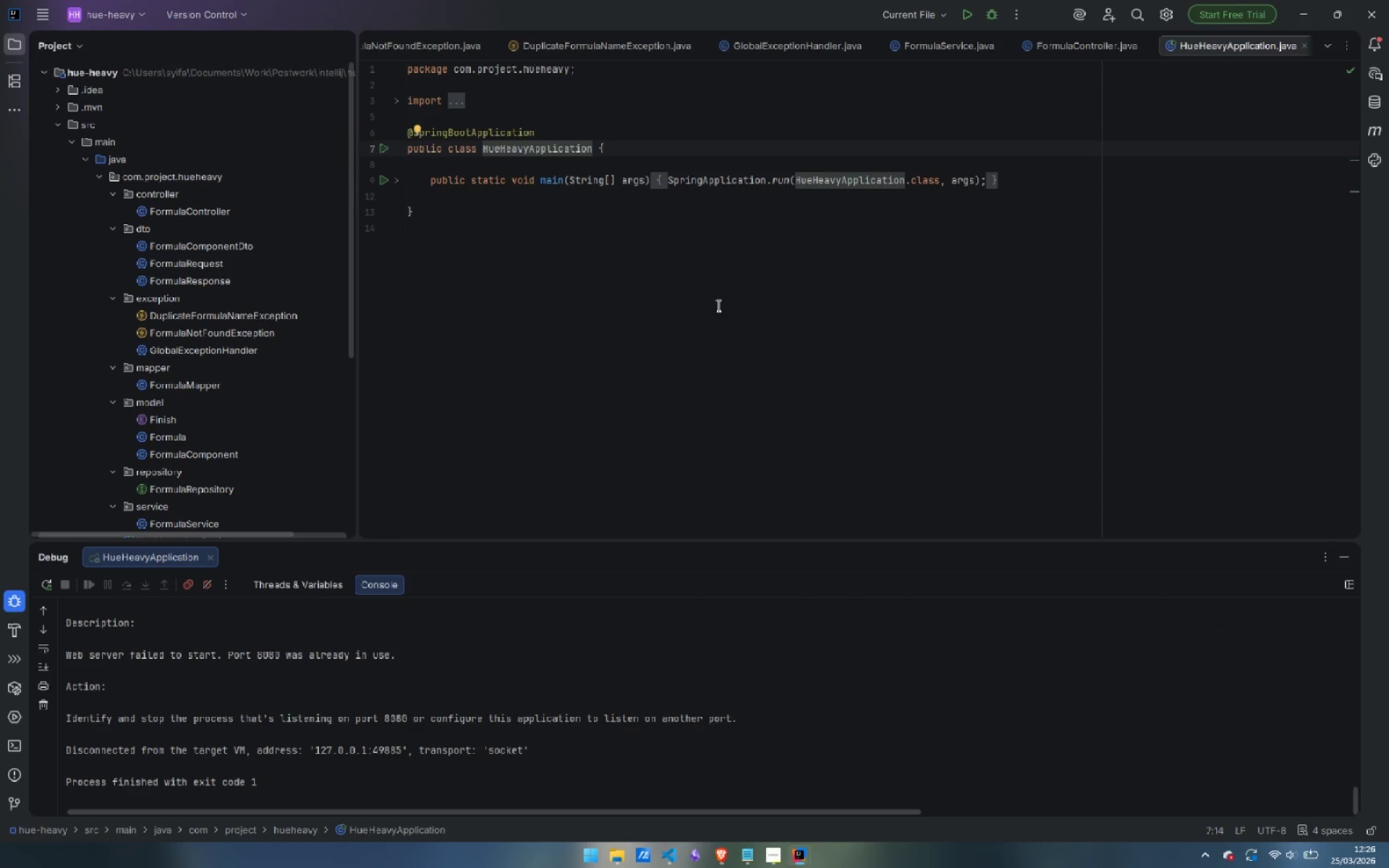 
mouse_move([804, 835])
 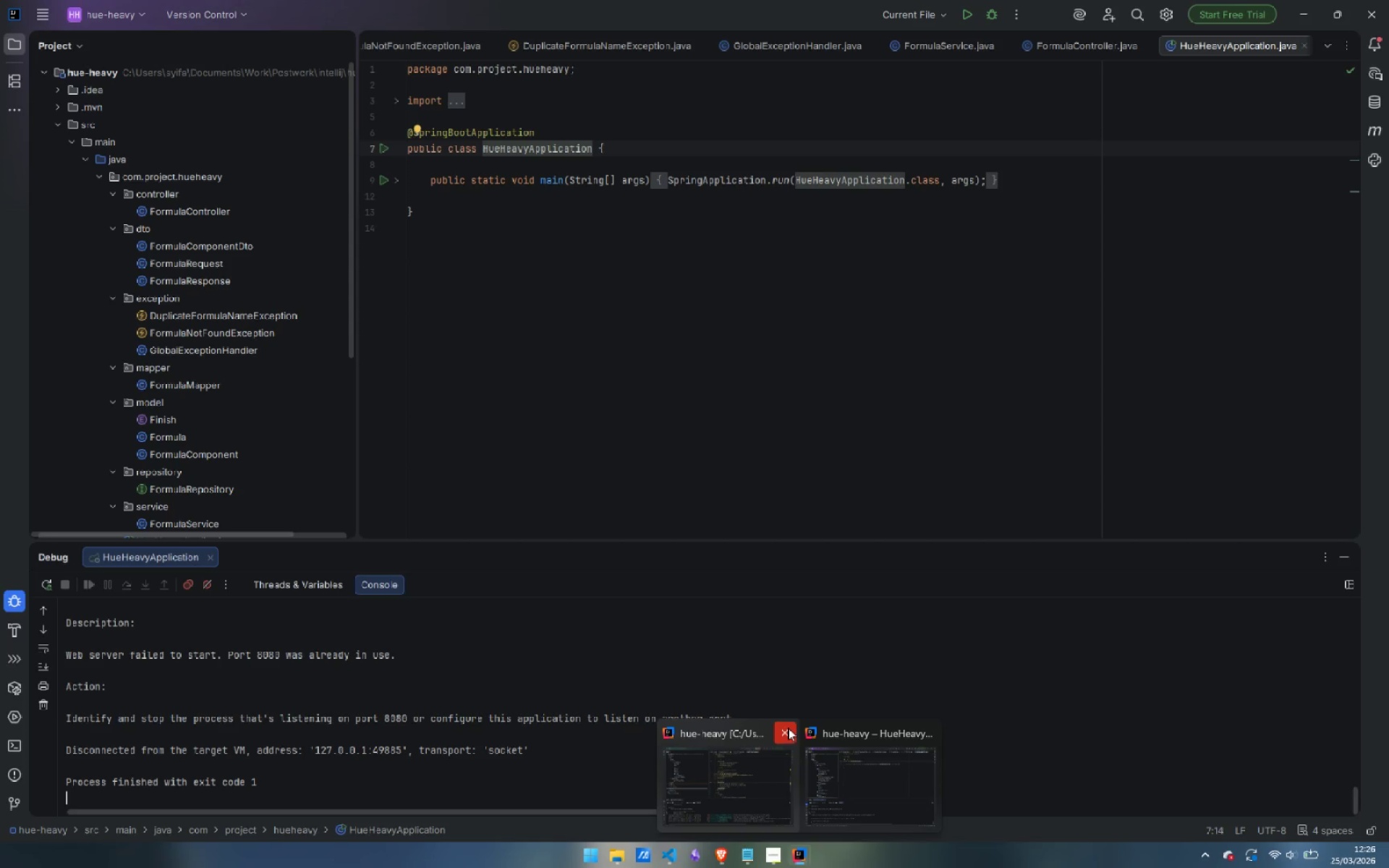 
left_click([788, 728])
 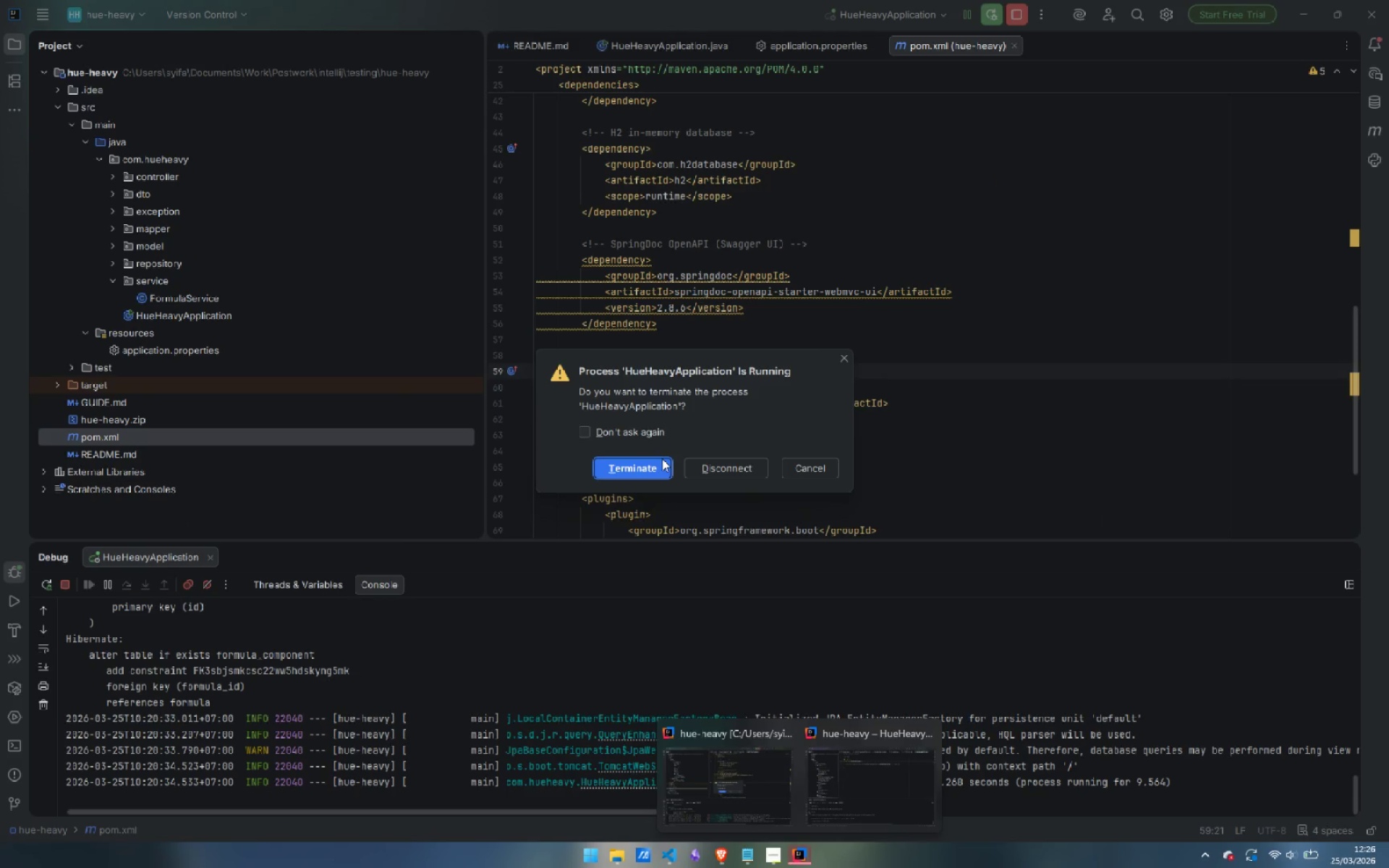 
left_click([647, 467])
 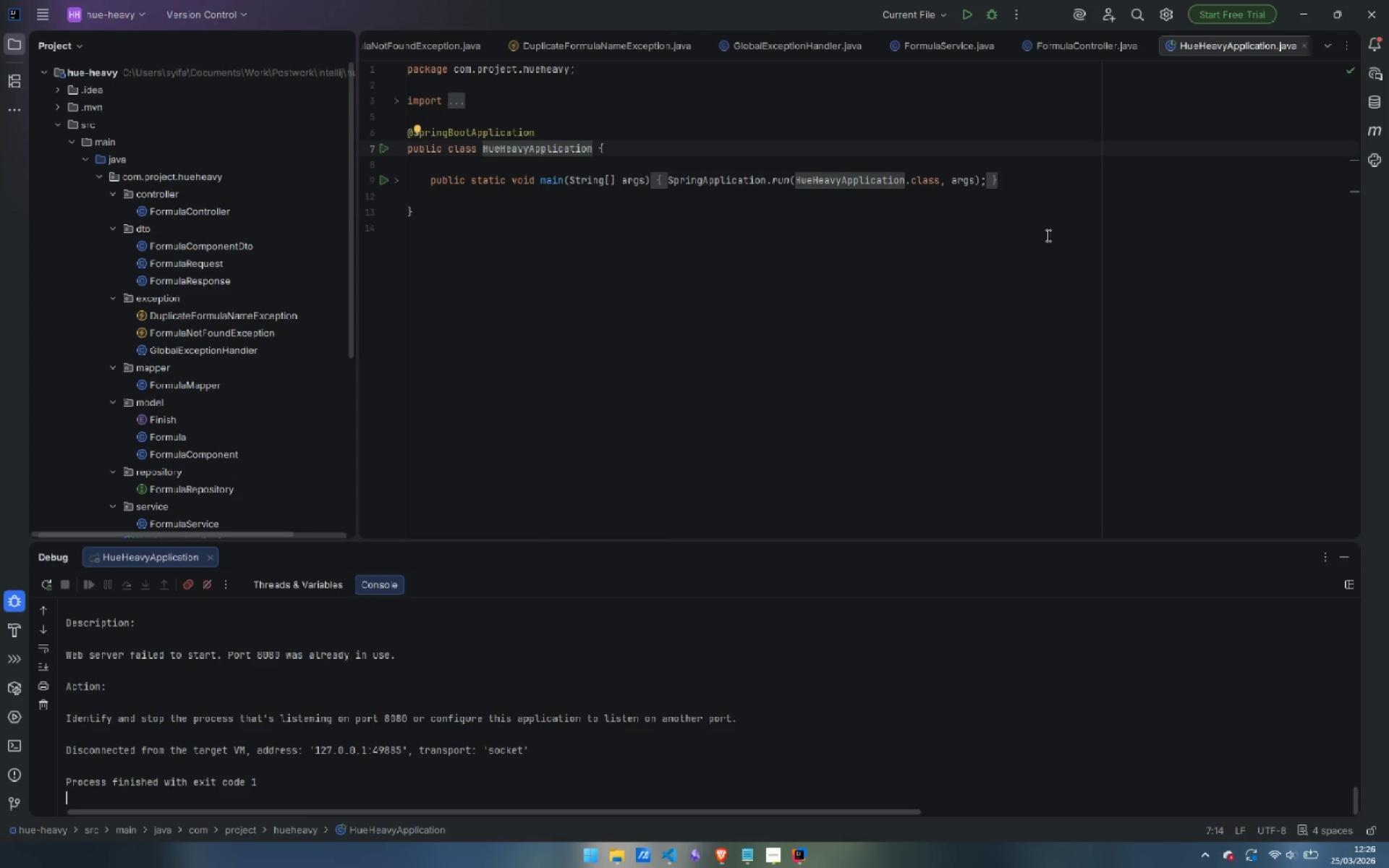 
left_click([990, 9])
 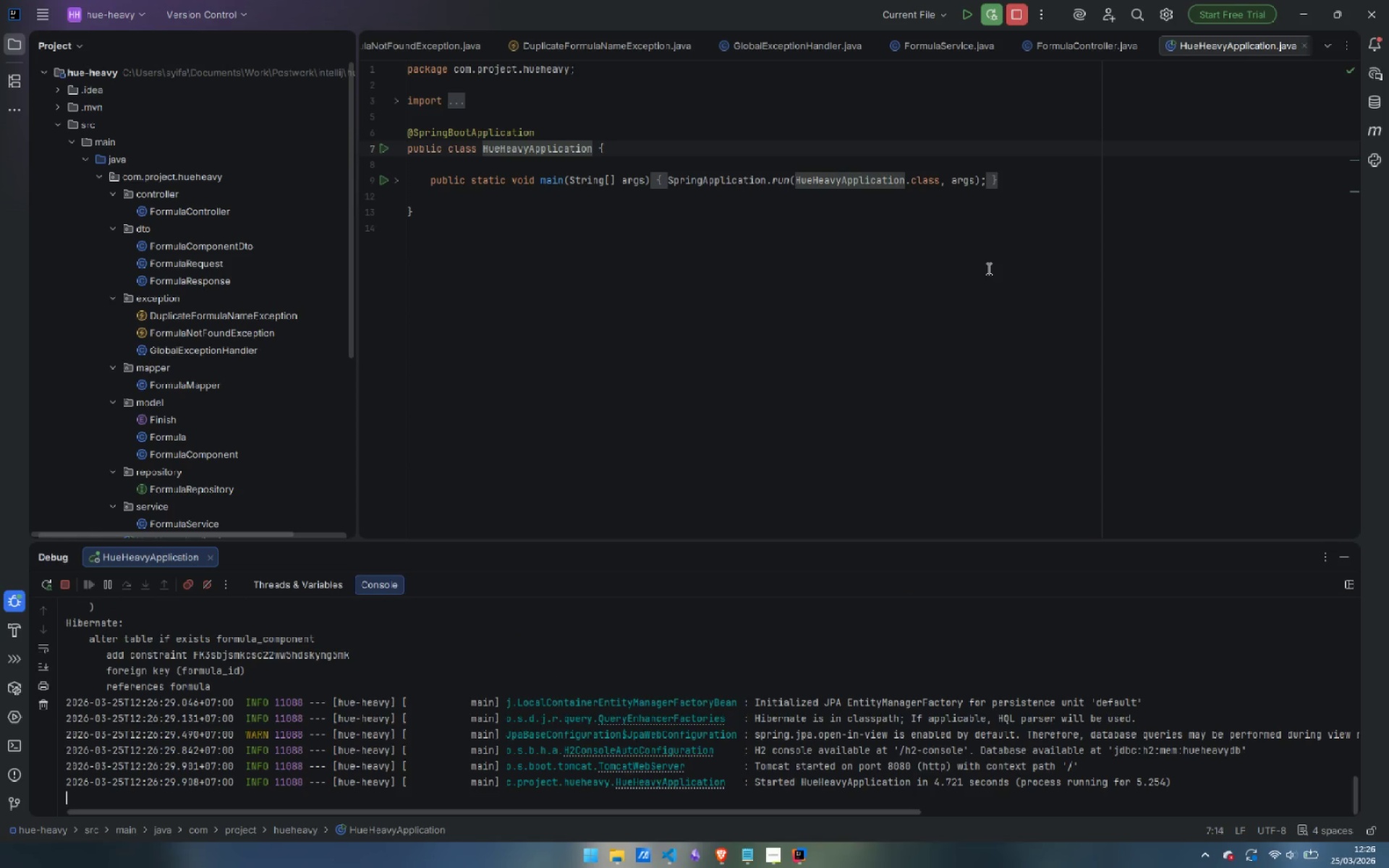 
wait(12.41)
 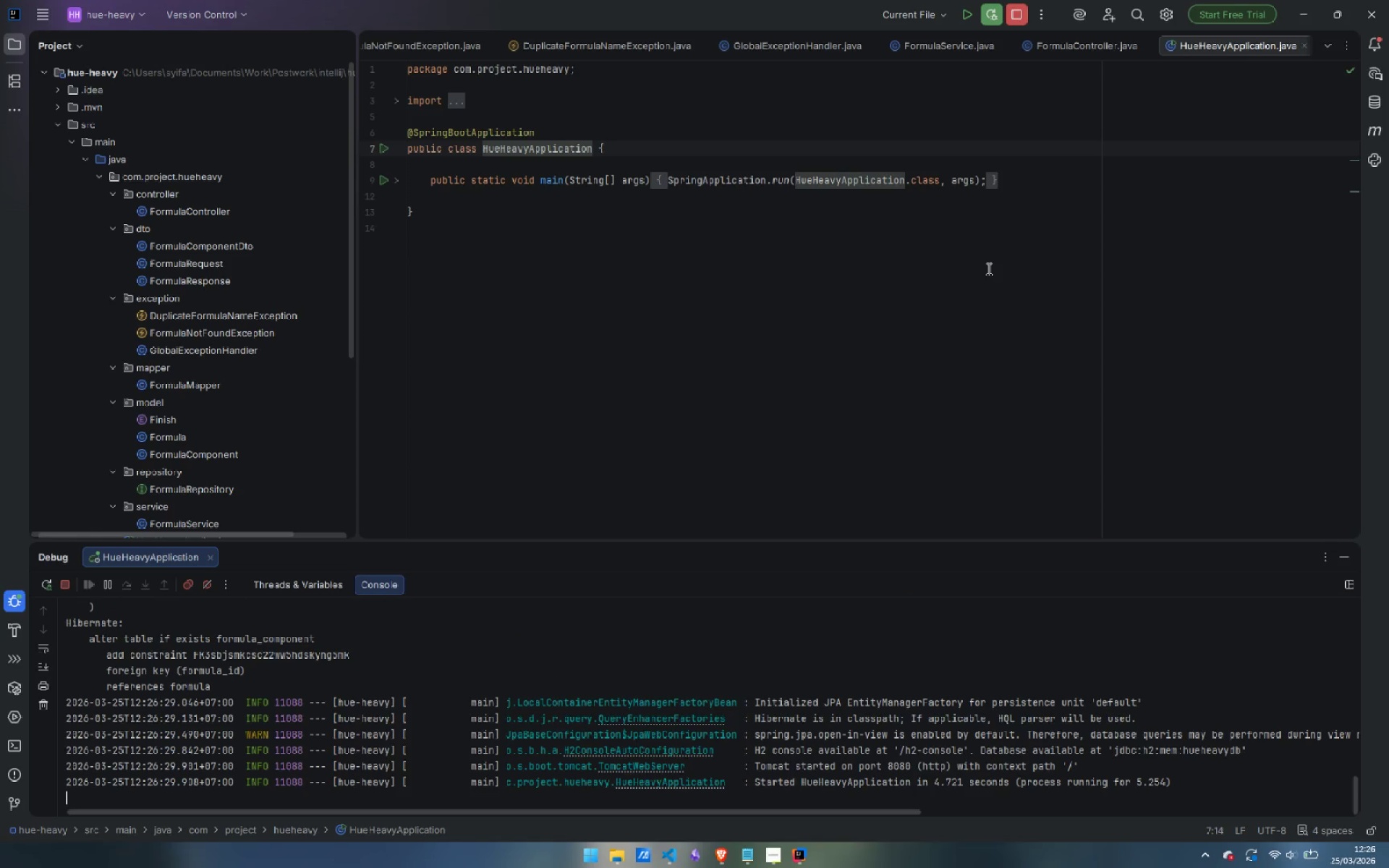 
left_click([804, 787])
 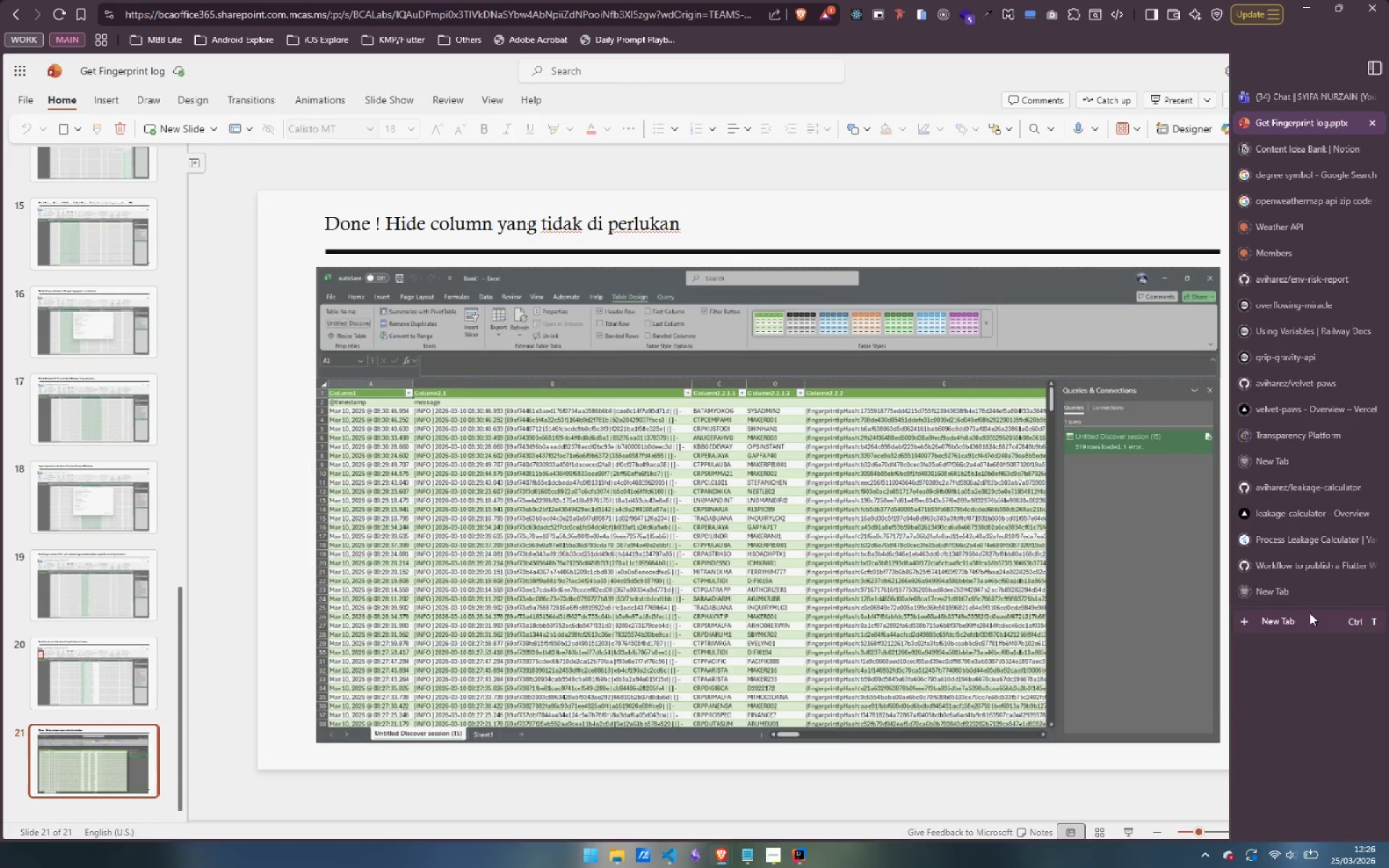 
left_click([1296, 587])
 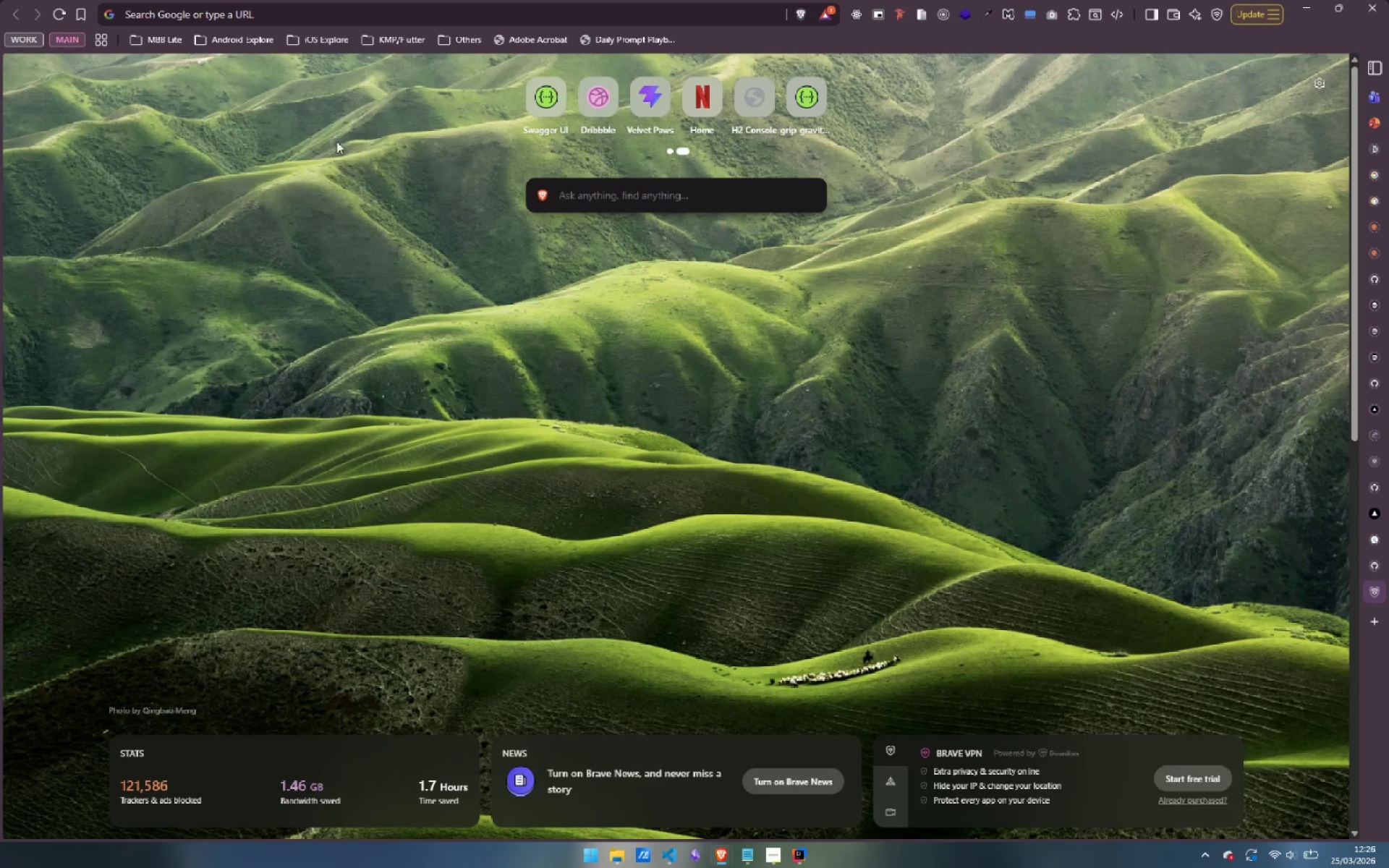 
left_click([296, 16])
 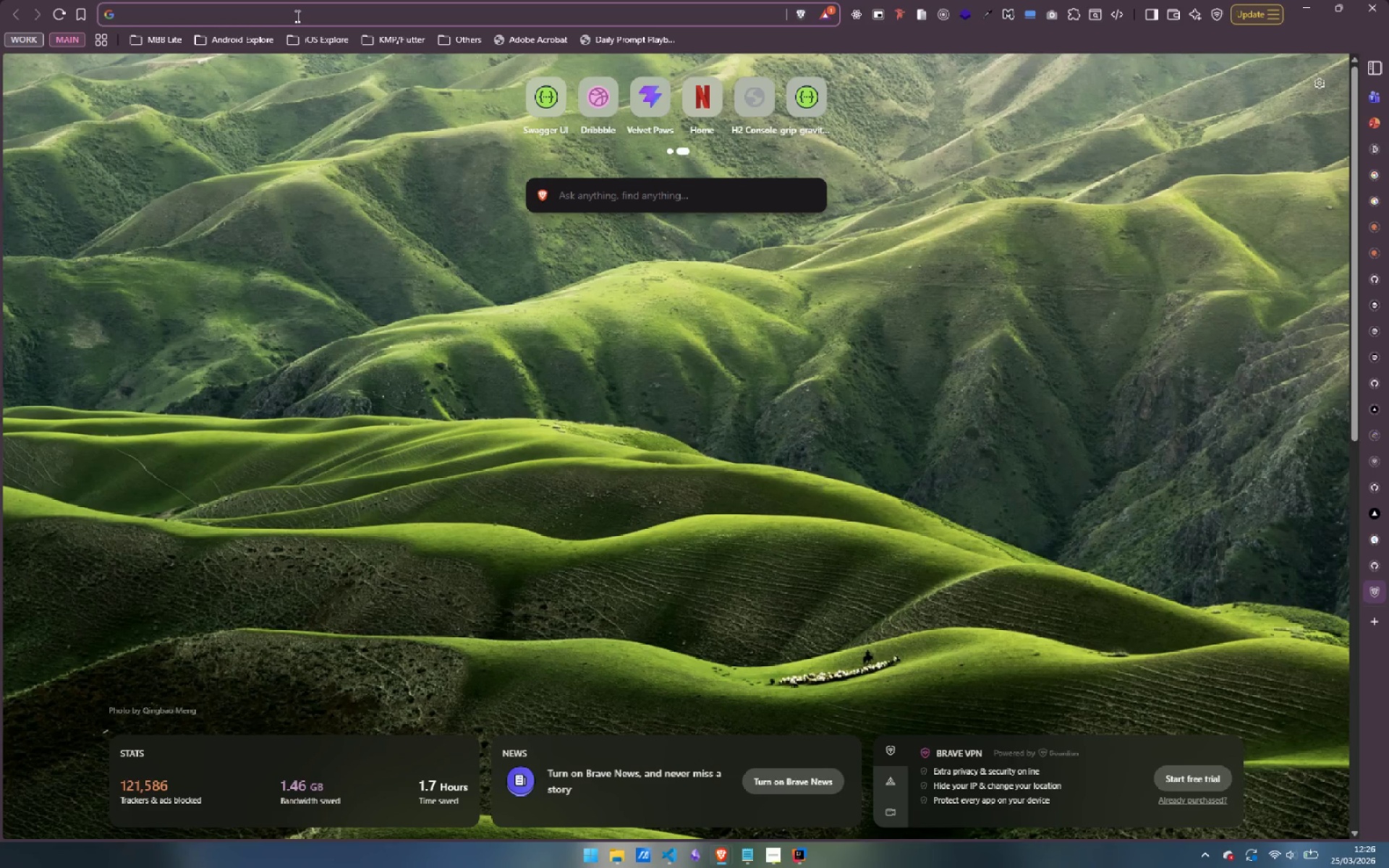 
type(localhost:8080)
 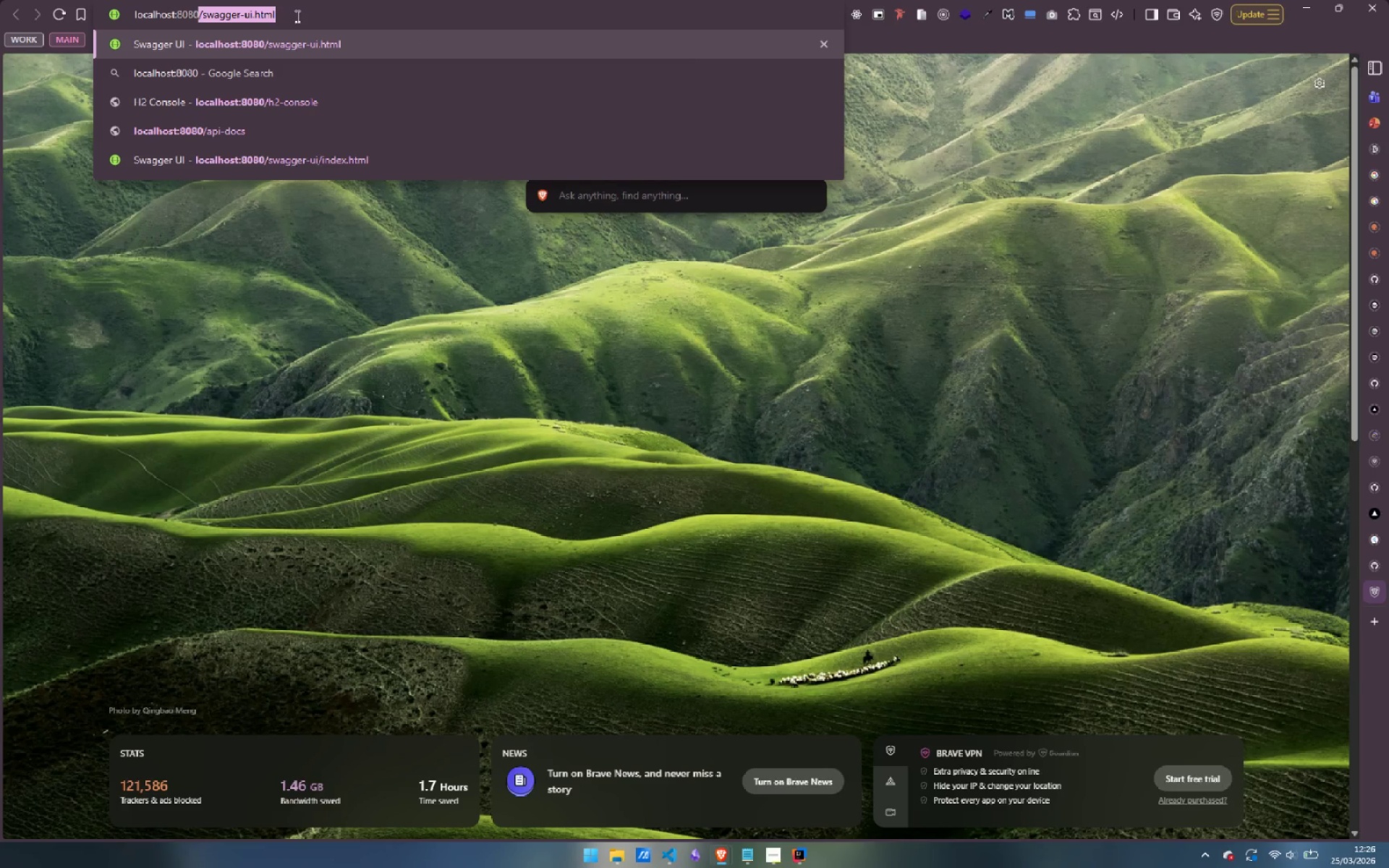 
key(Enter)
 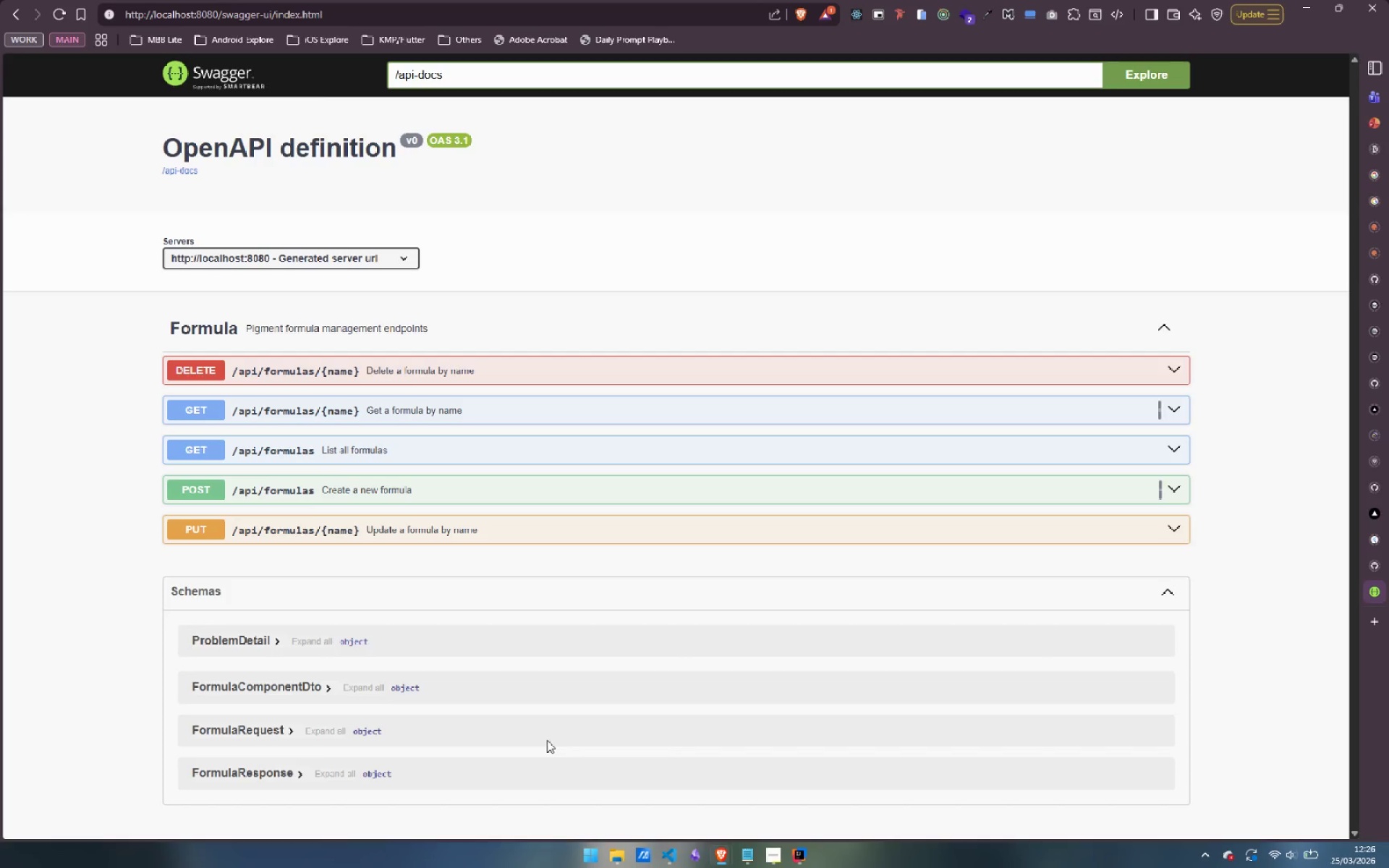 
left_click([590, 857])
 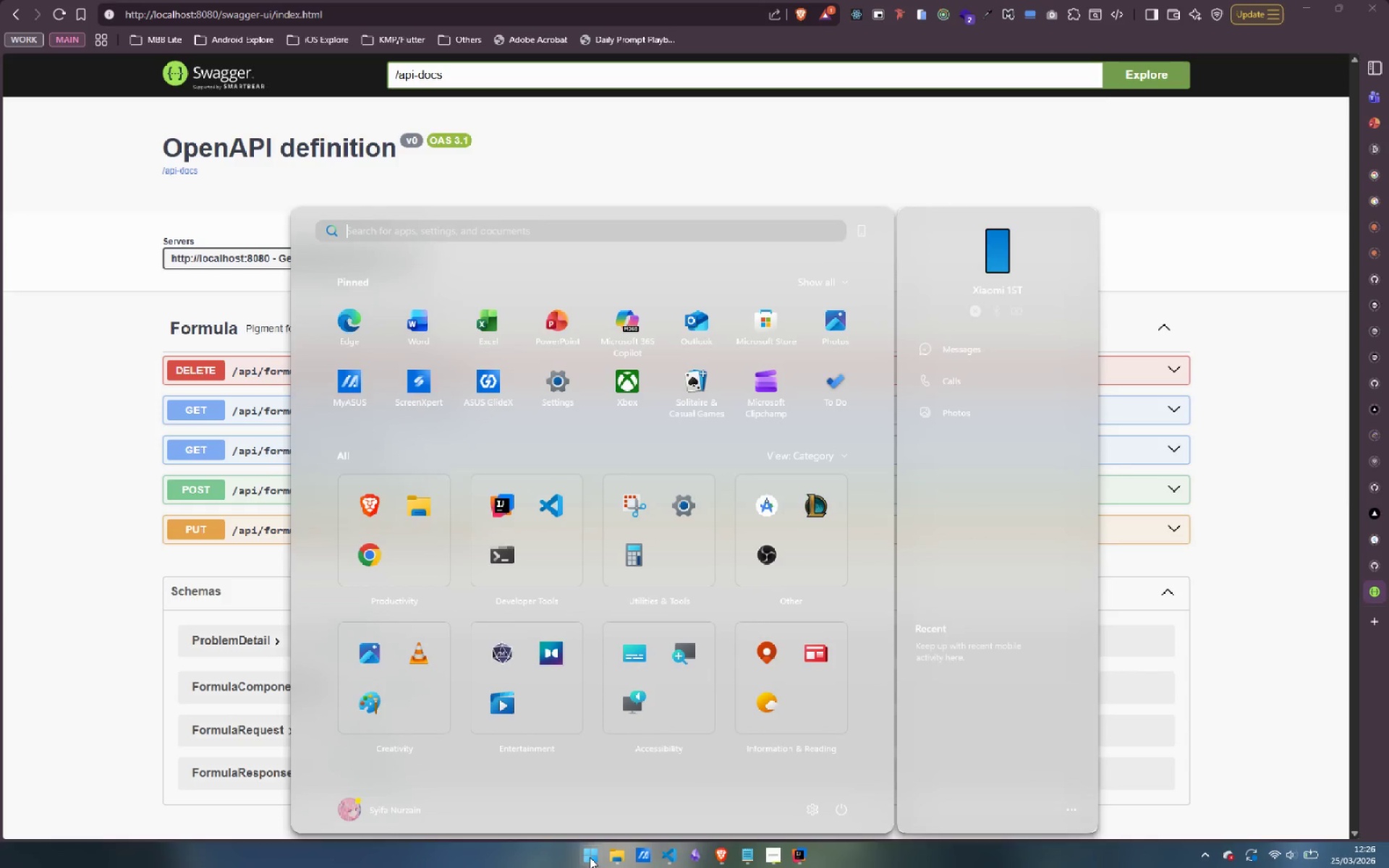 
type(postman)
 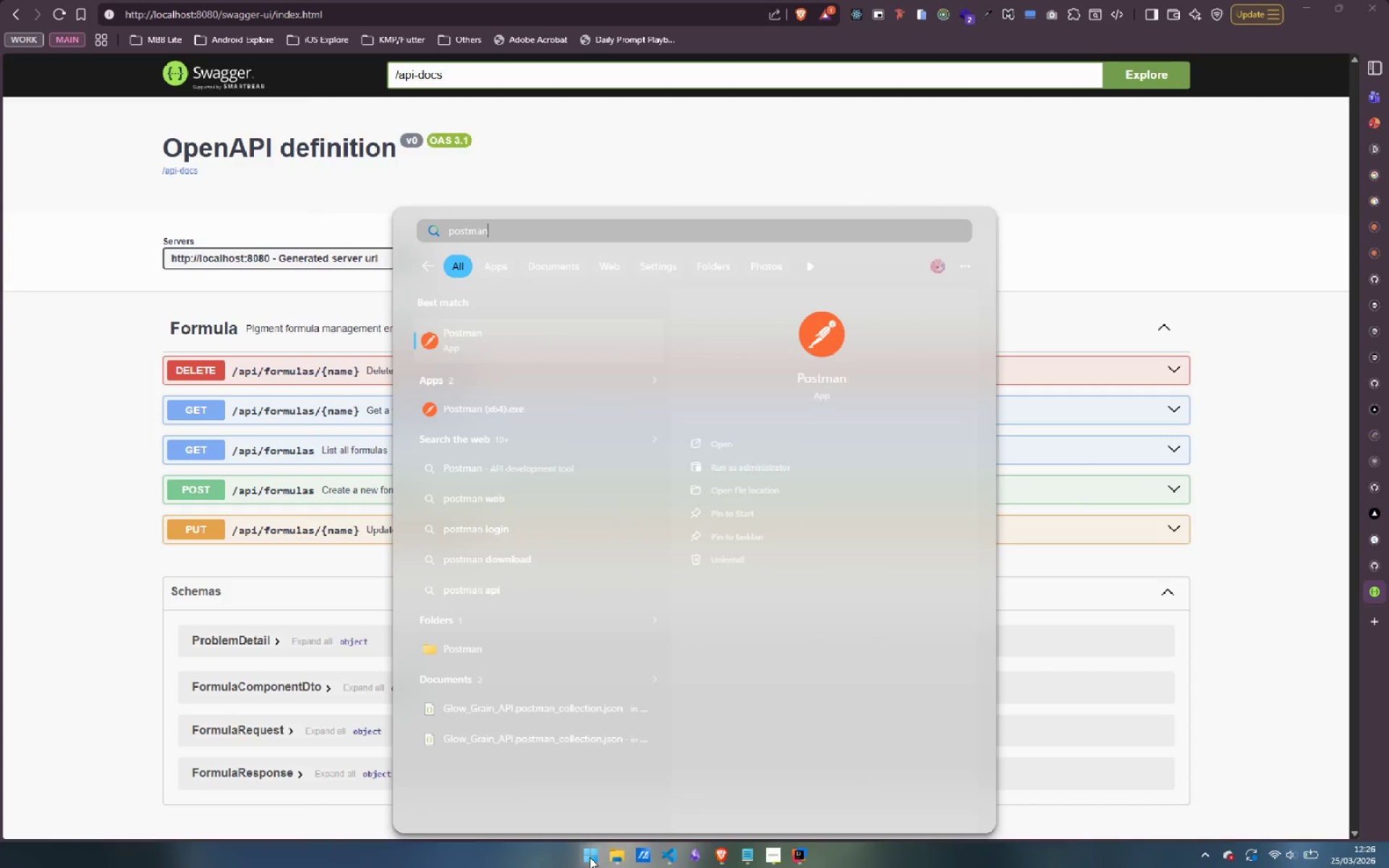 
key(Enter)
 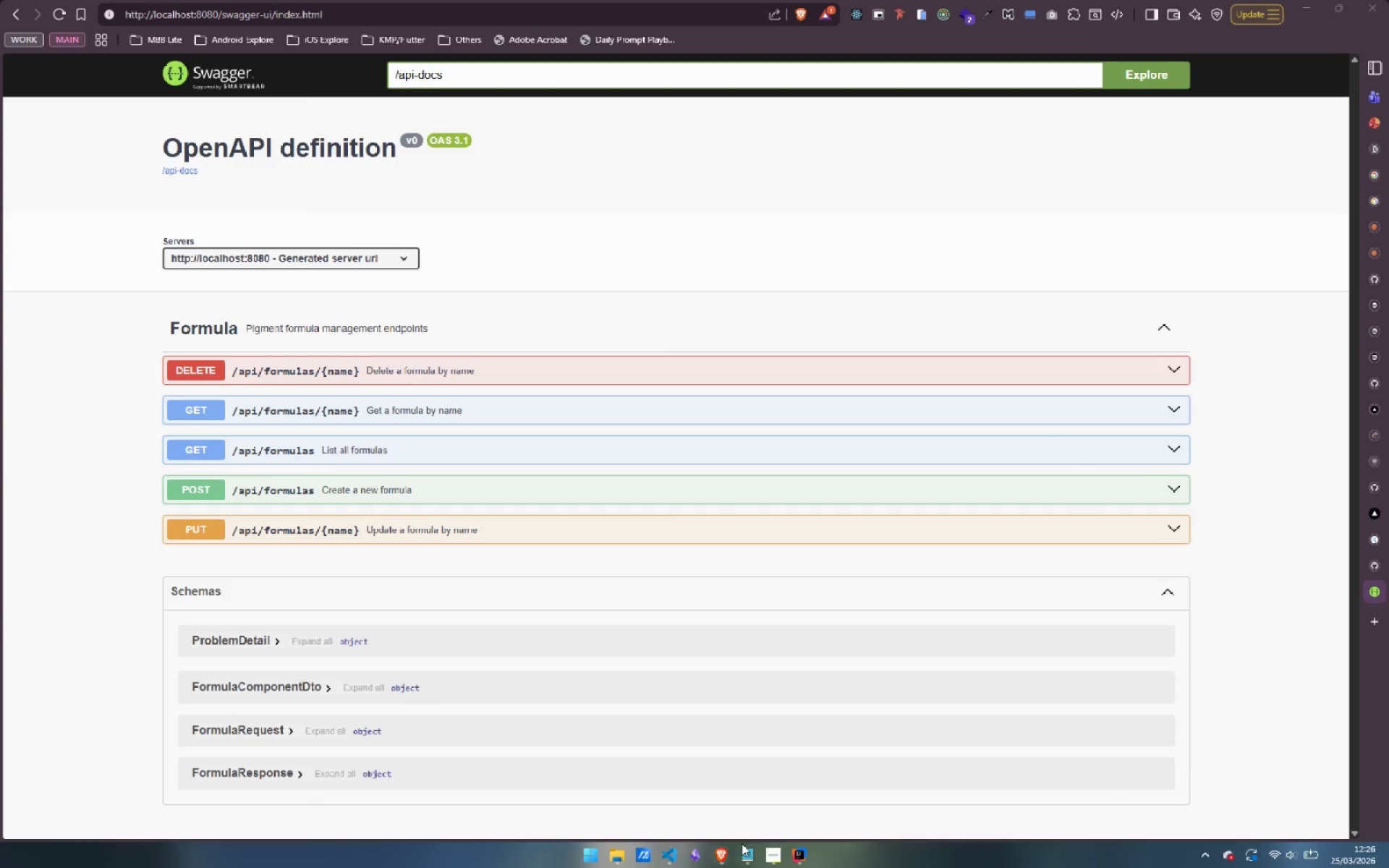 
left_click([776, 859])